 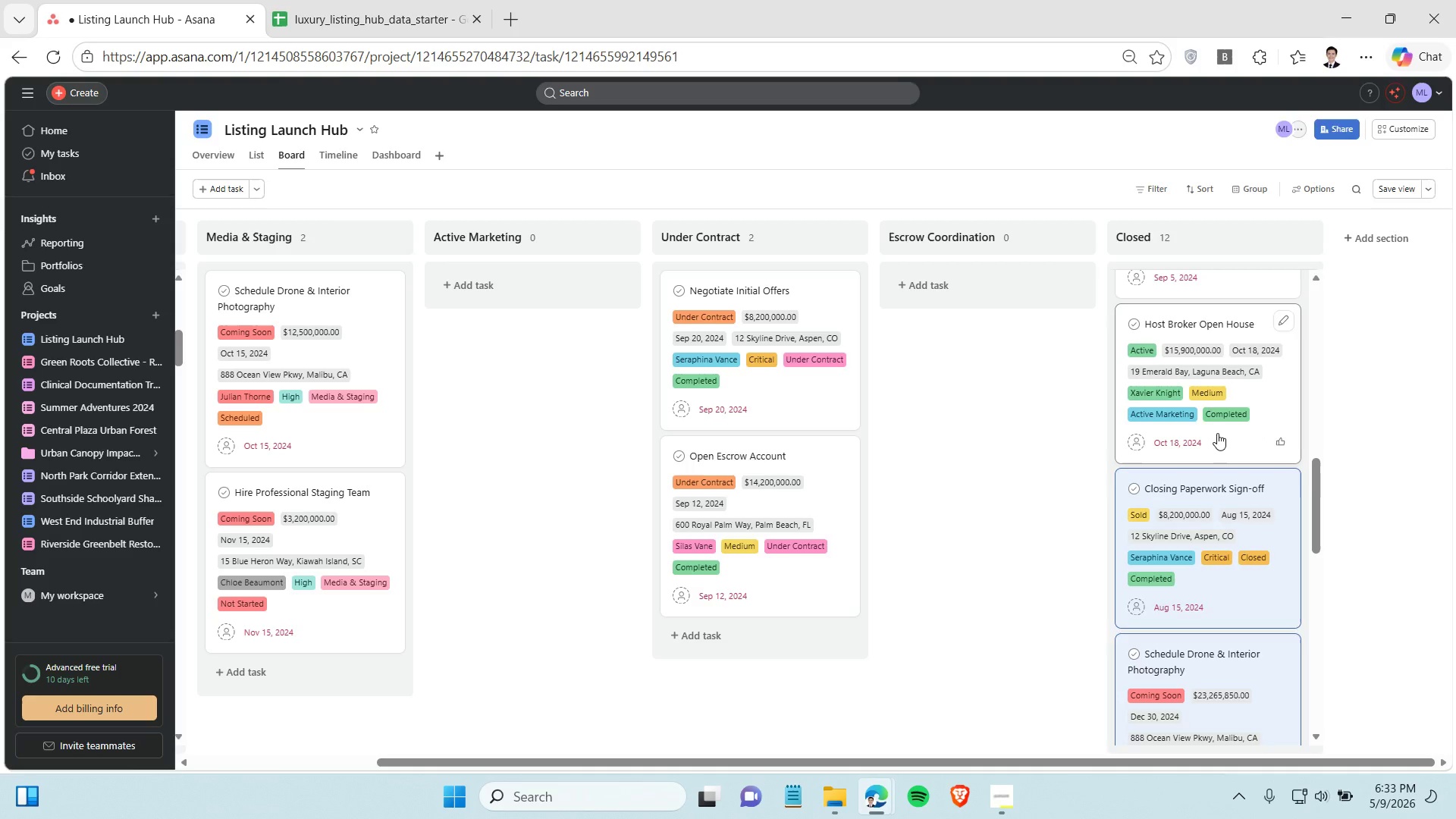 
left_click_drag(start_coordinate=[1279, 416], to_coordinate=[605, 324])
 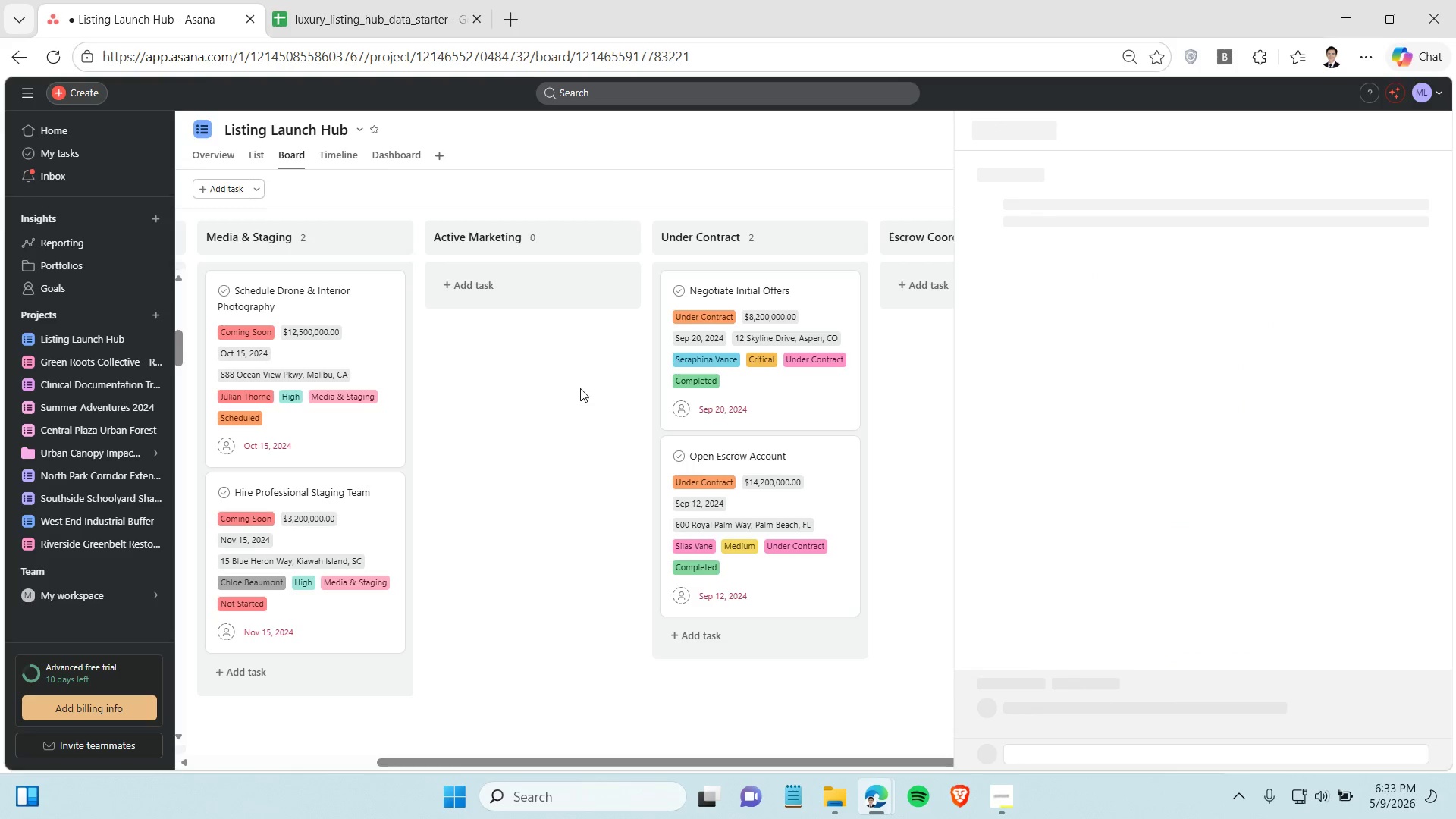 
left_click([580, 388])
 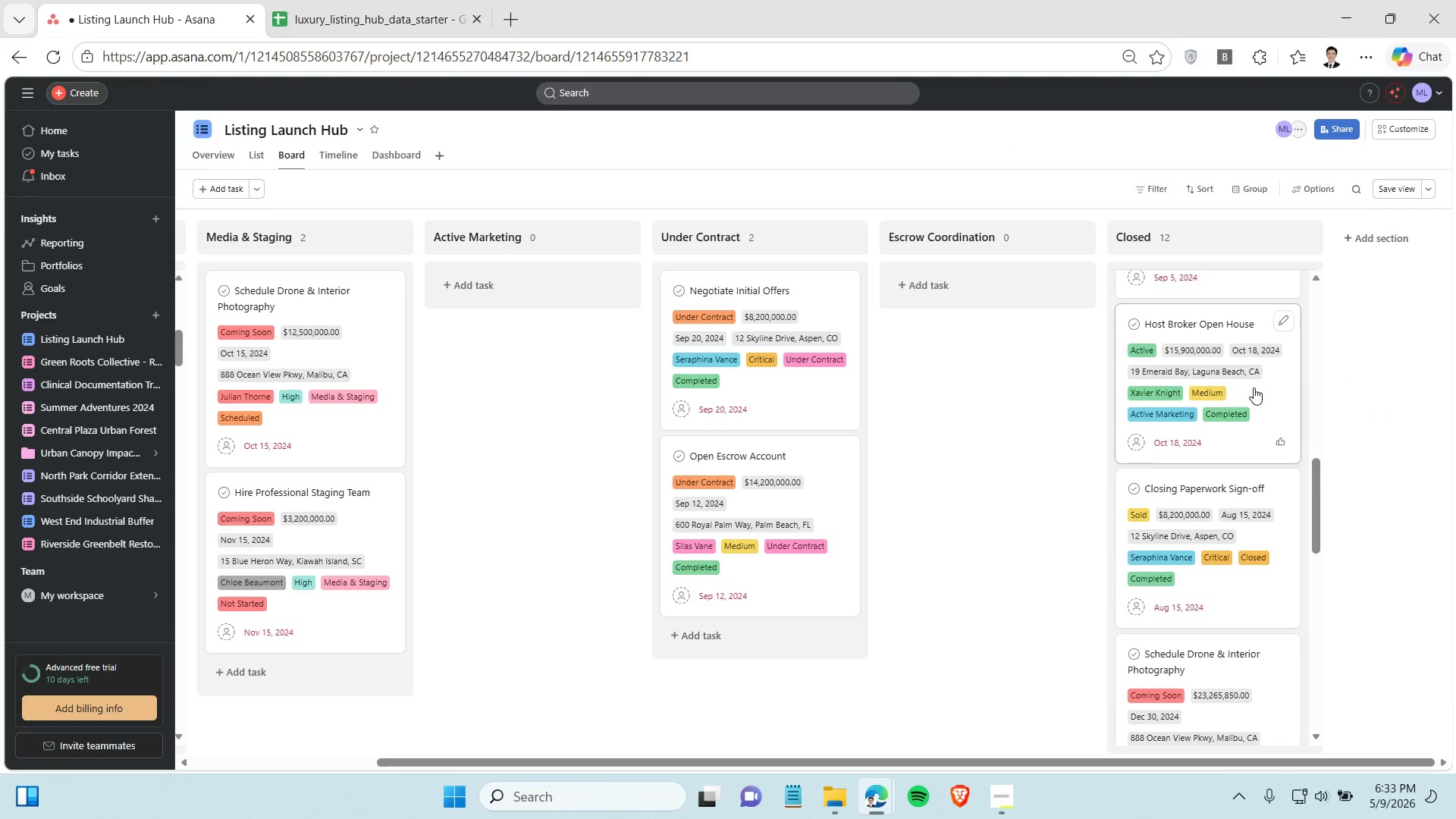 
left_click_drag(start_coordinate=[1254, 388], to_coordinate=[566, 295])
 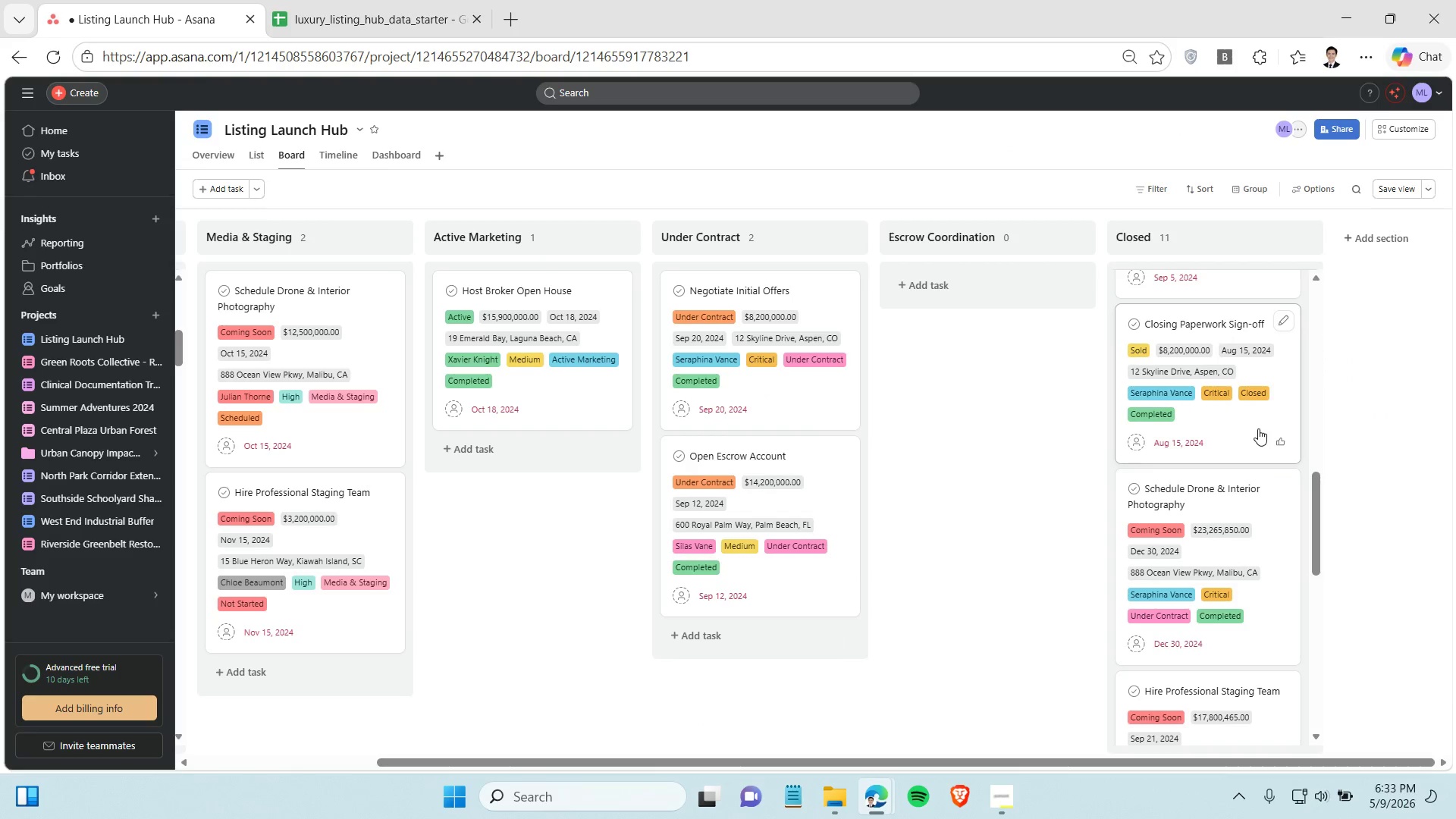 
scroll: coordinate [1258, 428], scroll_direction: down, amount: 2.0
 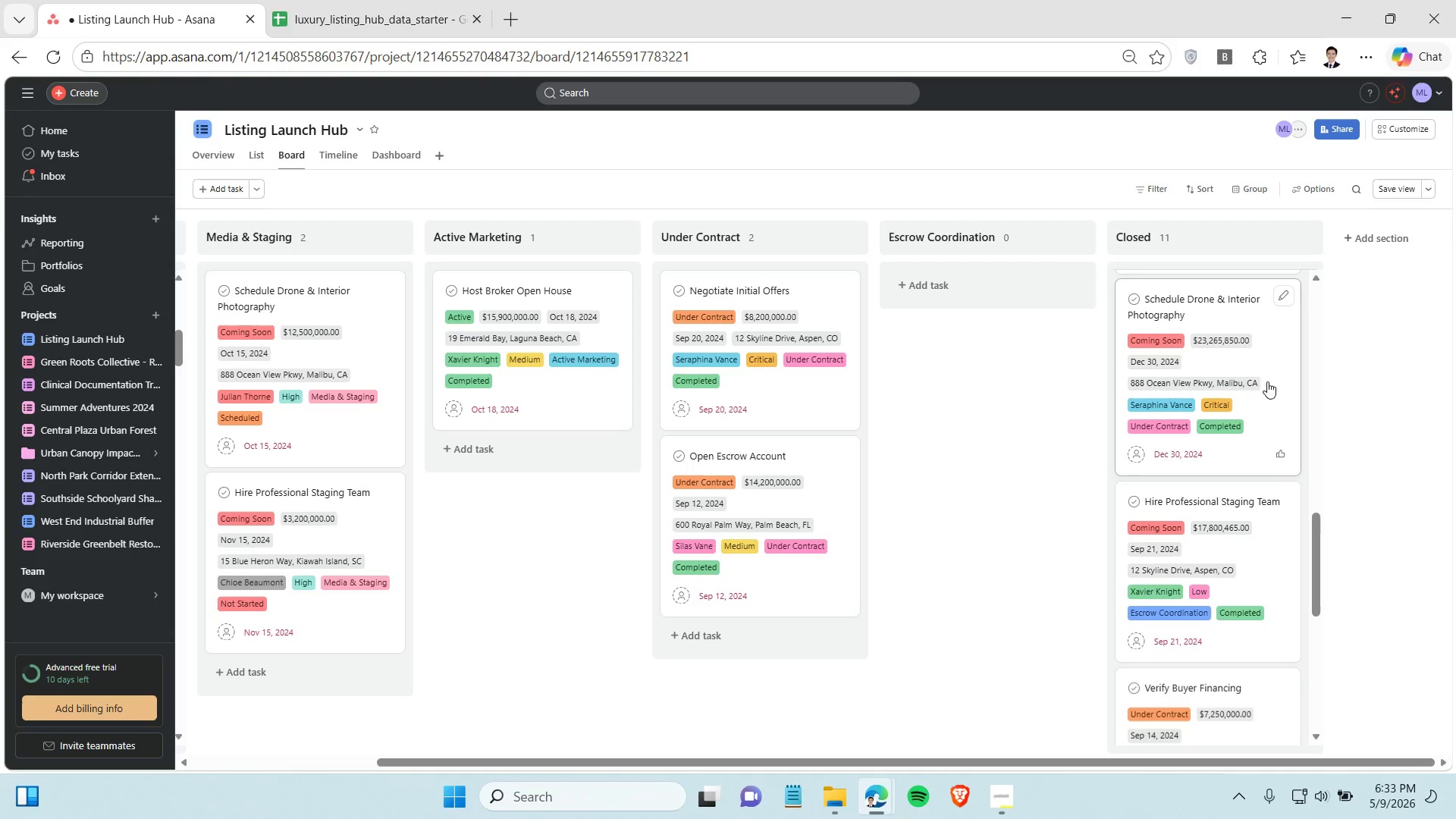 
left_click_drag(start_coordinate=[1266, 316], to_coordinate=[806, 529])
 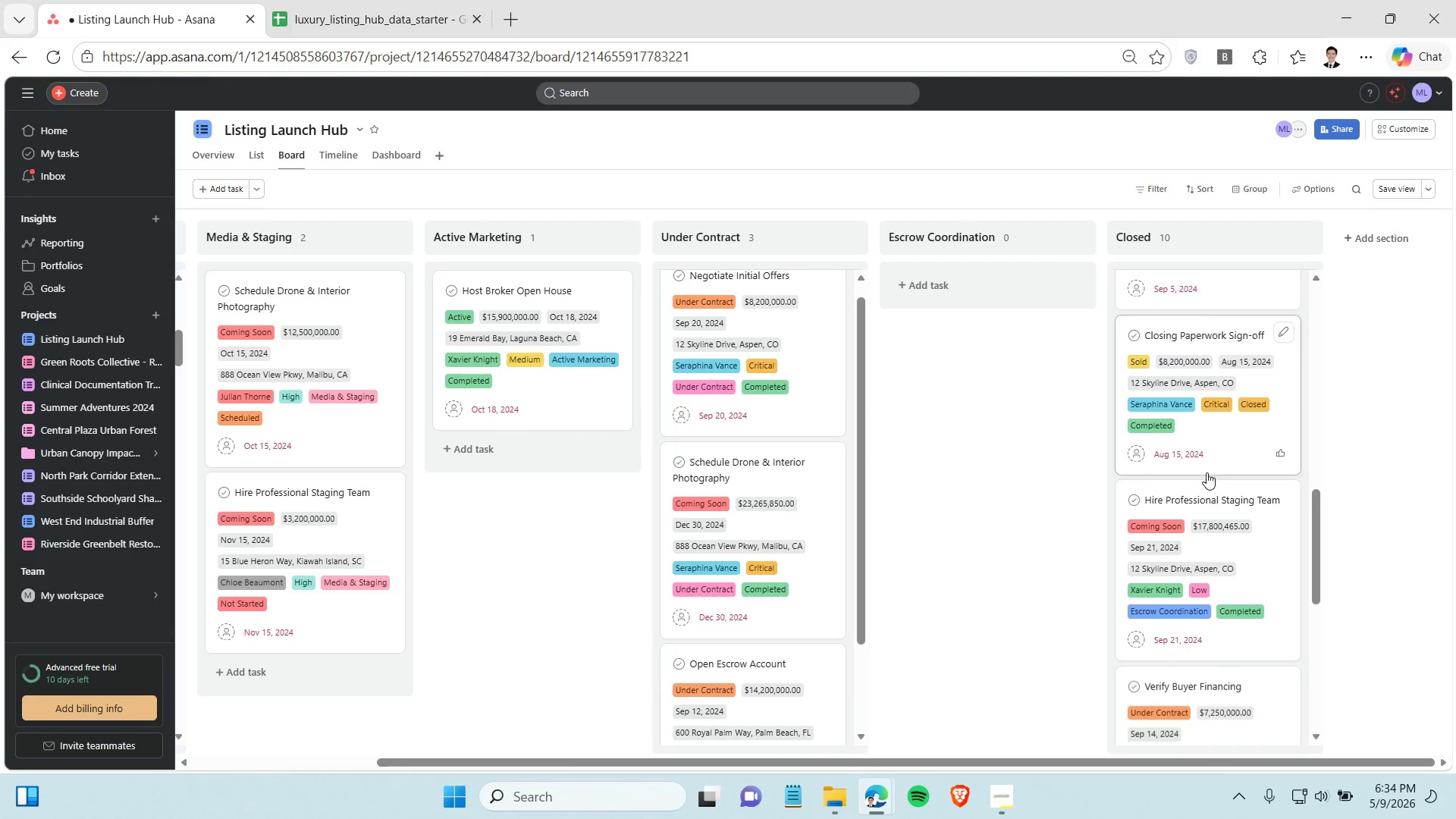 
scroll: coordinate [1207, 472], scroll_direction: down, amount: 2.0
 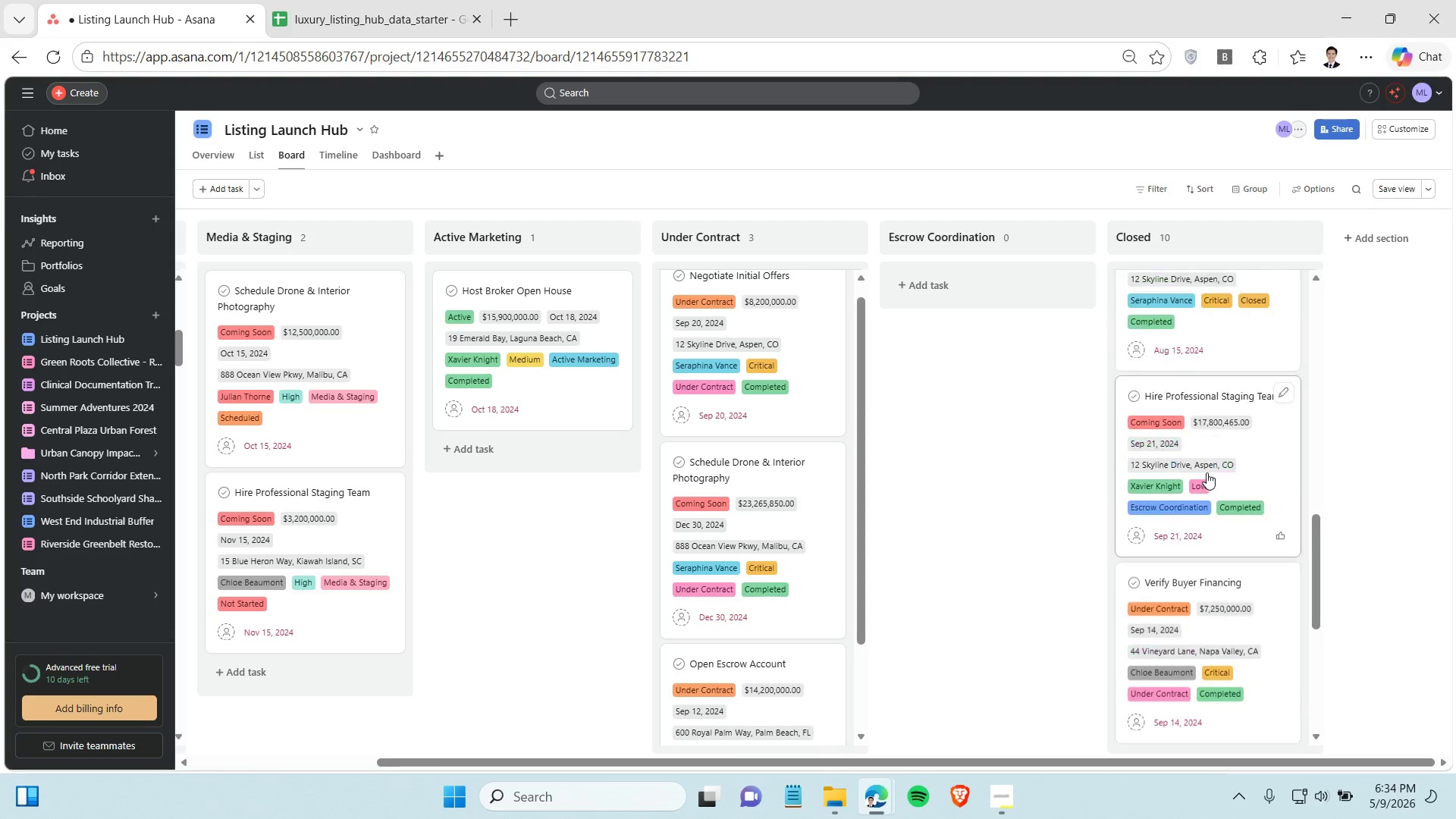 
scroll: coordinate [1207, 472], scroll_direction: up, amount: 1.0
 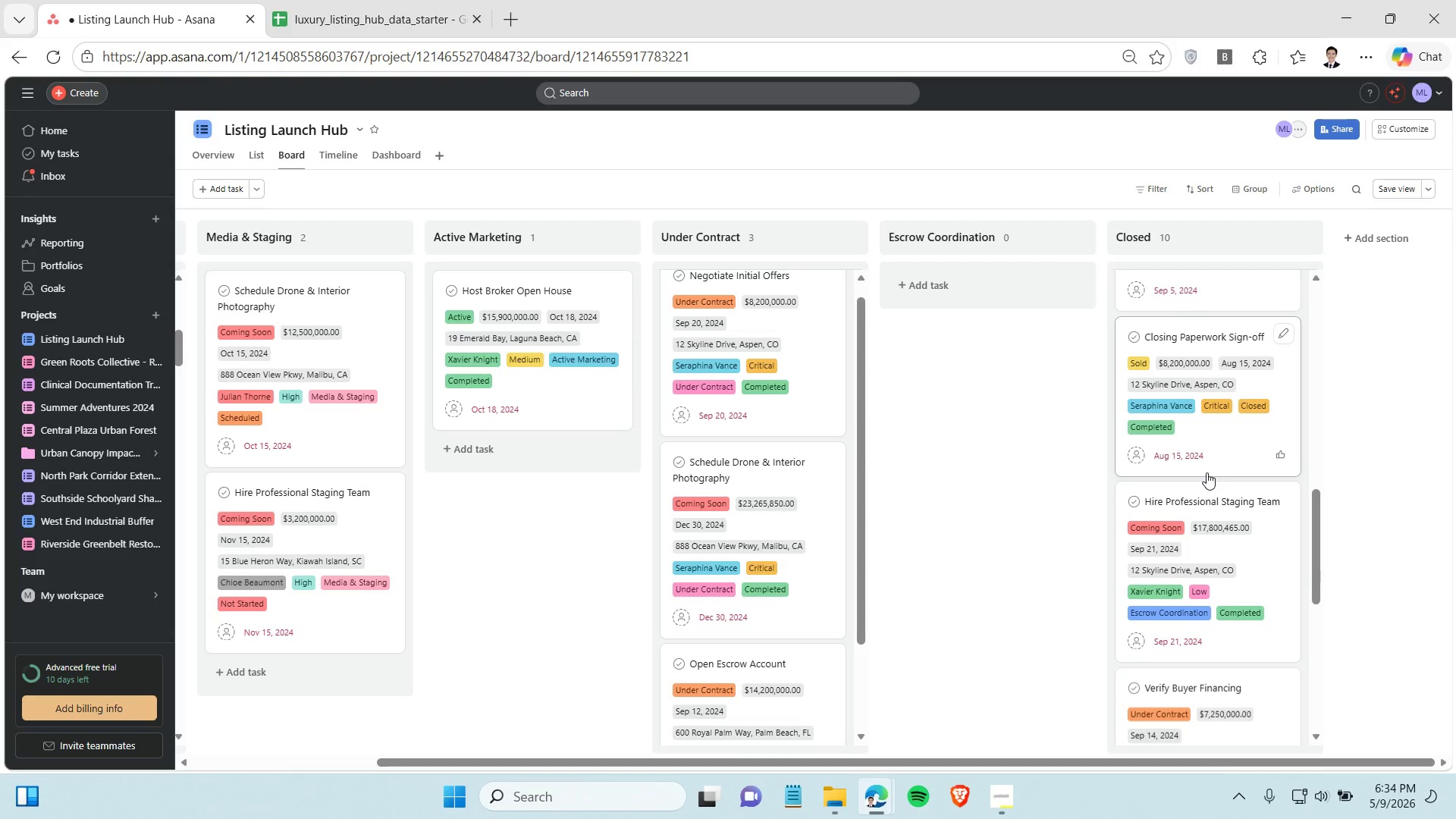 
wait(6.17)
 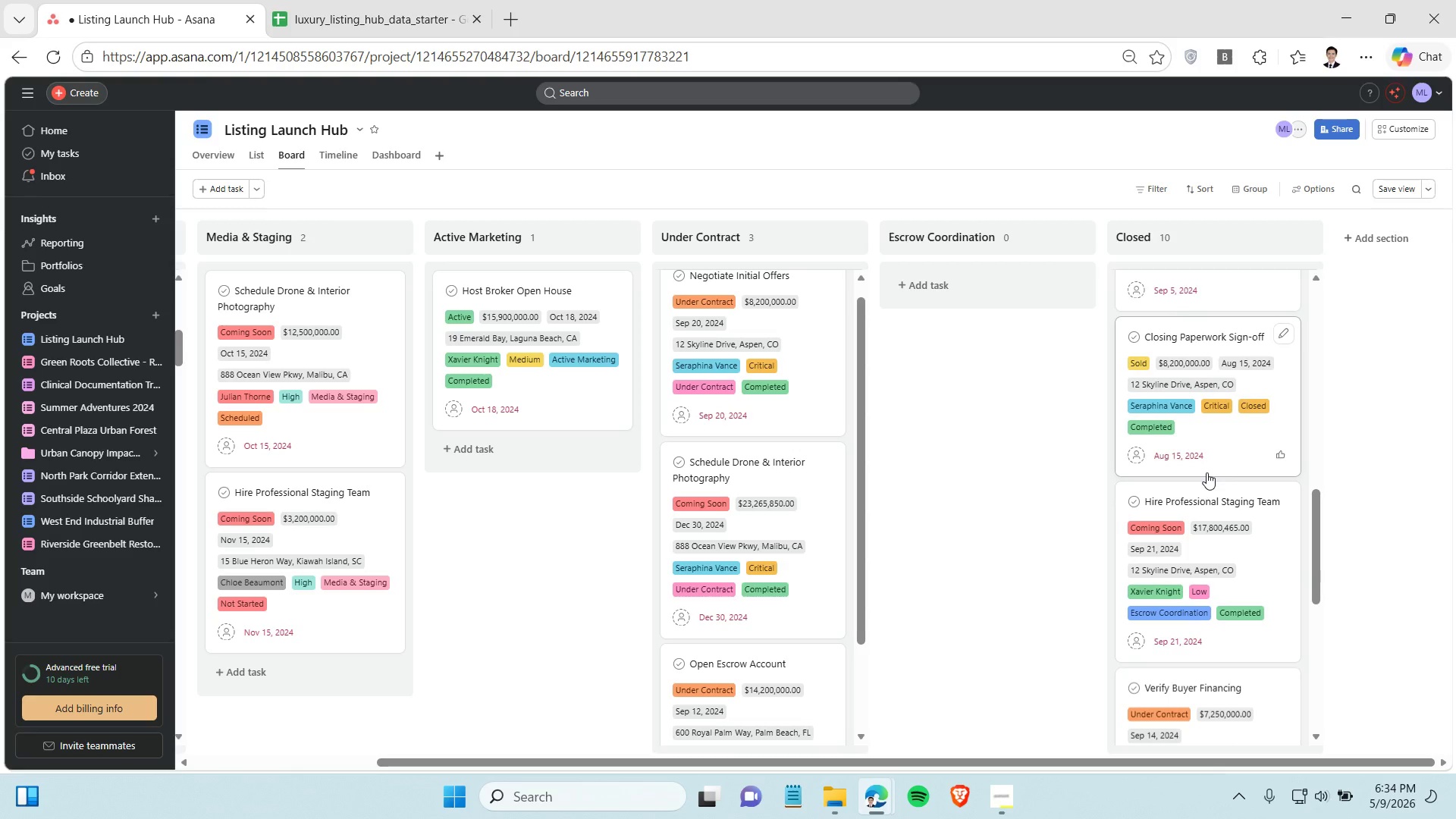 
scroll: coordinate [1207, 472], scroll_direction: down, amount: 1.0
 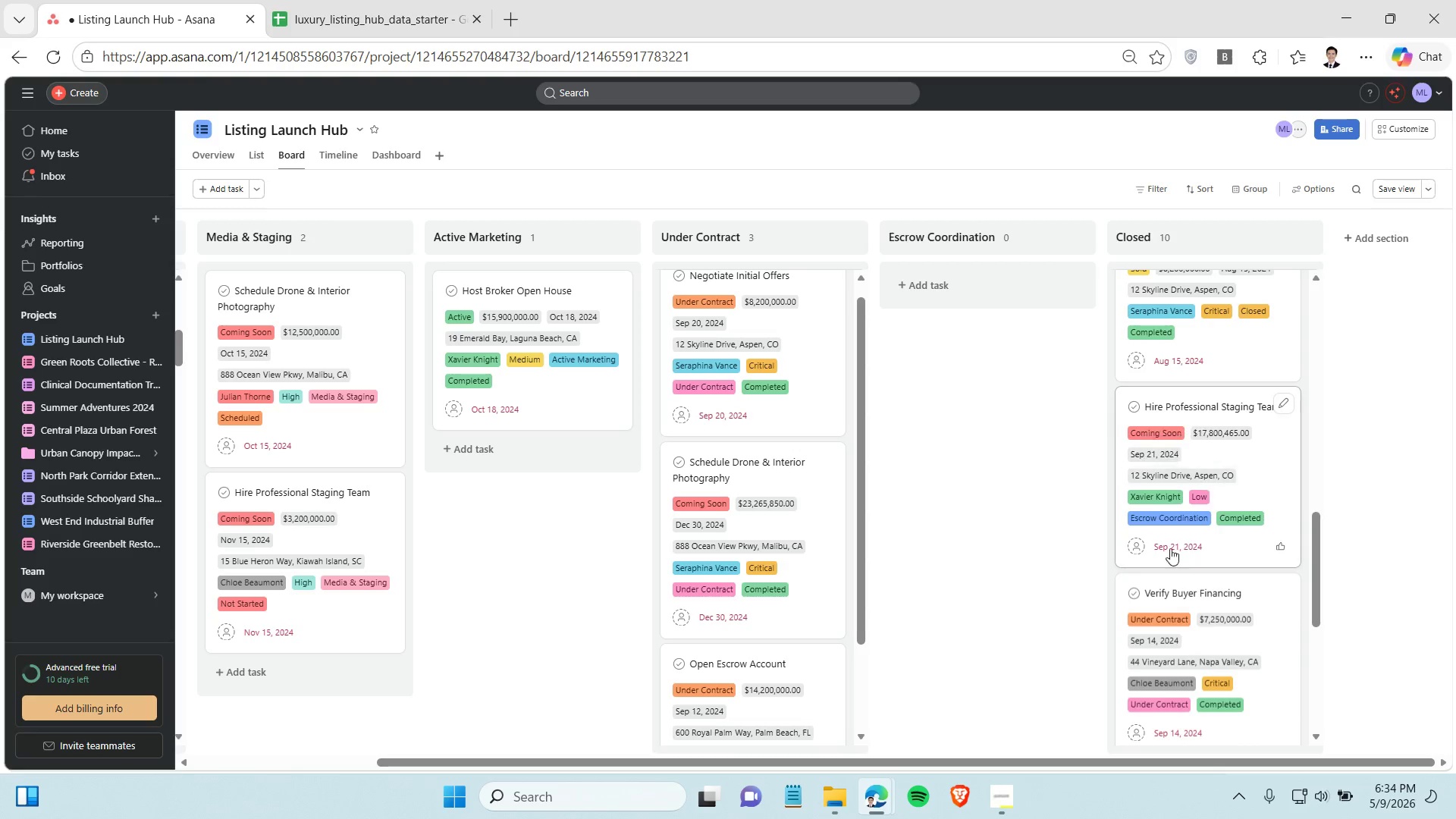 
left_click([1016, 801])
 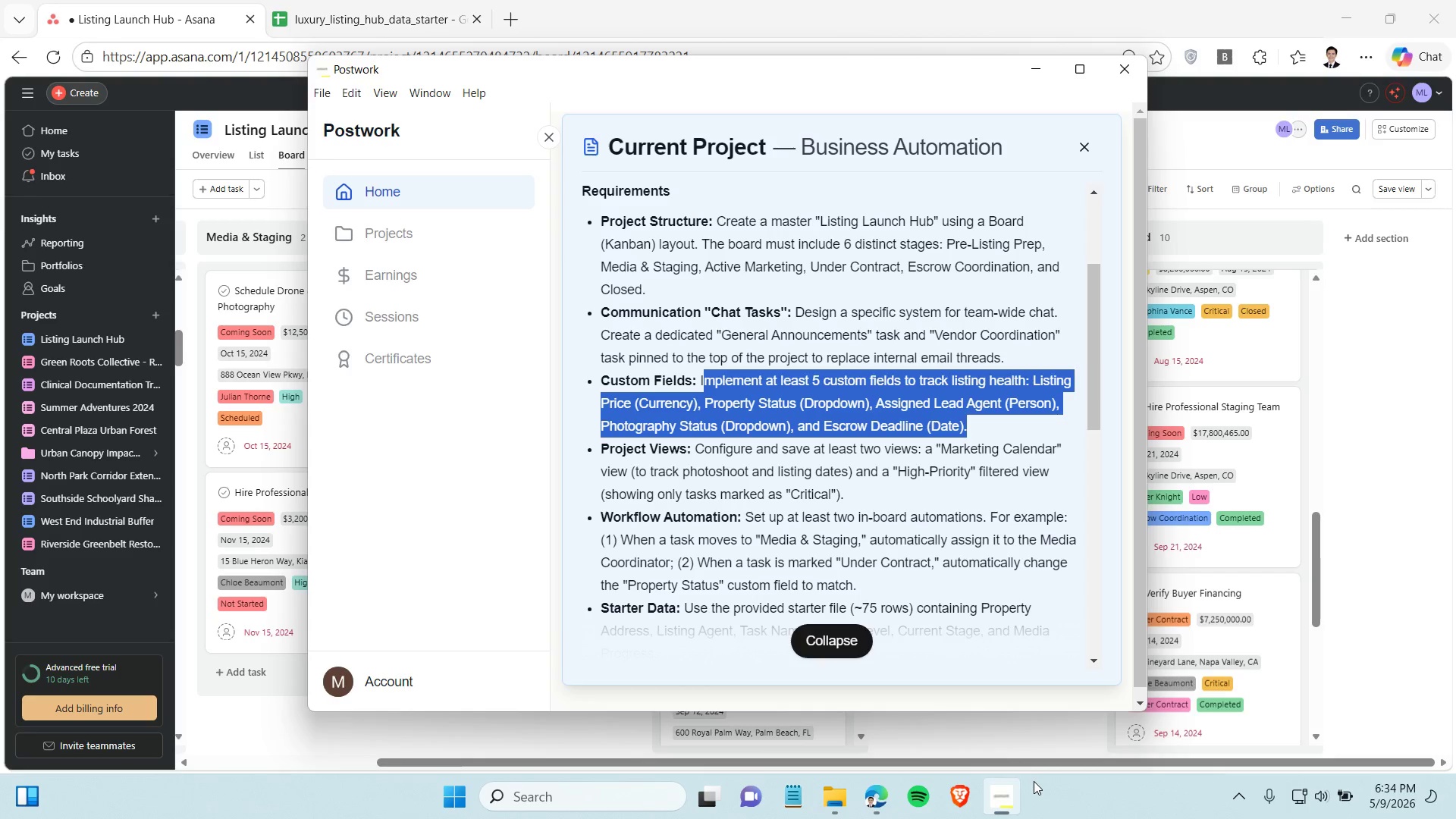 
wait(22.3)
 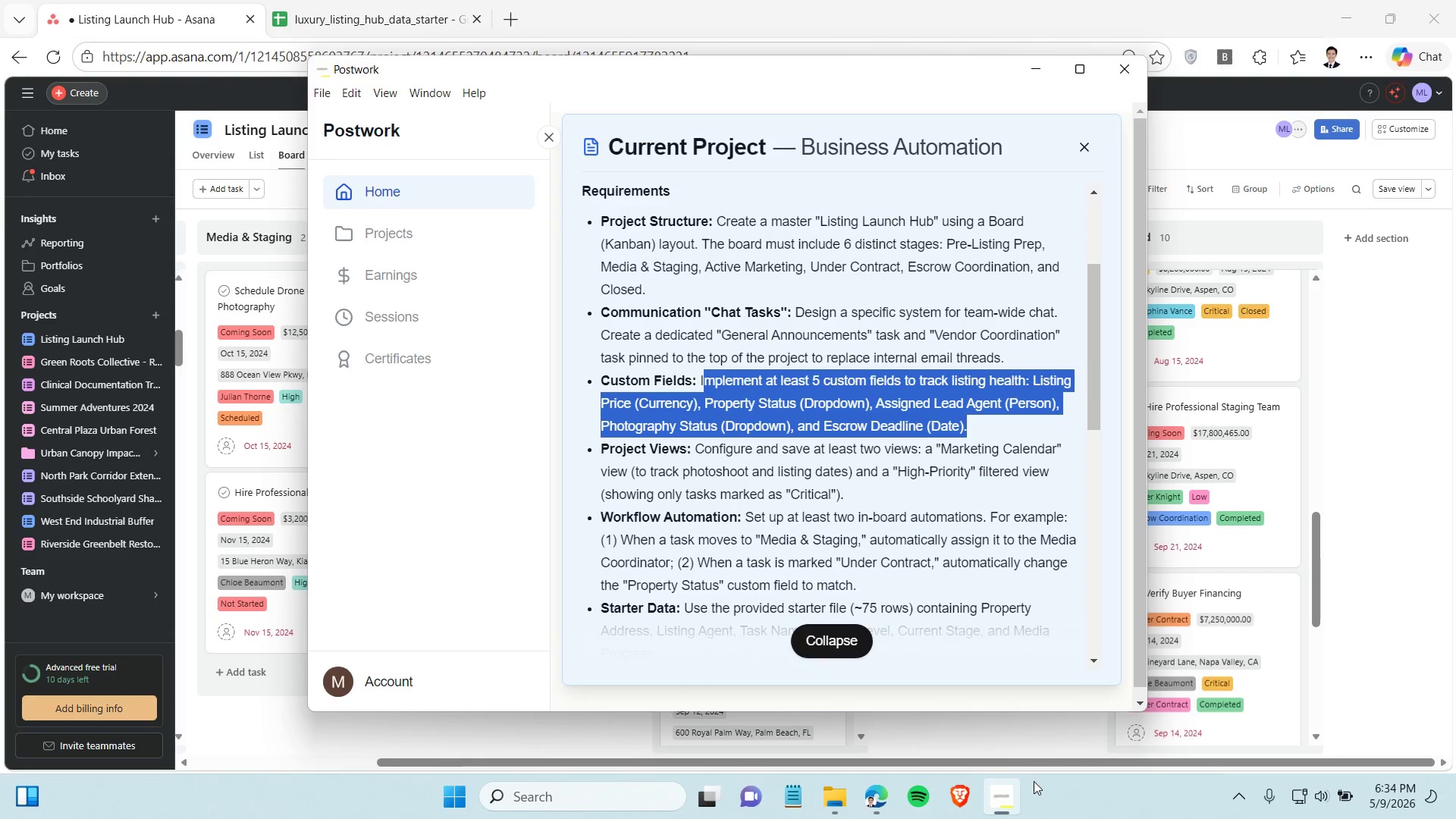 
left_click([1254, 187])
 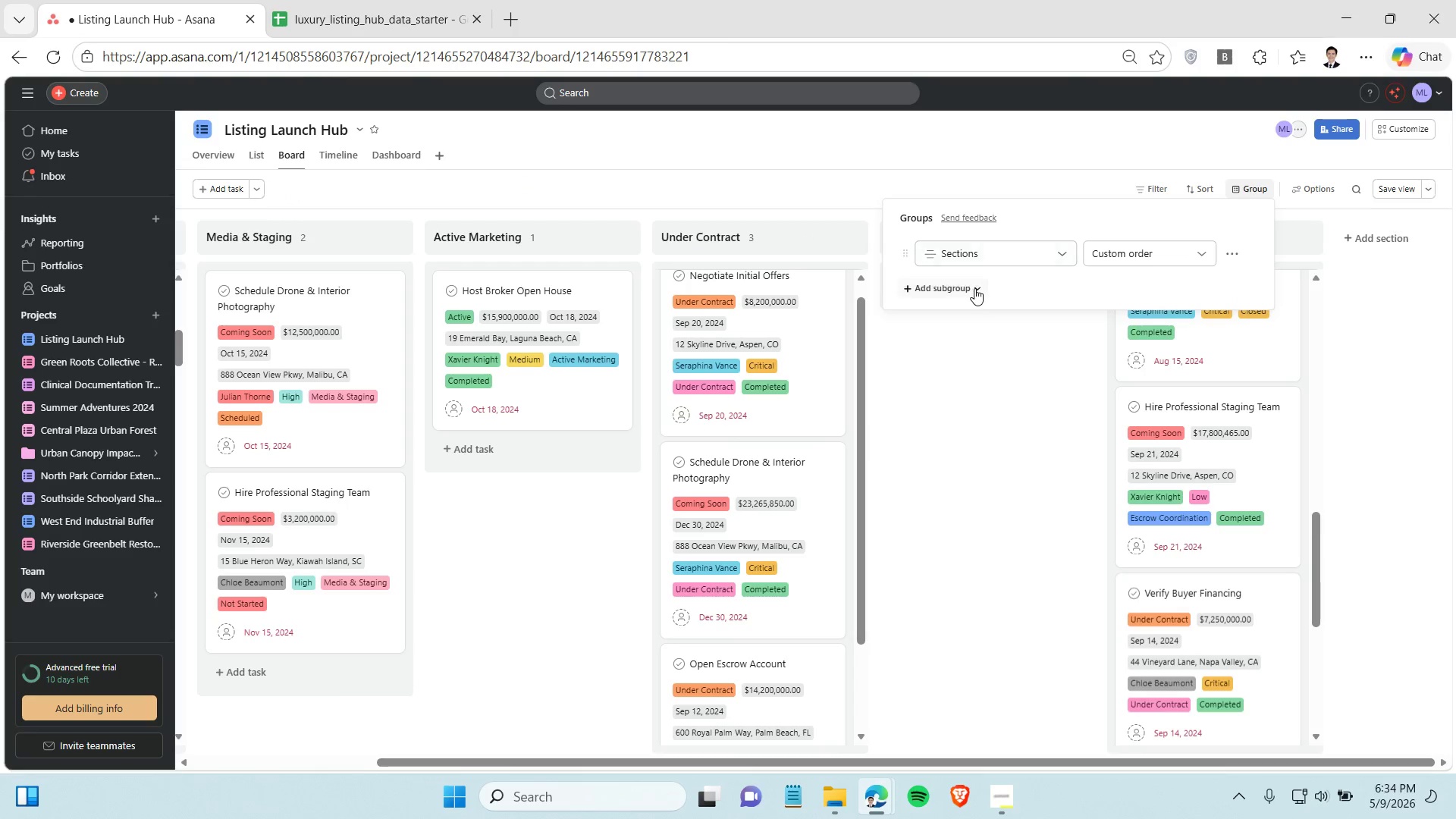 
left_click([974, 288])
 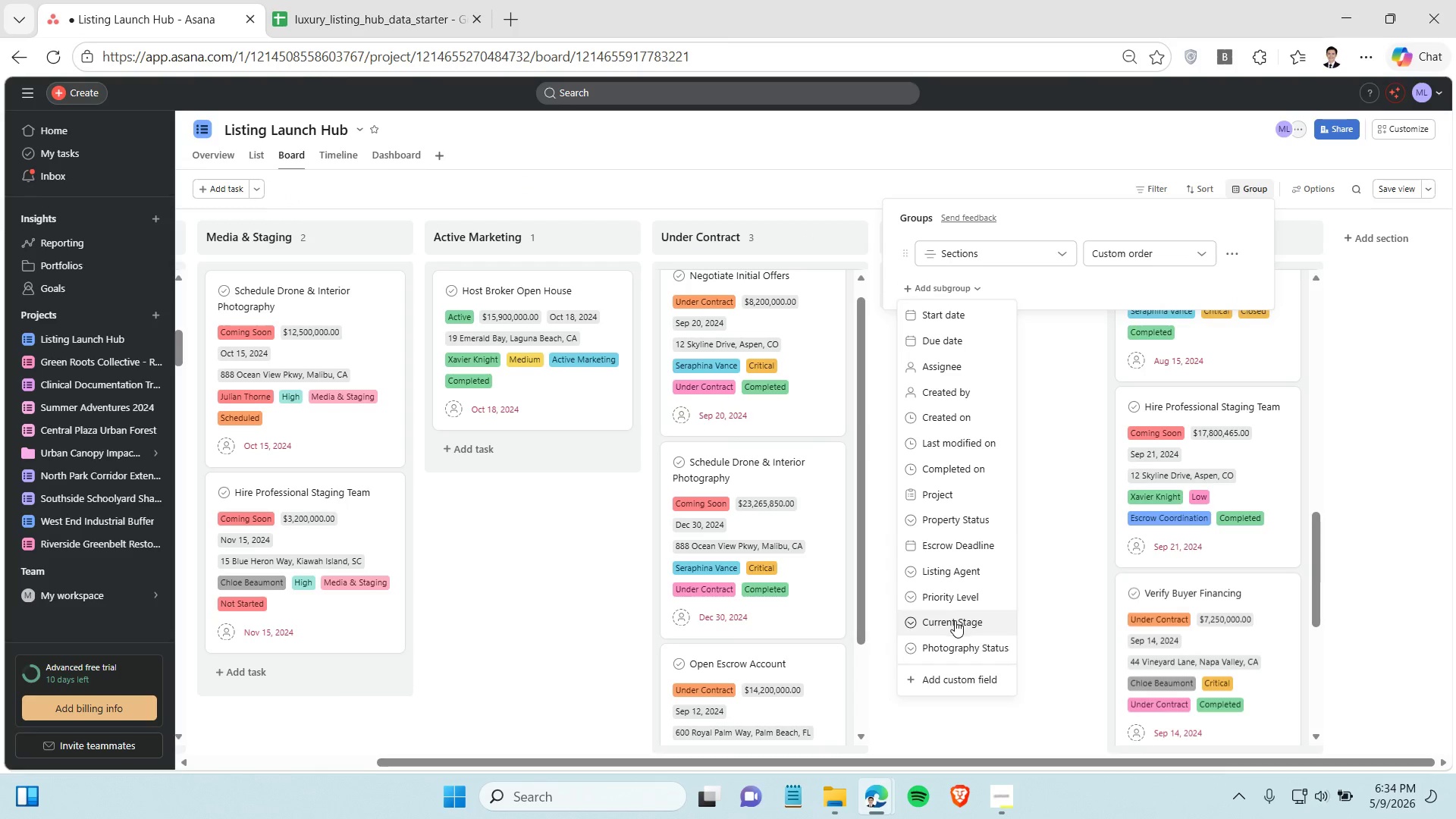 
scroll: coordinate [955, 620], scroll_direction: down, amount: 1.0
 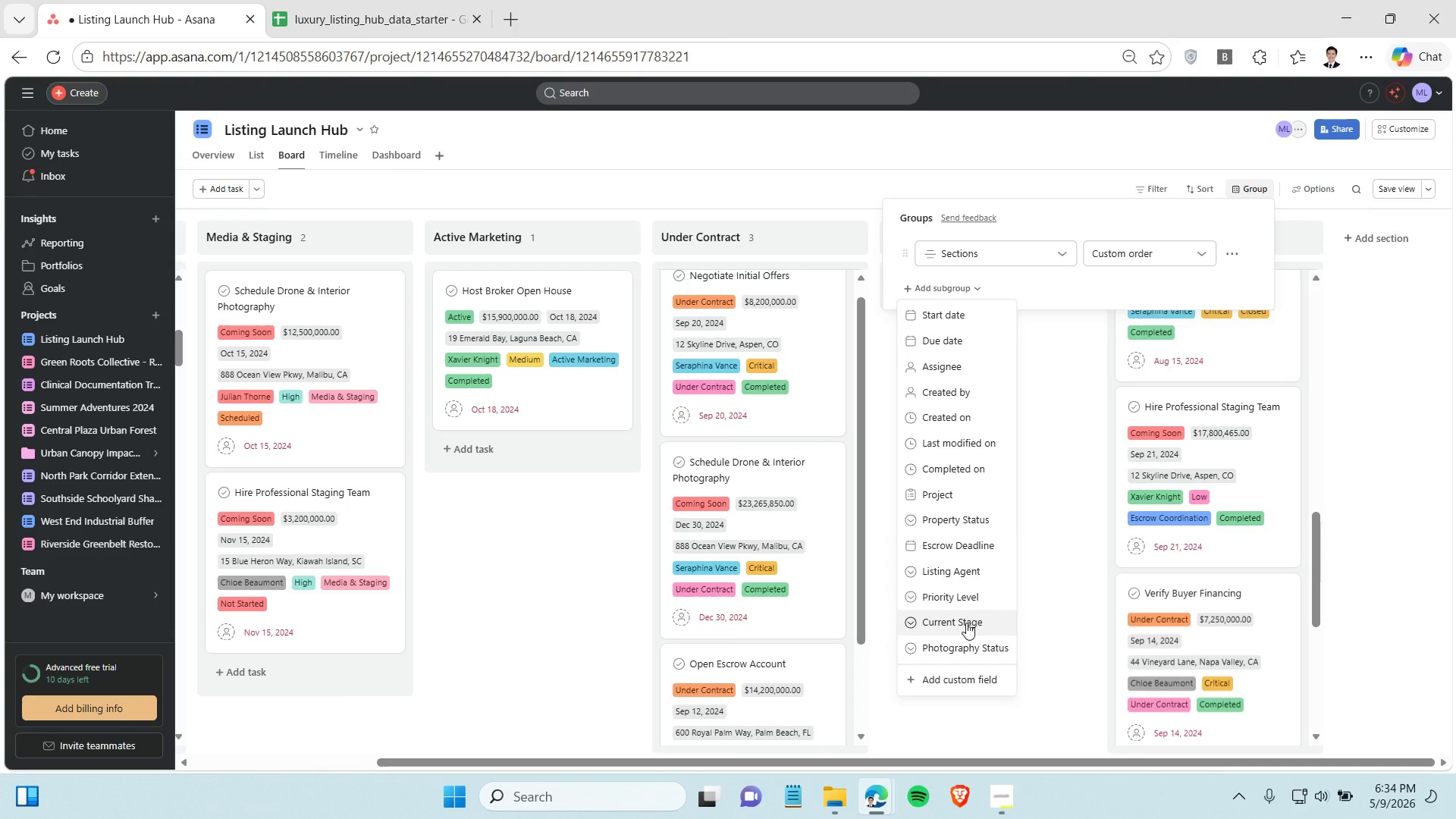 
wait(5.84)
 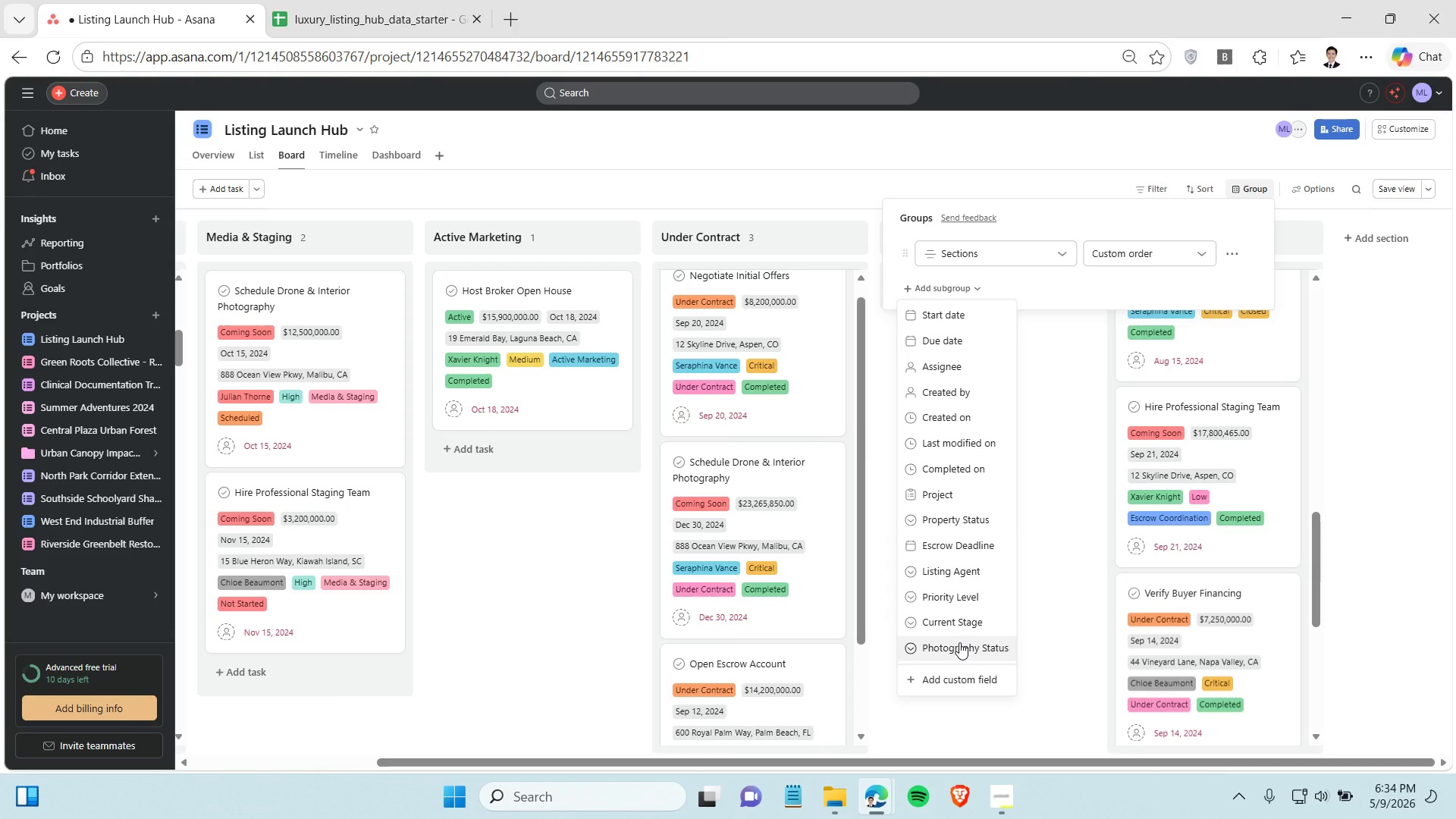 
left_click([1064, 249])
 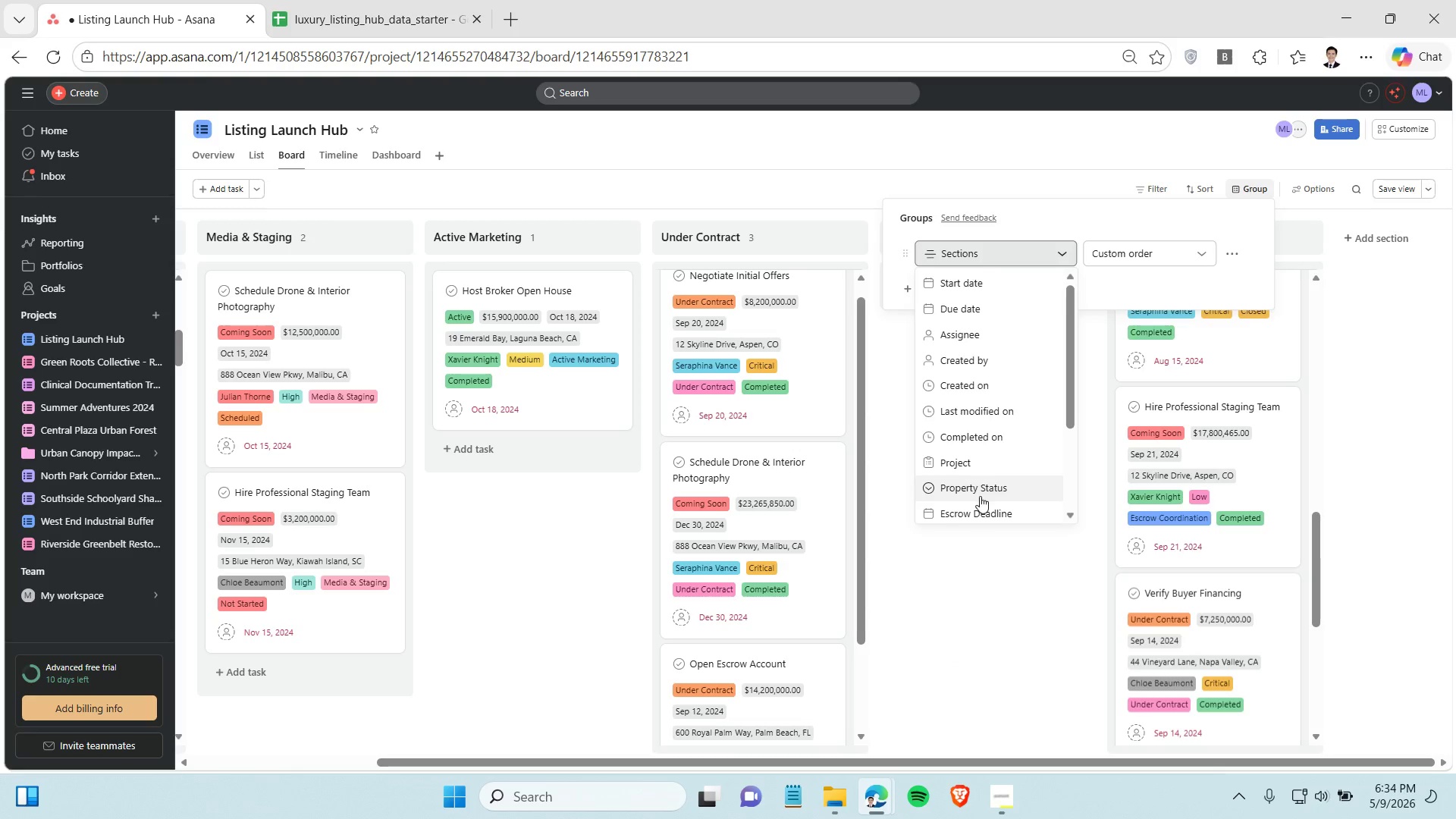 
scroll: coordinate [980, 496], scroll_direction: down, amount: 1.0
 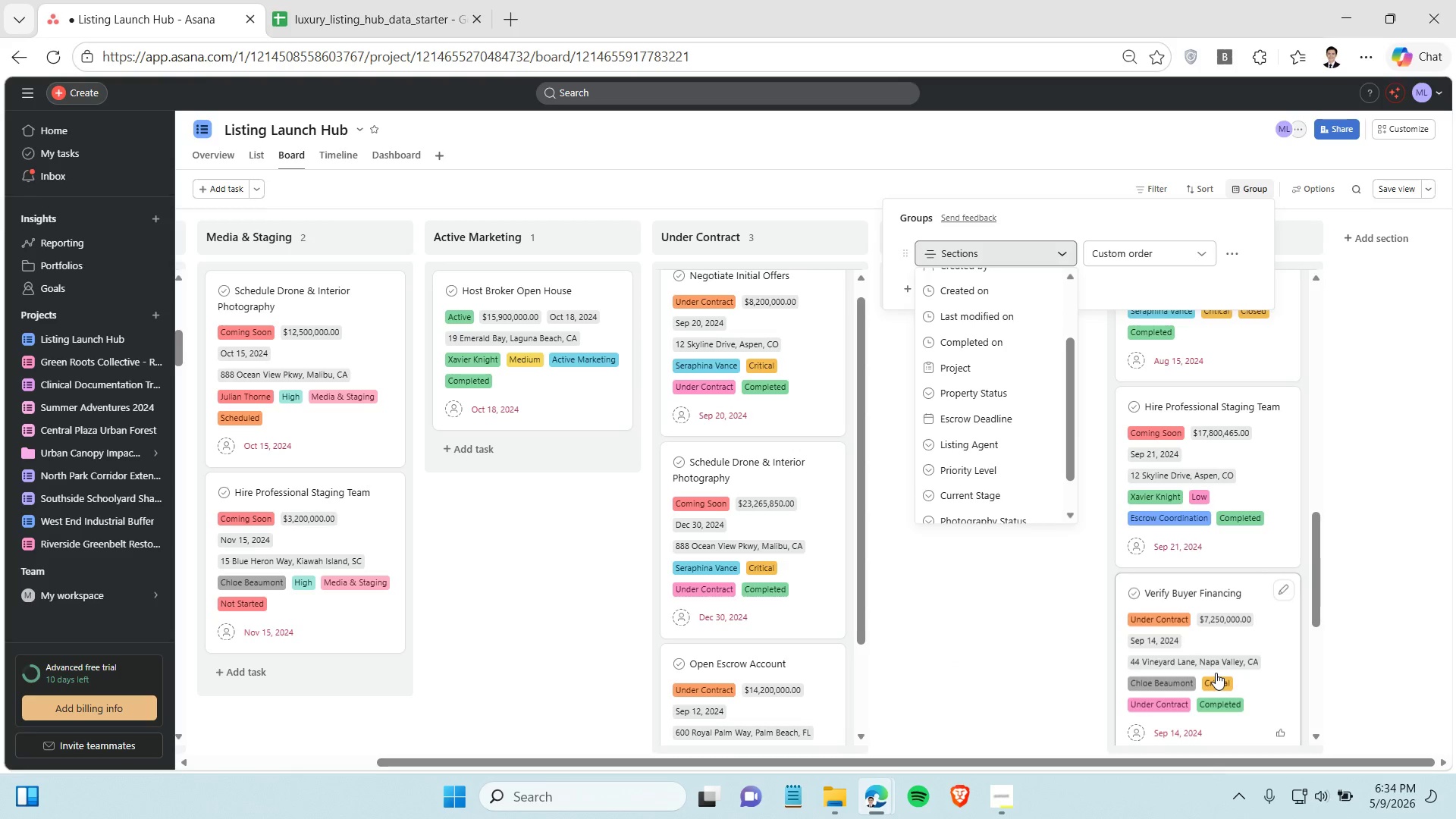 
mouse_move([1173, 701])
 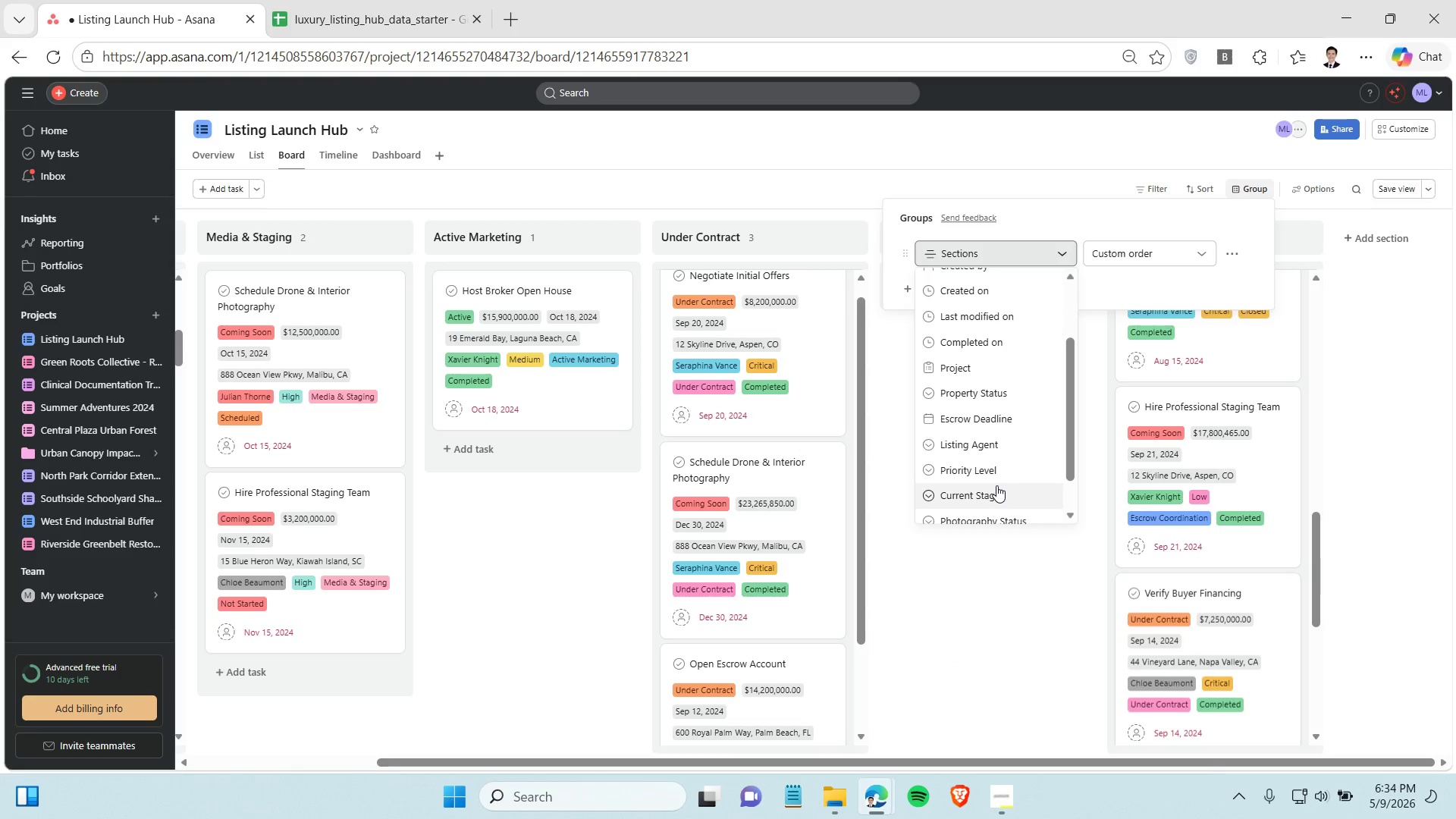 
left_click([996, 485])
 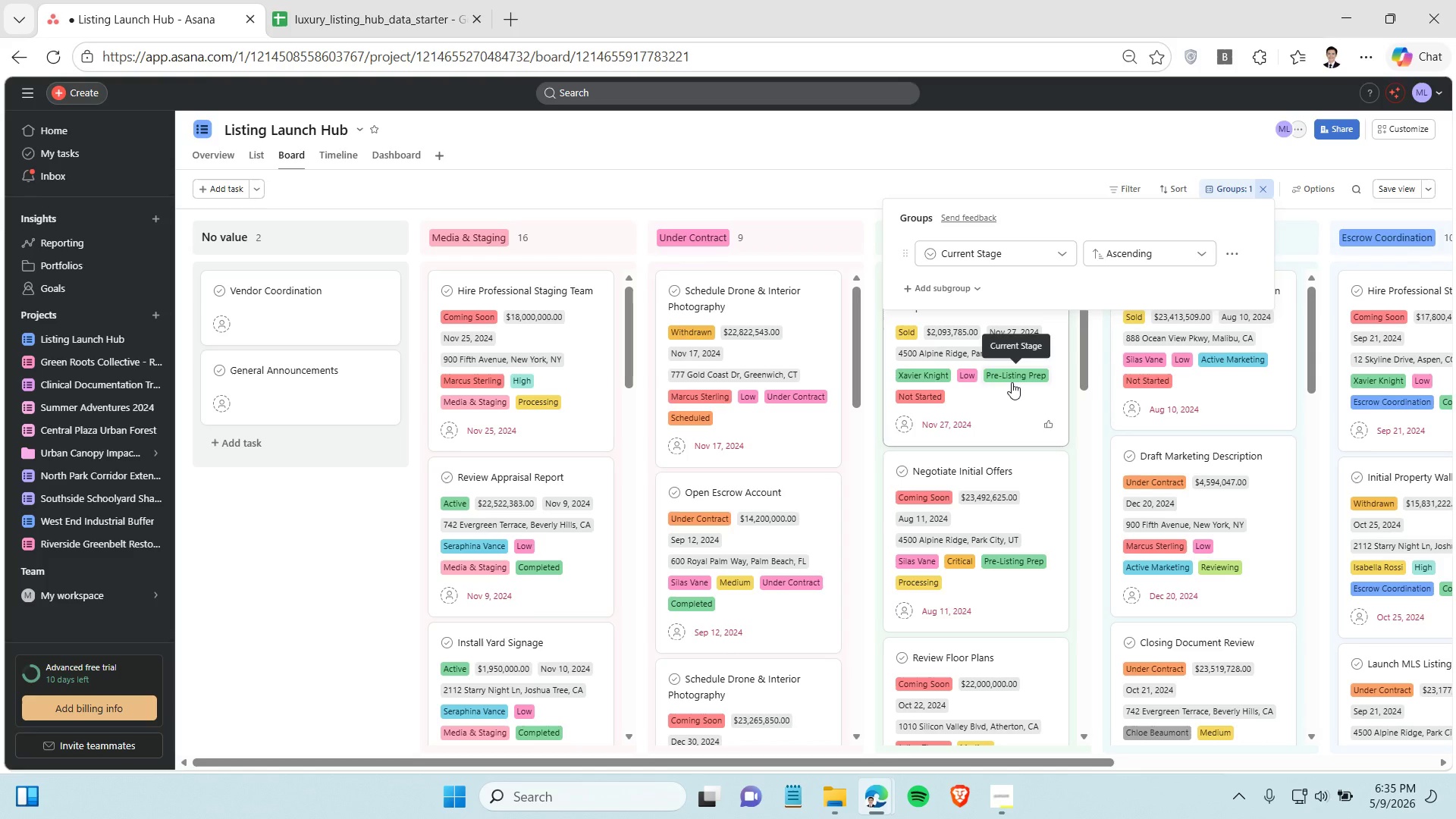 
wait(17.95)
 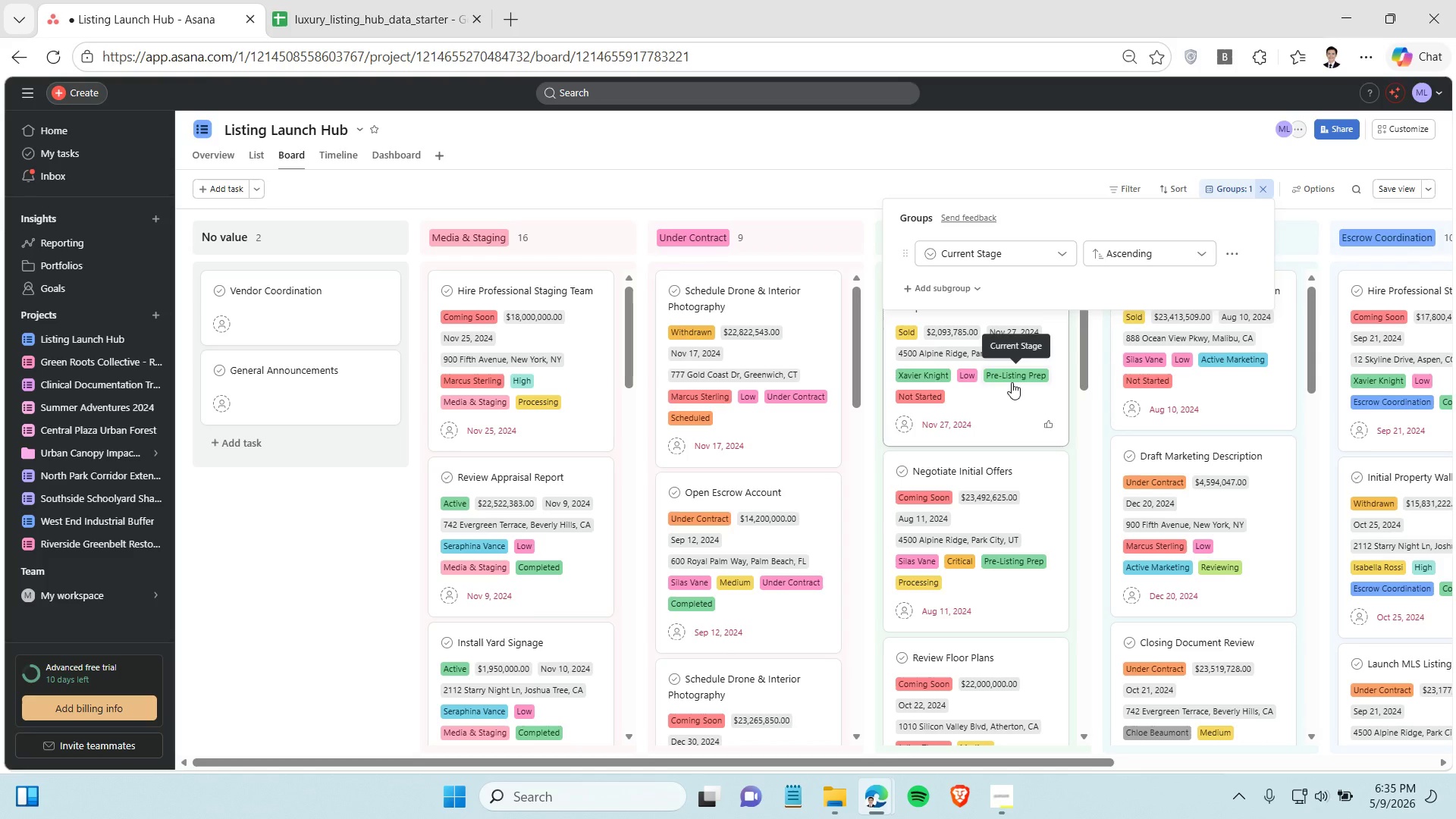 
left_click([940, 180])
 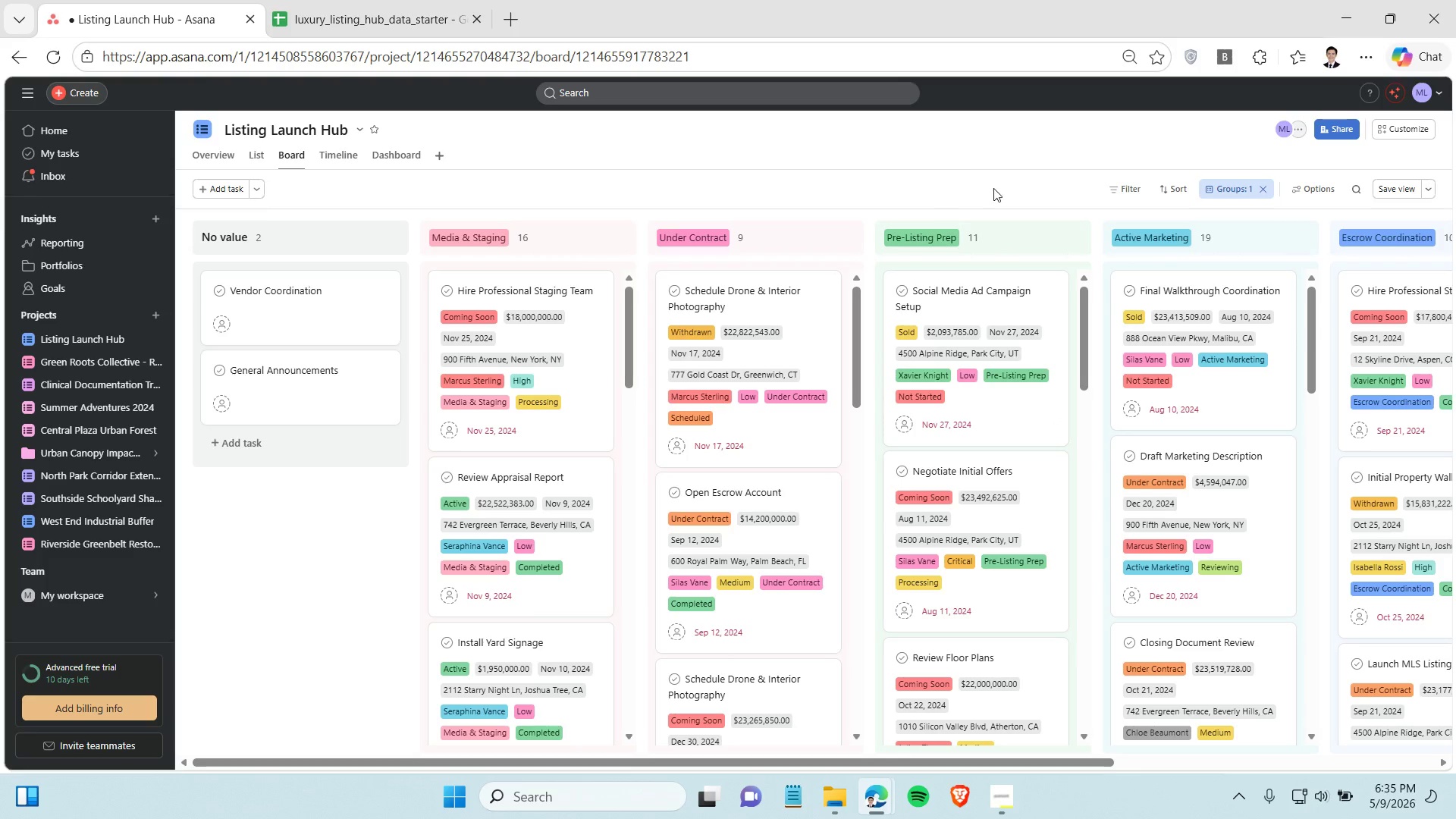 
left_click([940, 180])
 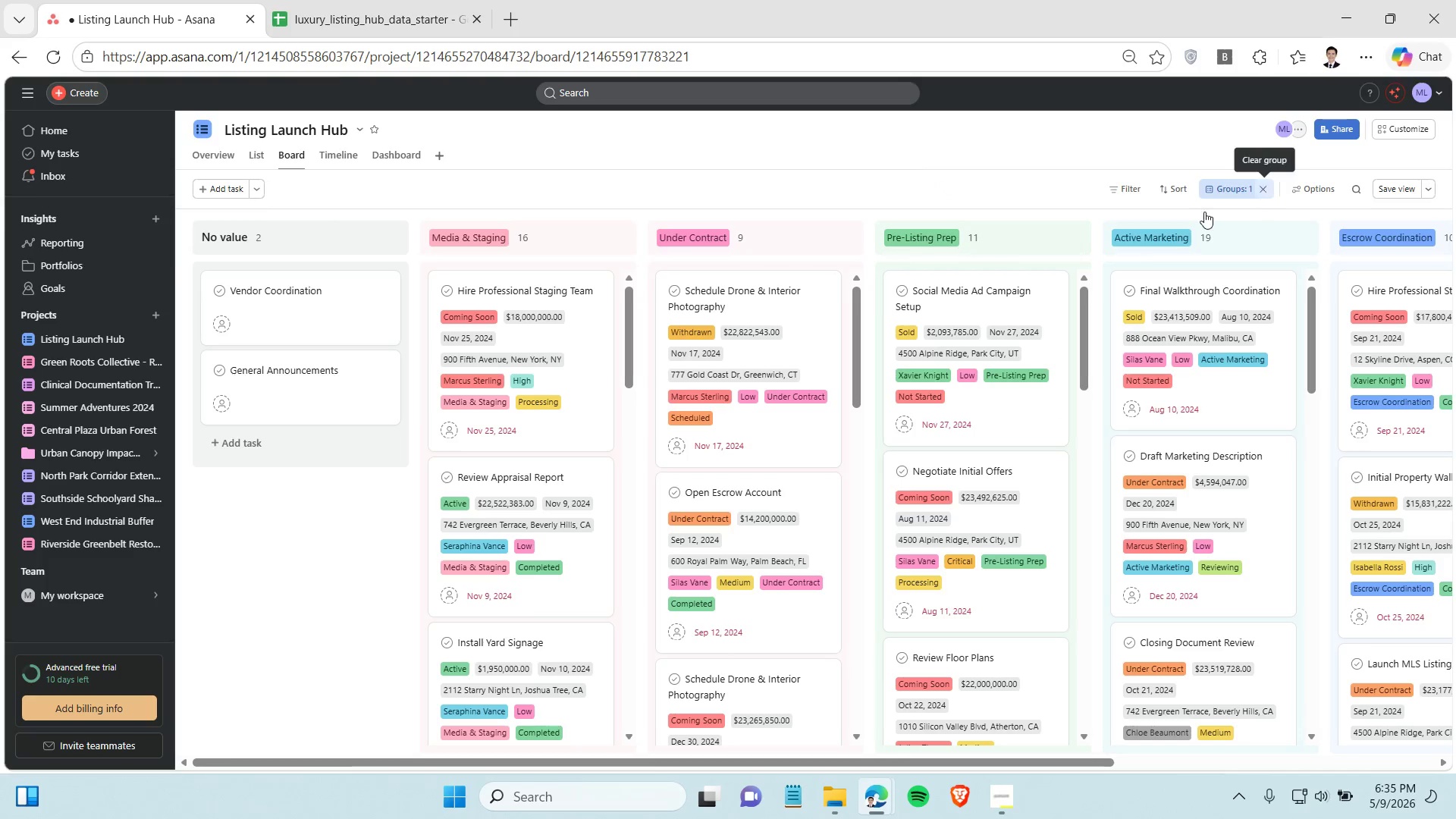 
left_click([234, 234])
 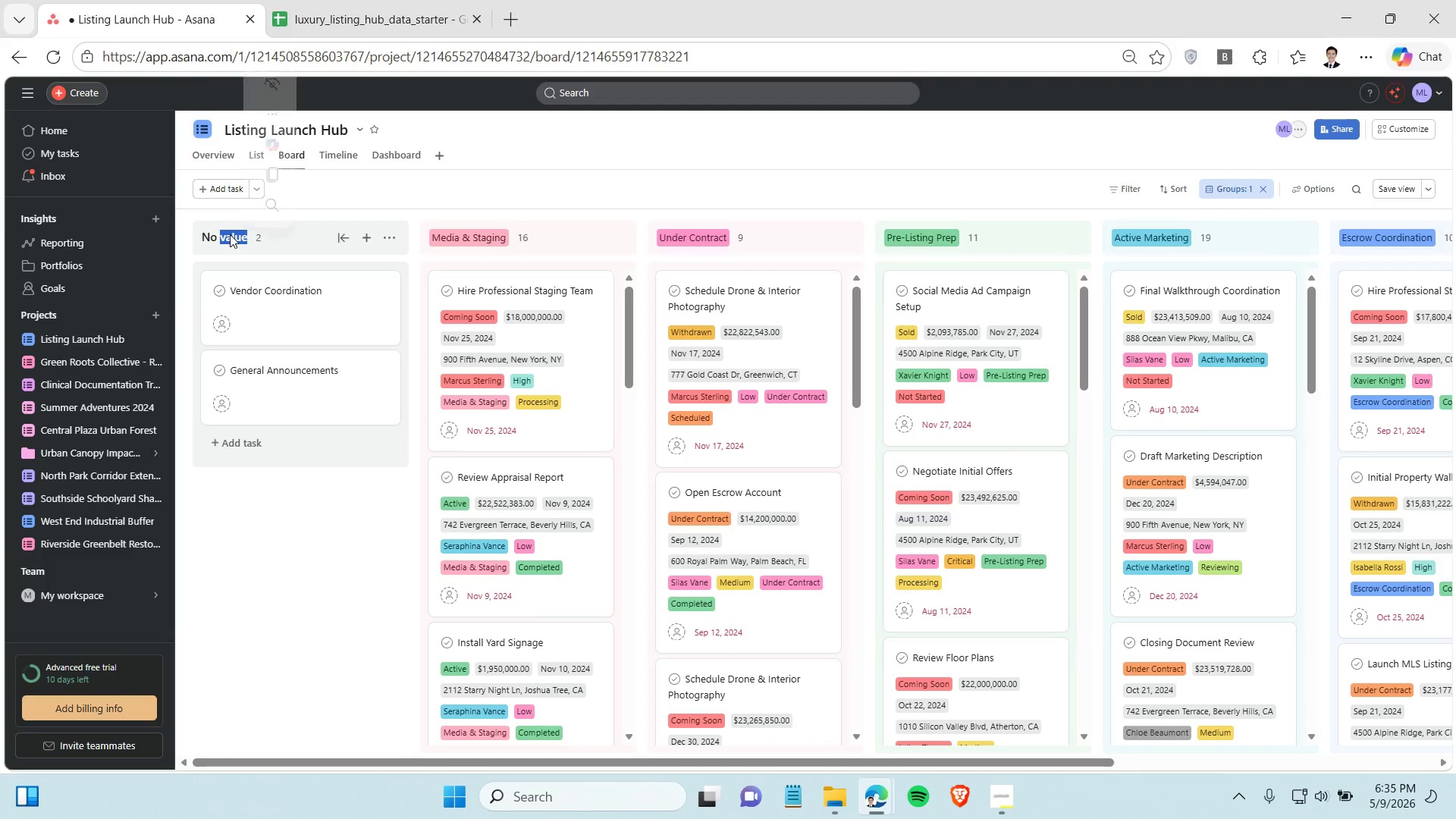 
double_click([230, 234])
 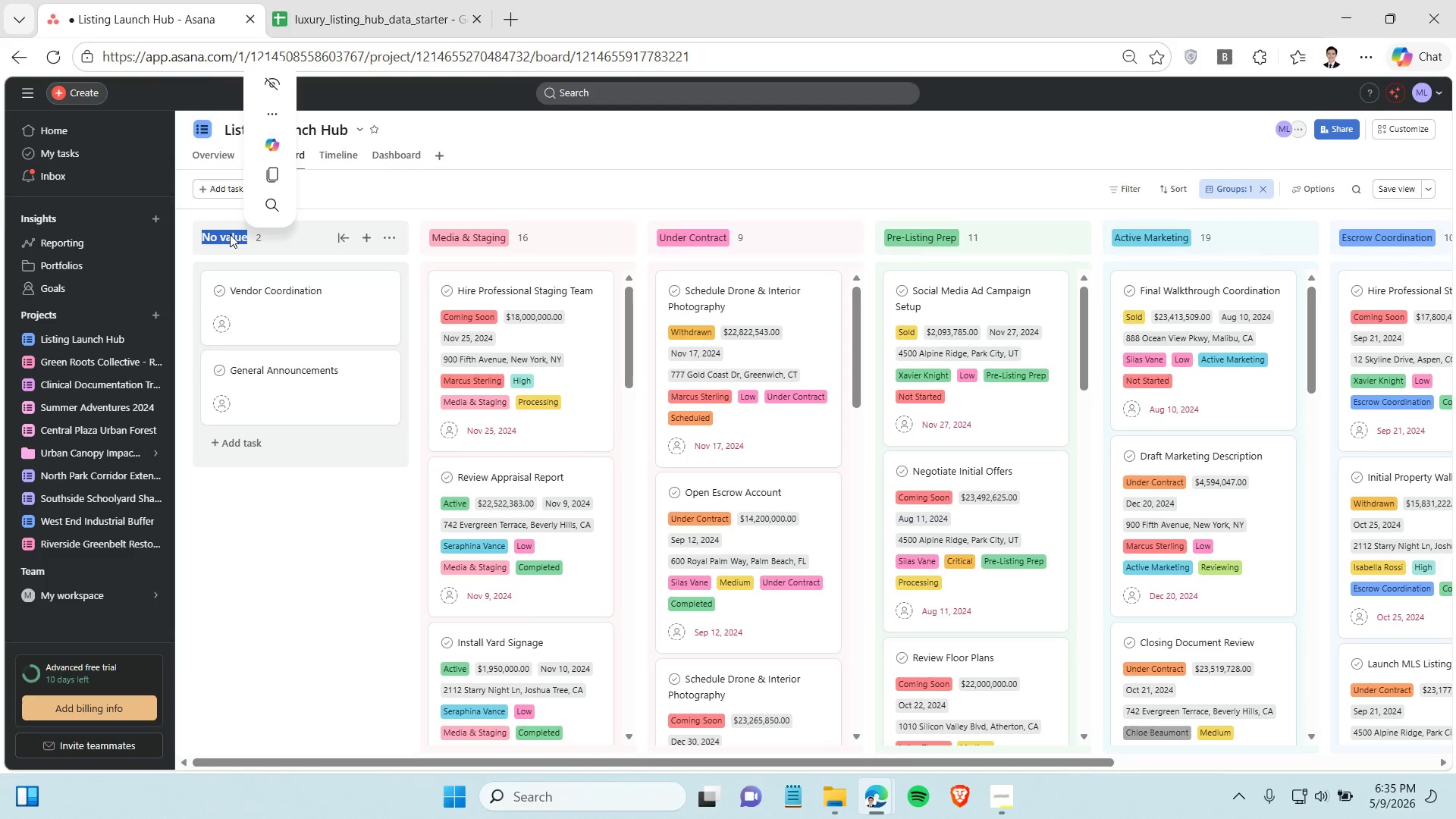 
triple_click([230, 234])
 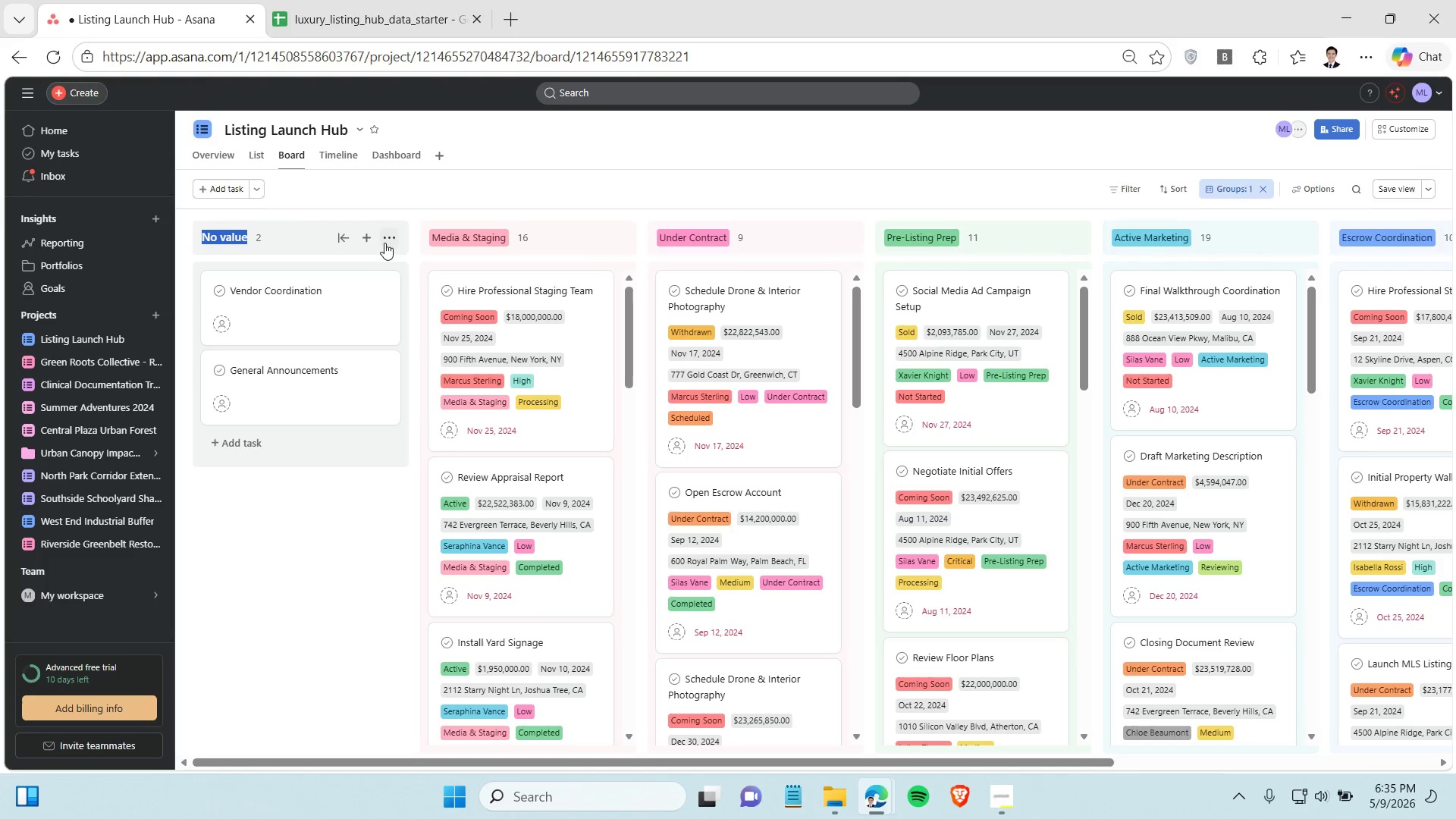 
left_click([388, 237])
 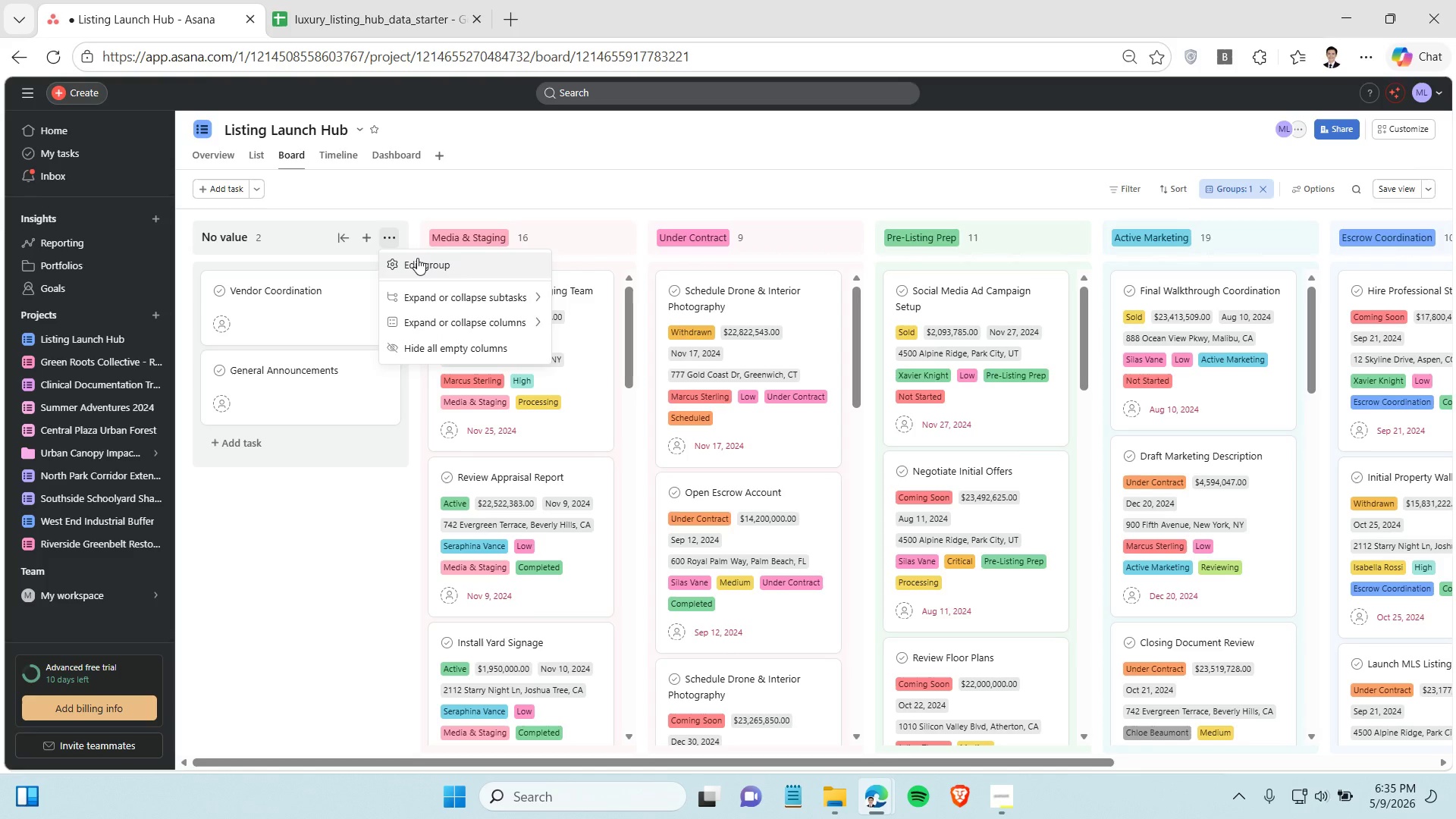 
left_click([417, 258])
 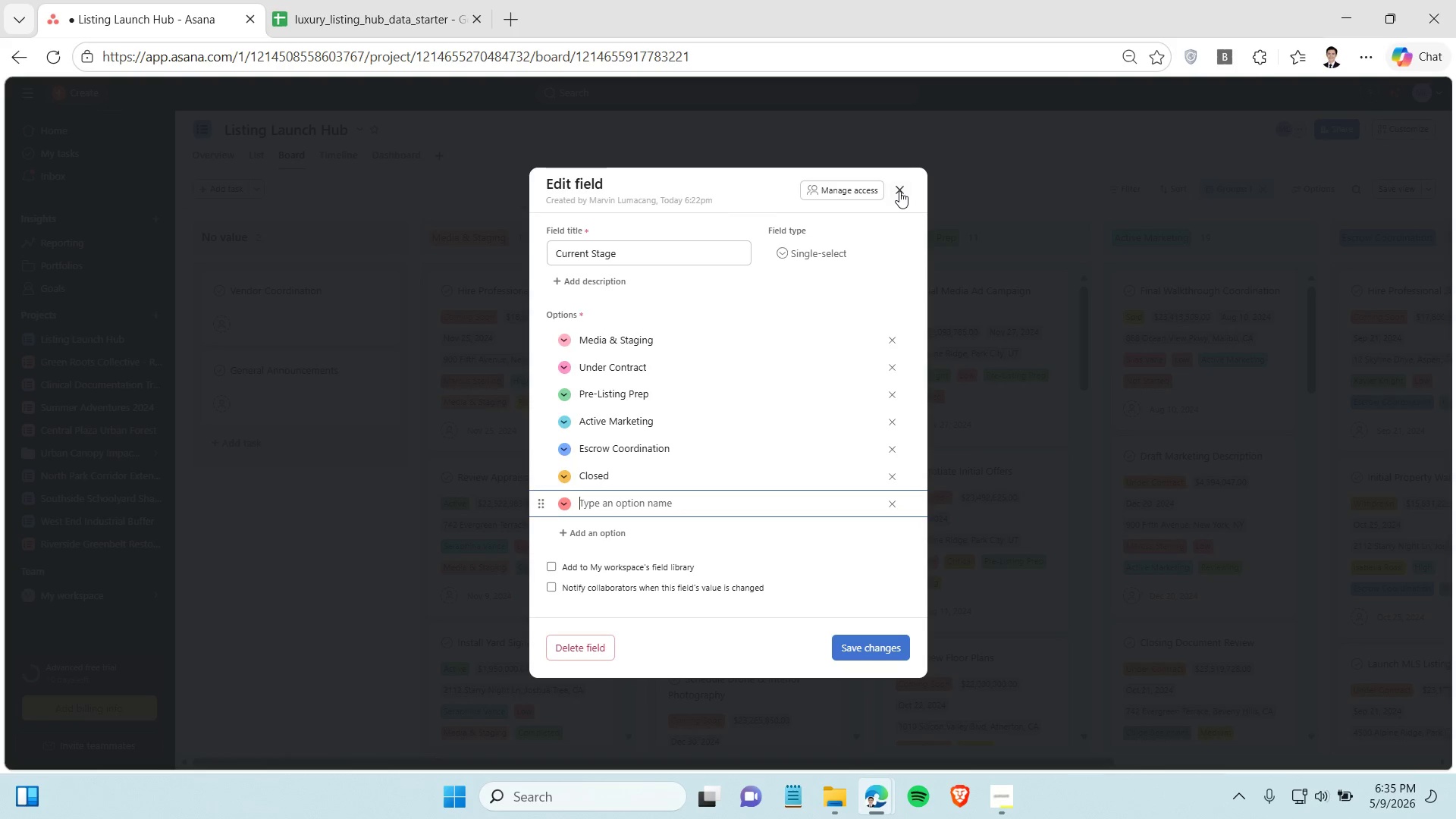 
left_click([899, 191])
 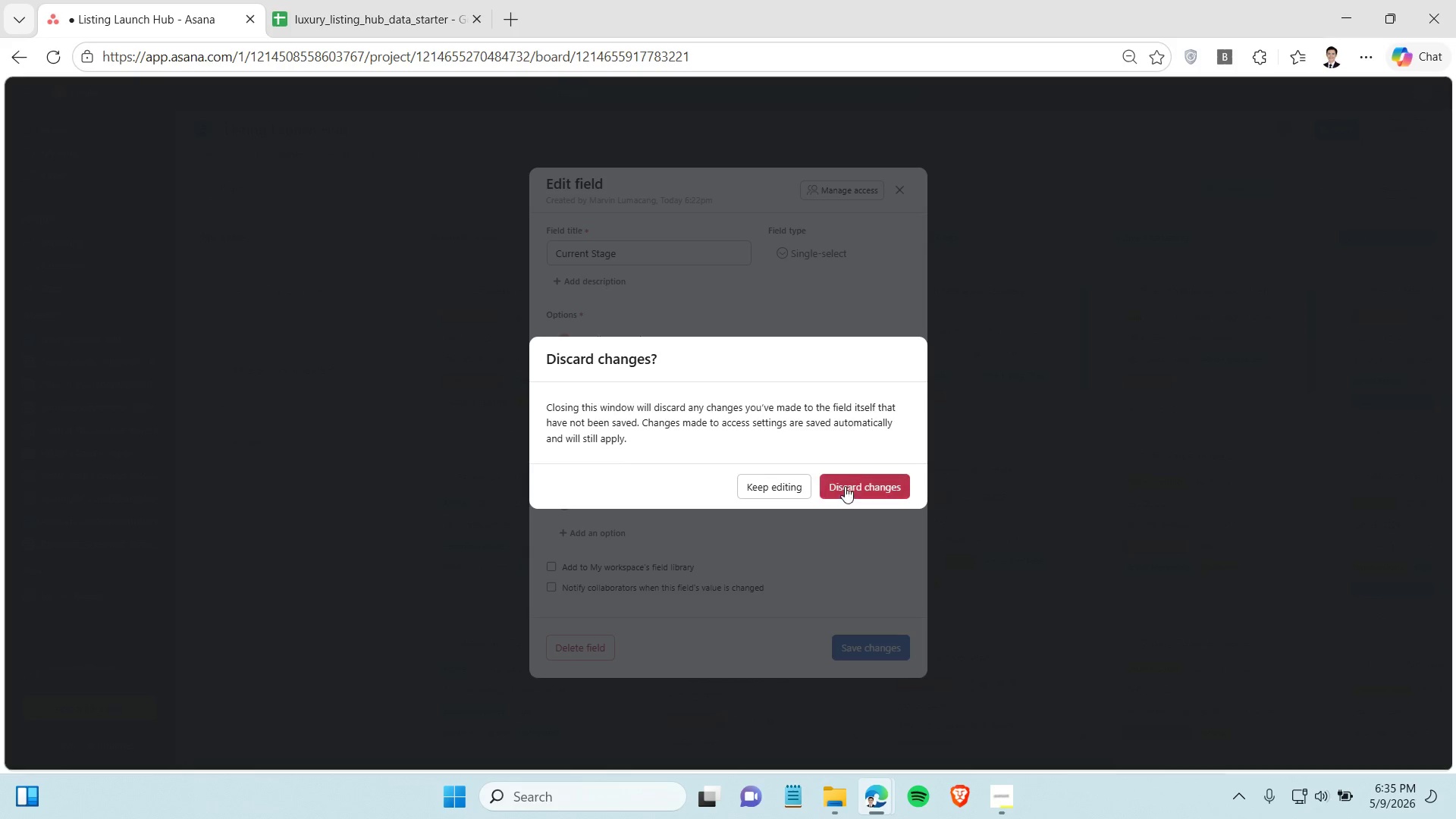 
left_click([845, 486])
 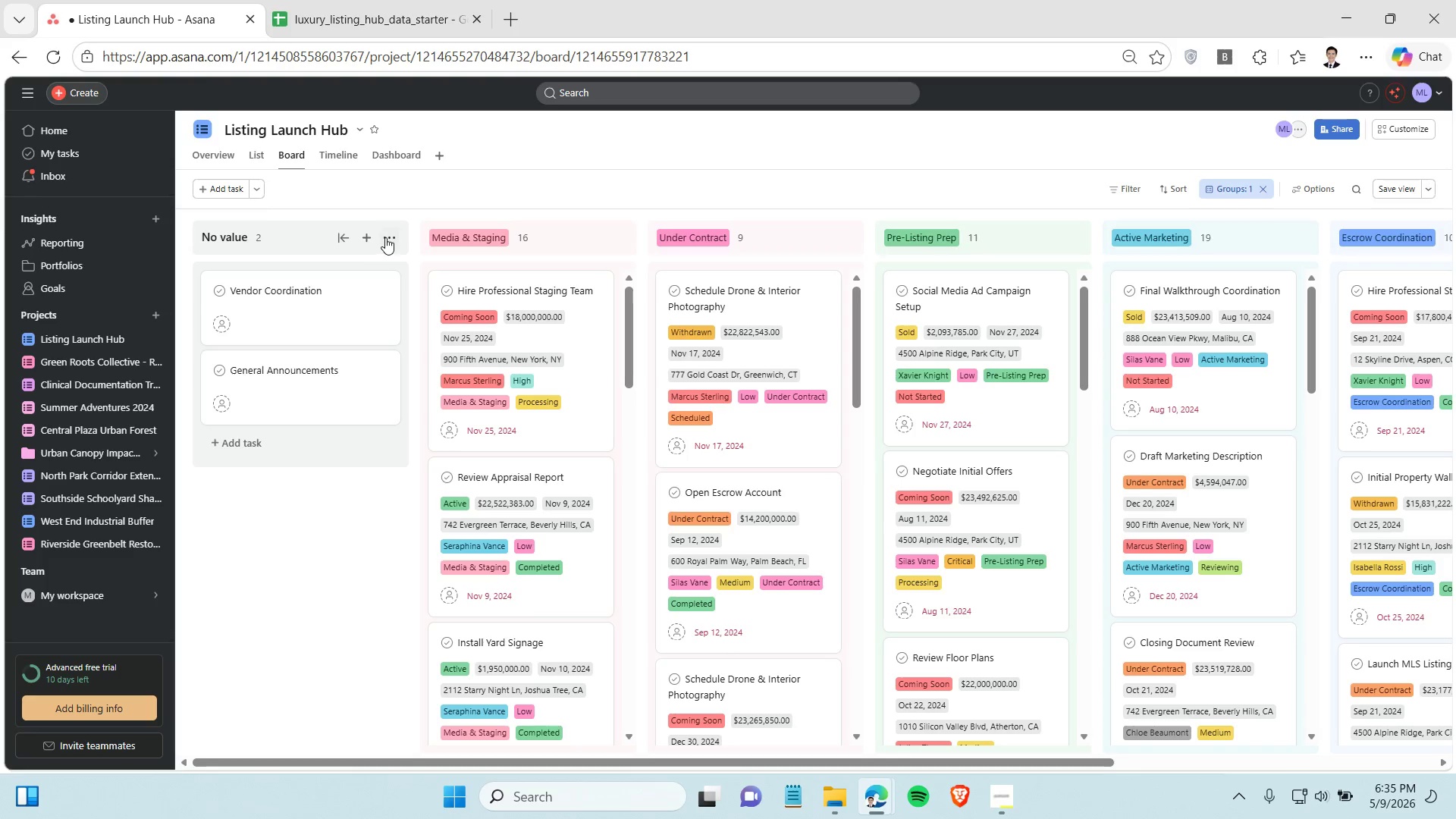 
left_click([386, 237])
 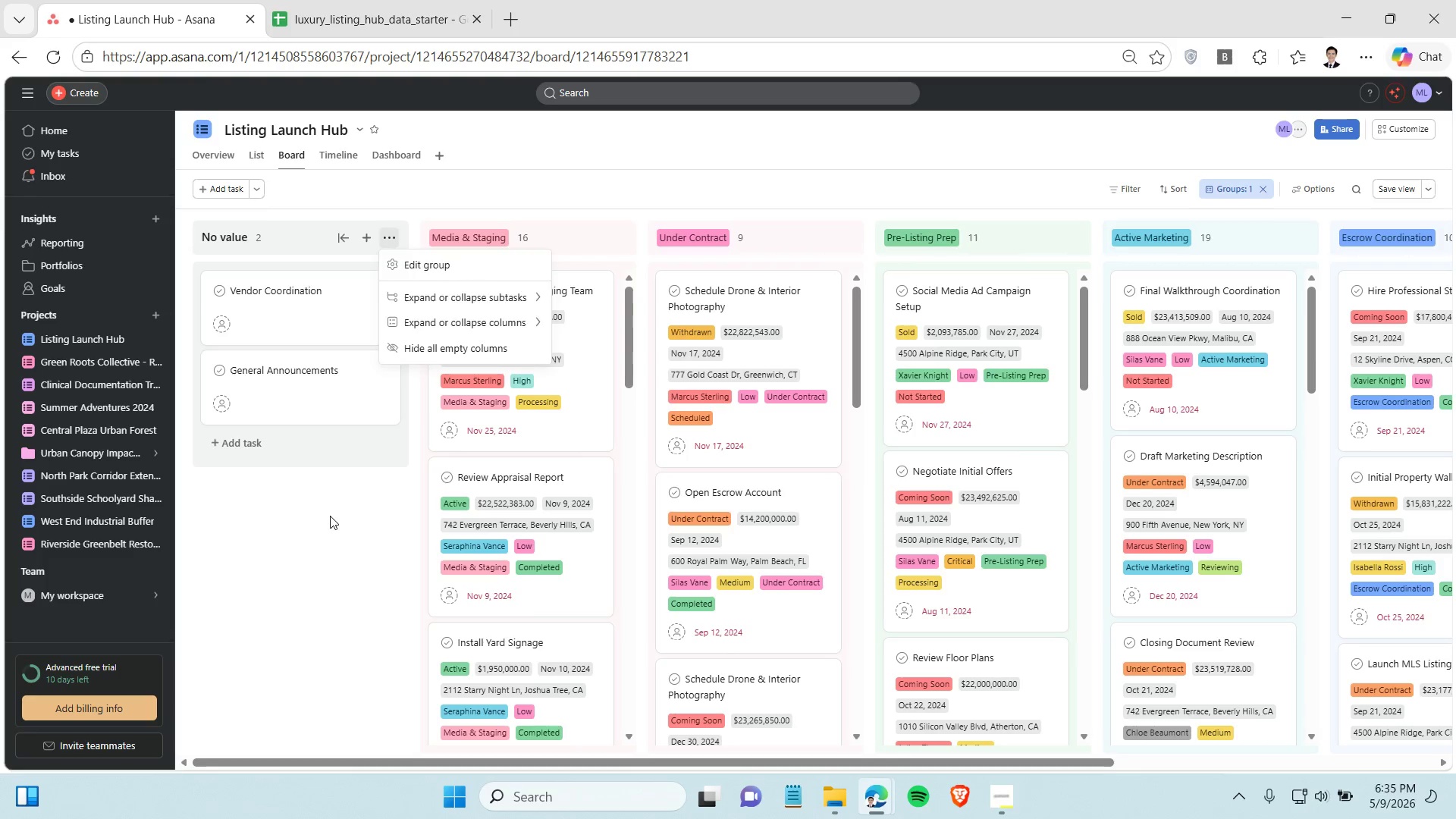 
left_click([330, 516])
 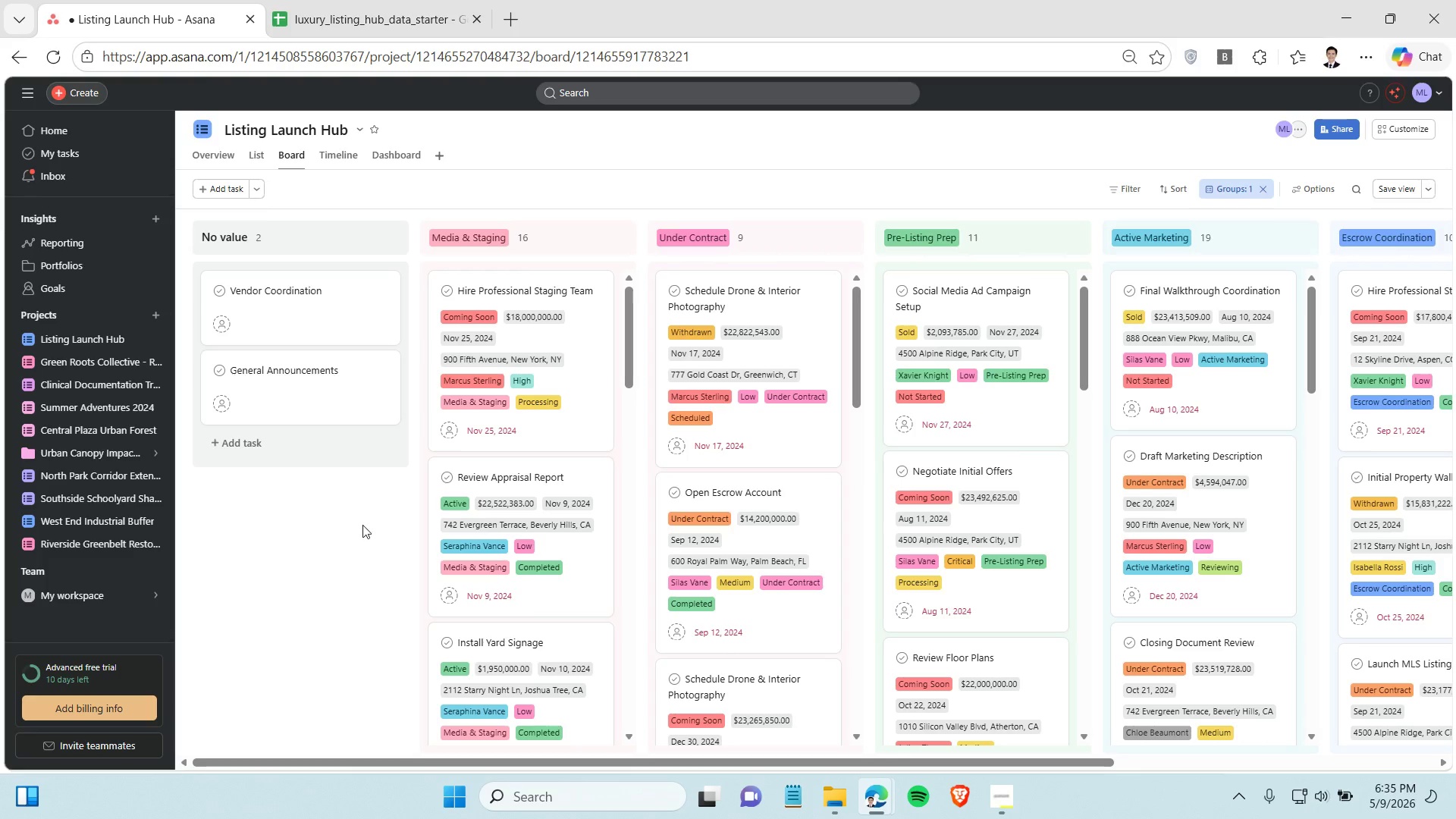 
wait(5.84)
 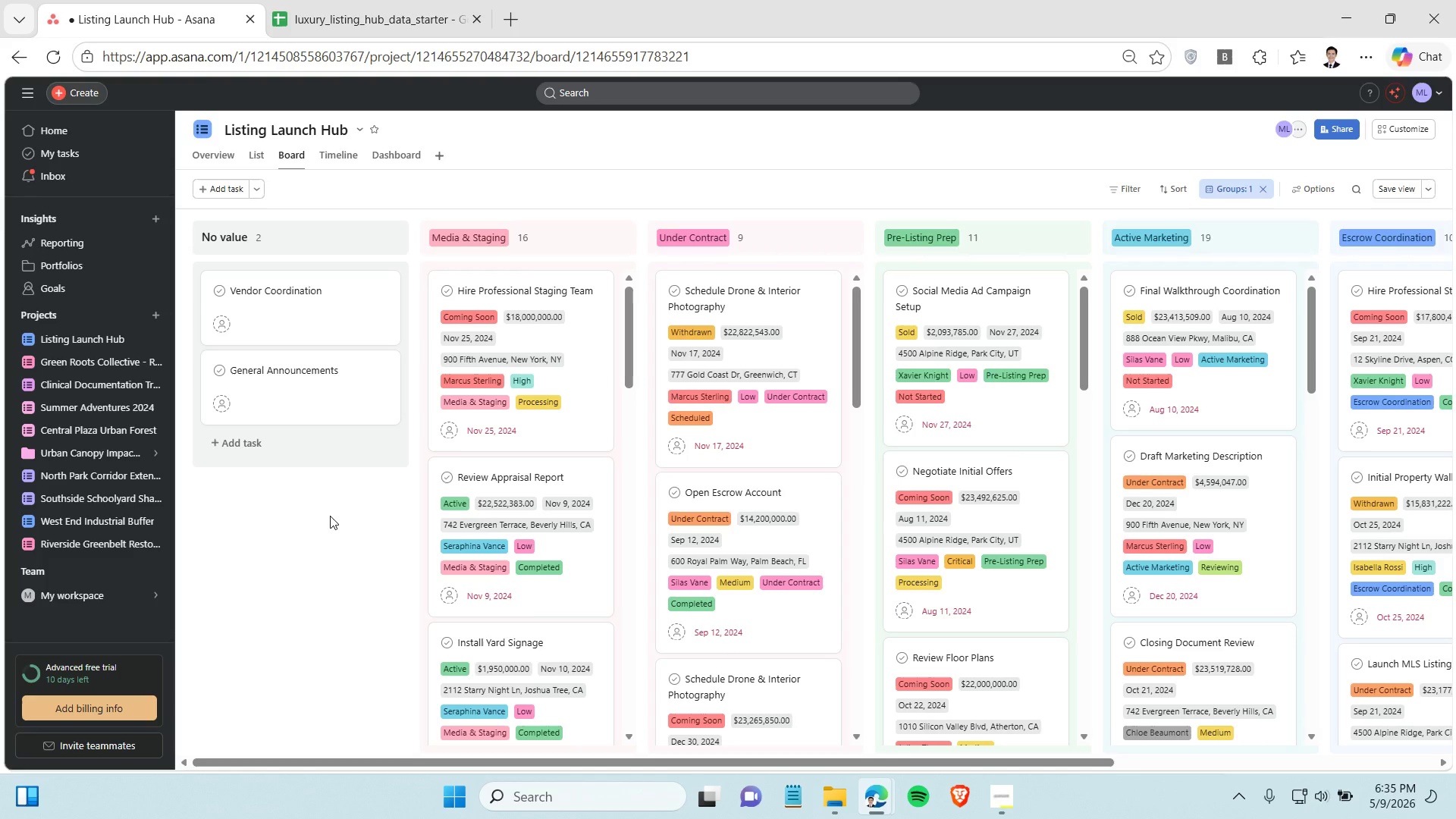 
left_click_drag(start_coordinate=[582, 763], to_coordinate=[556, 729])
 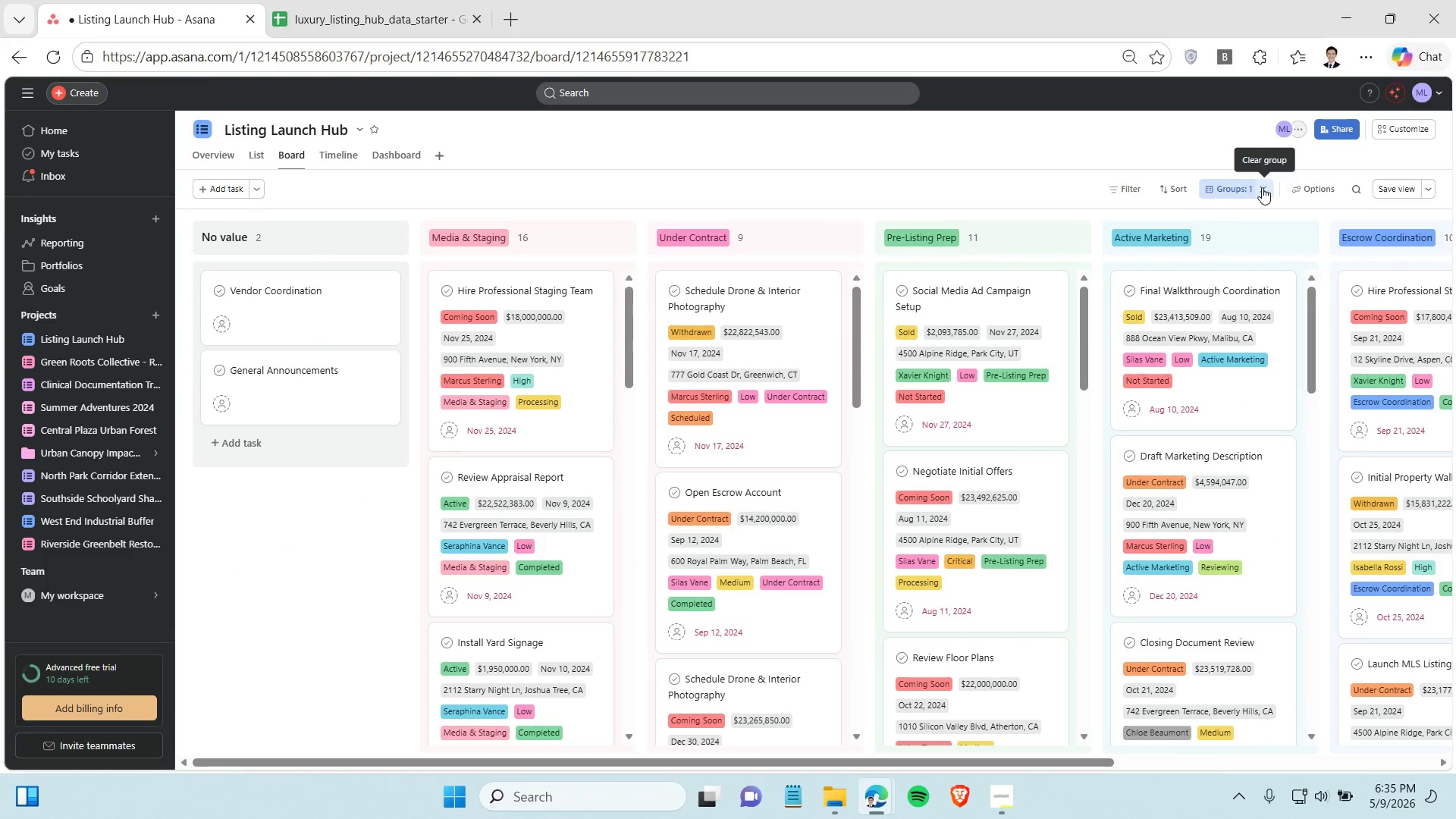 
left_click([1262, 187])
 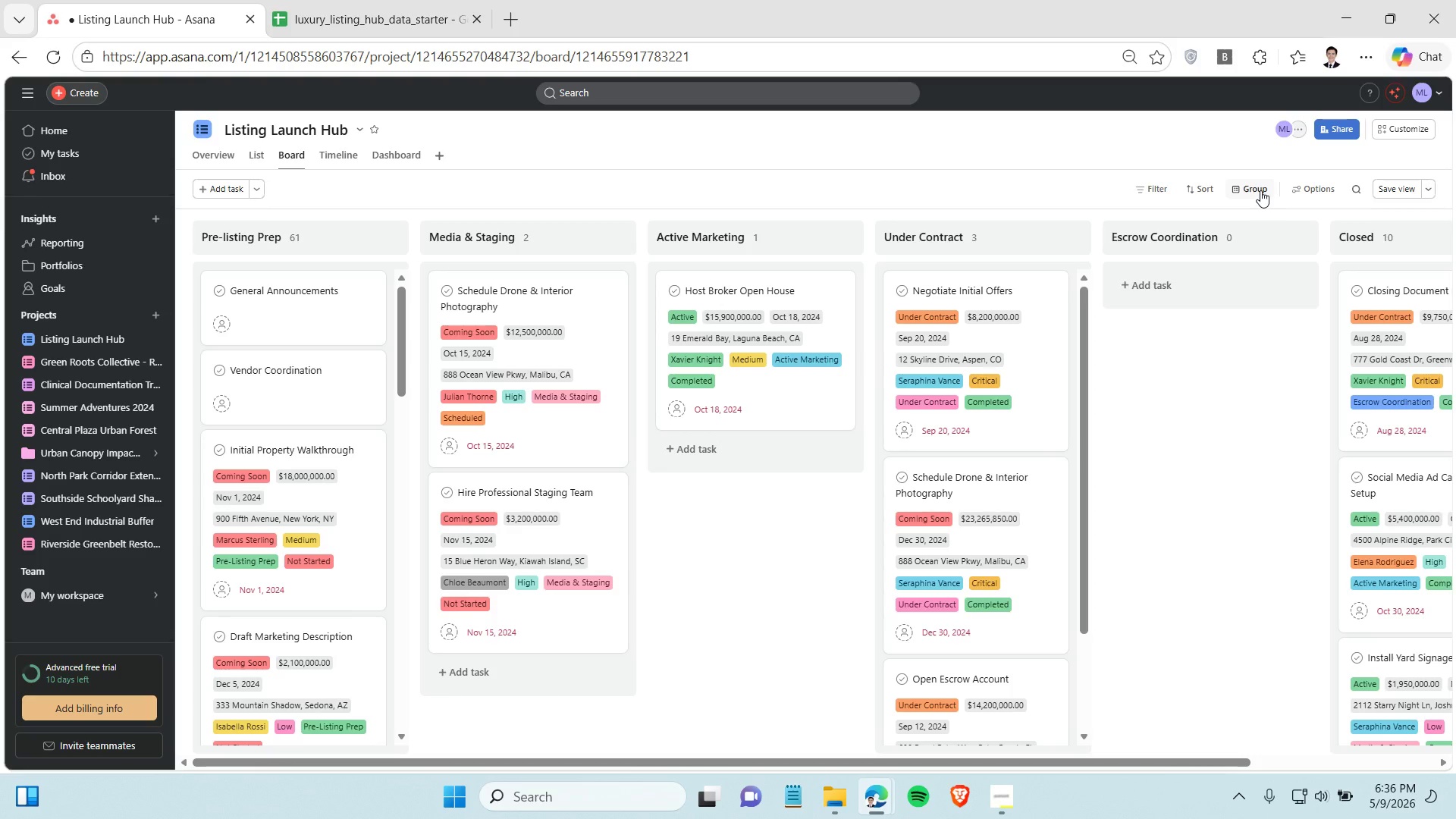 
wait(8.7)
 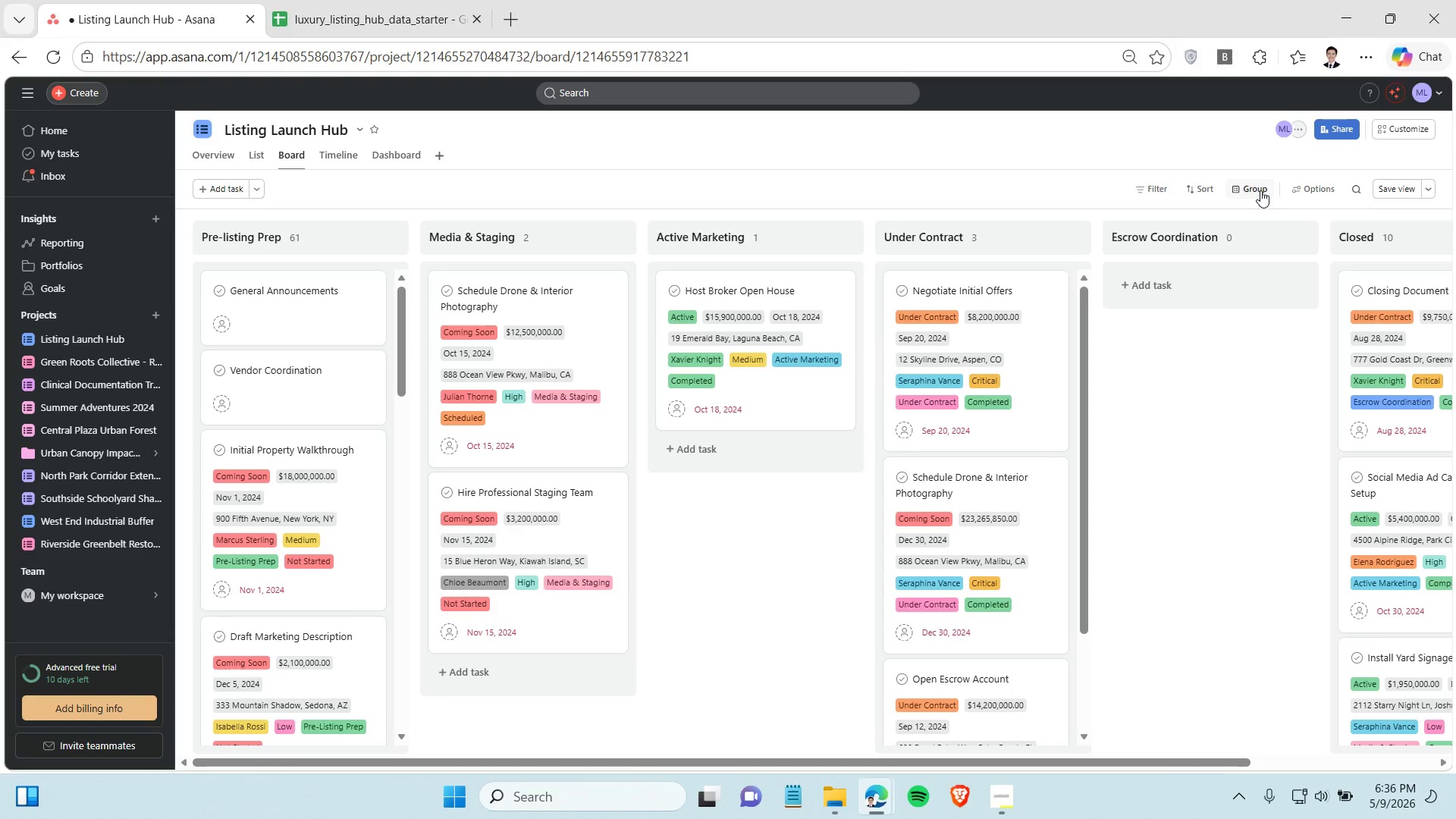 
left_click([259, 187])
 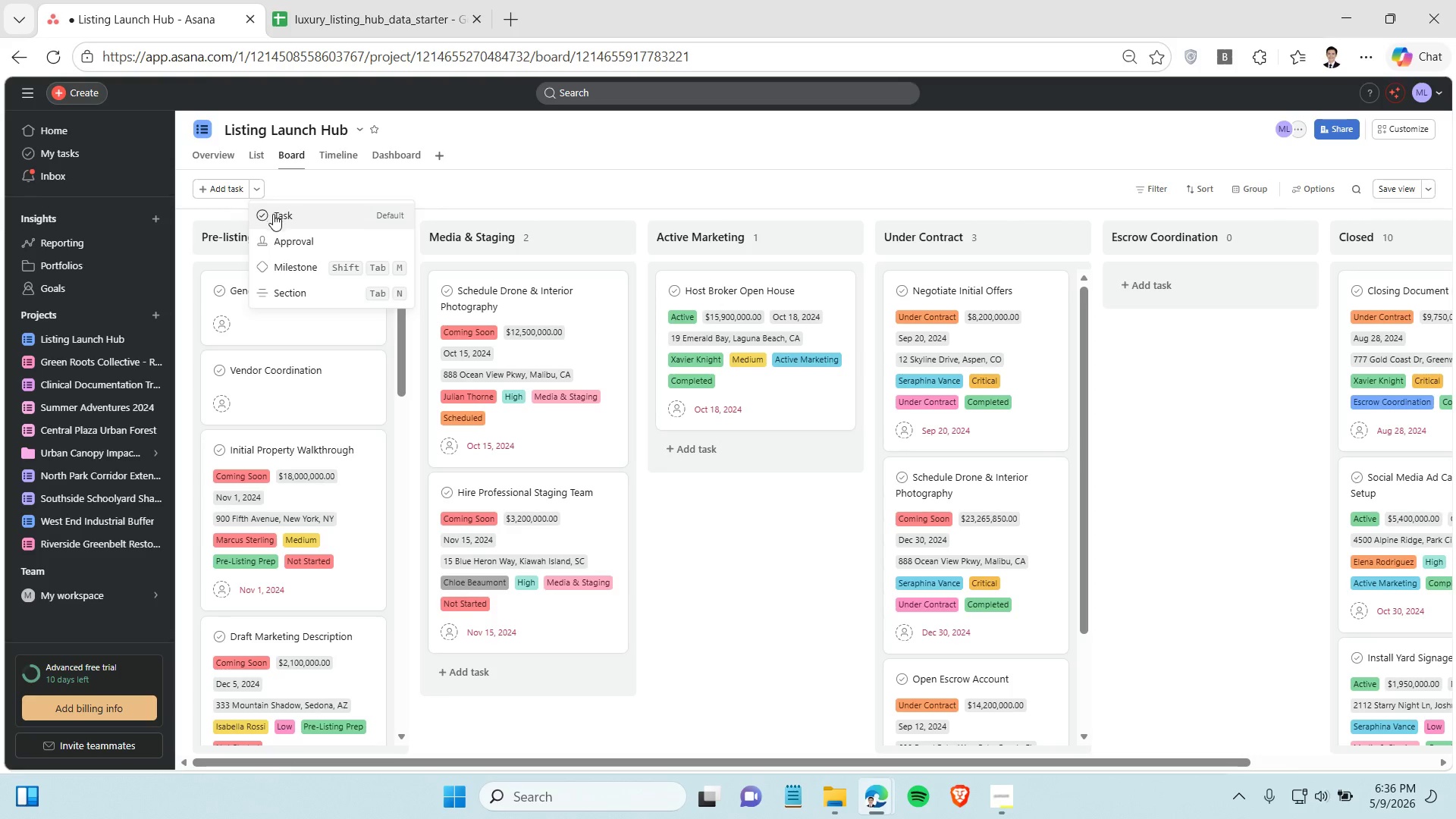 
left_click([285, 244])
 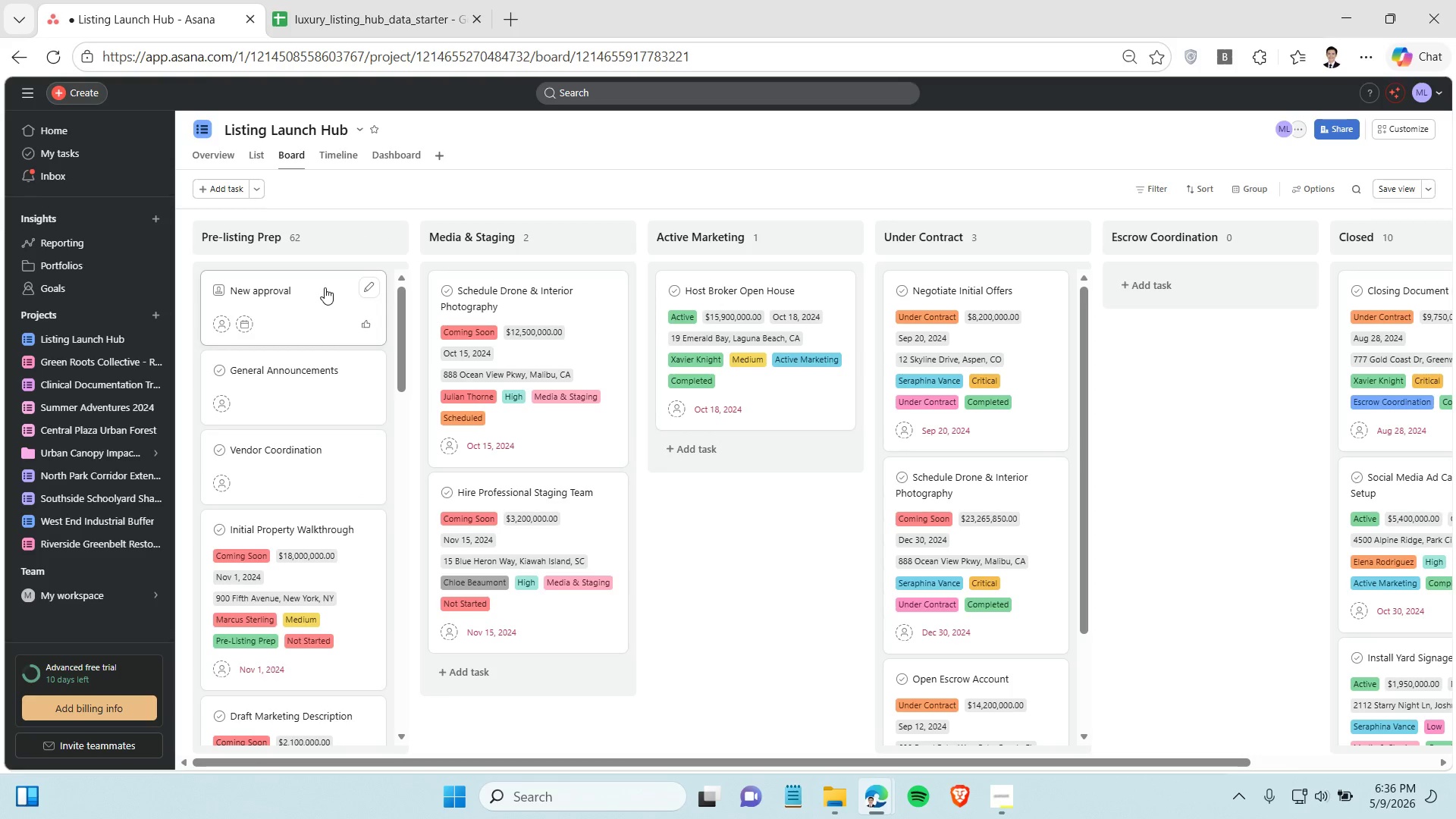 
right_click([324, 287])
 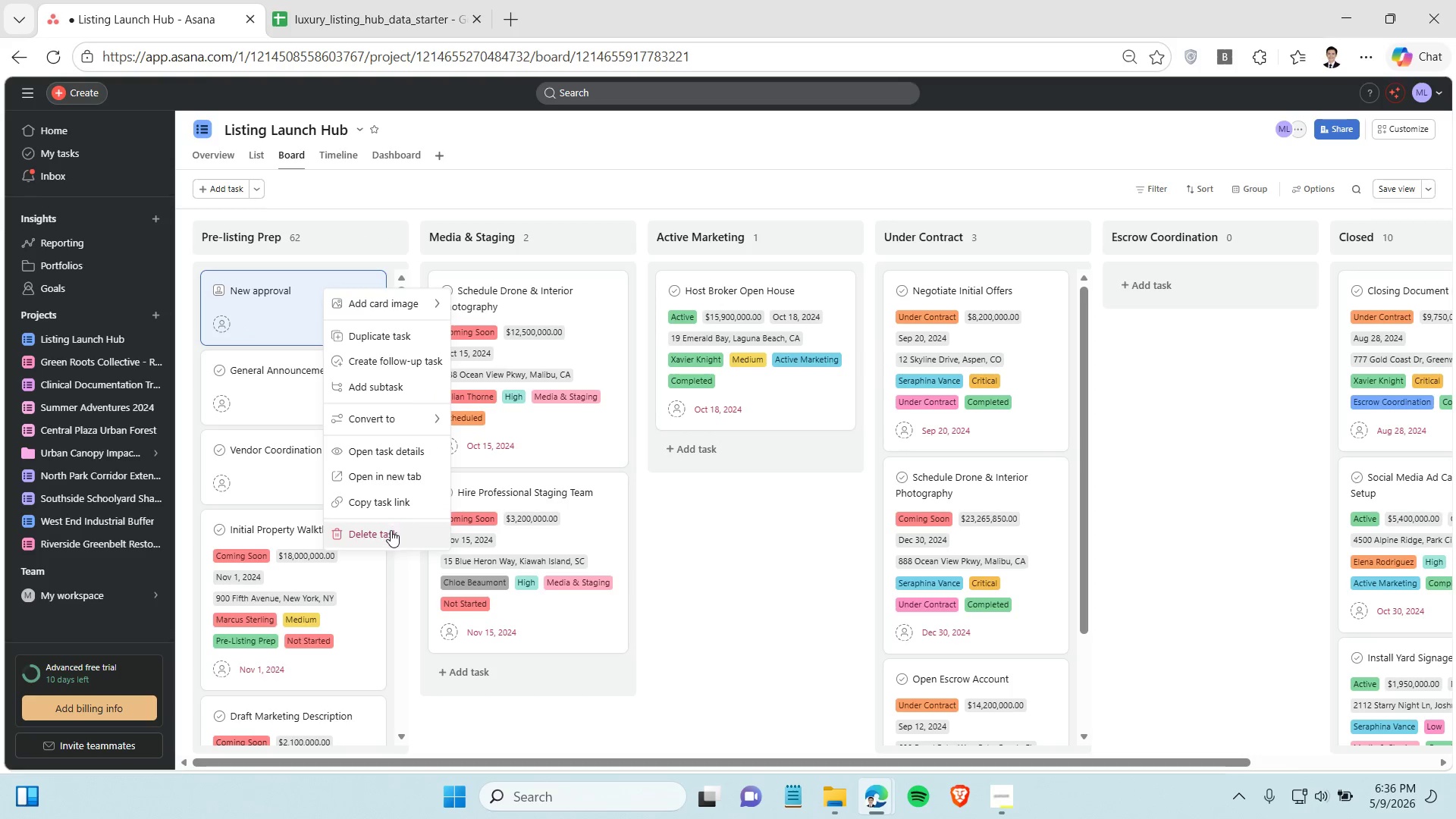 
left_click([391, 530])
 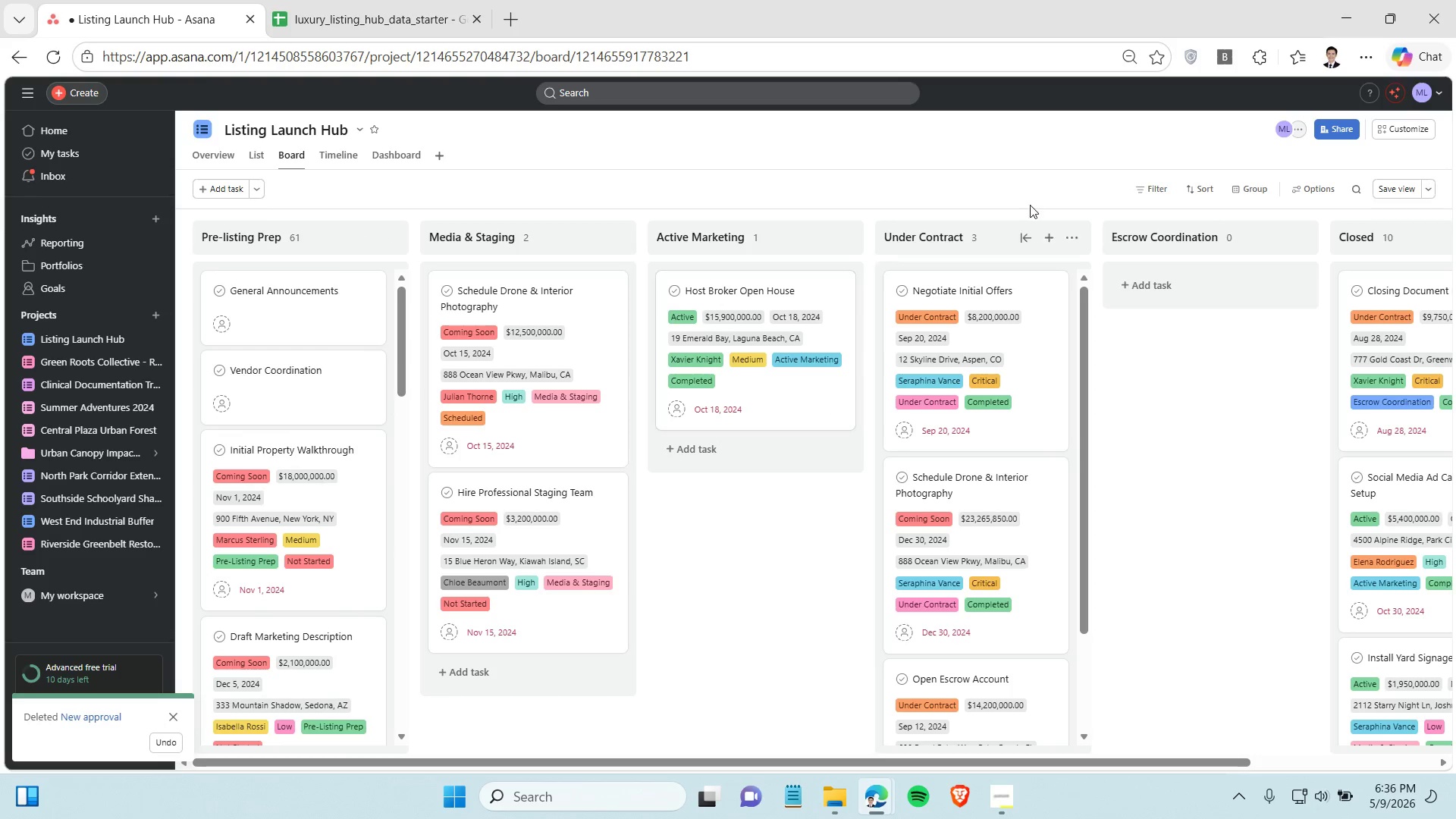 
wait(9.72)
 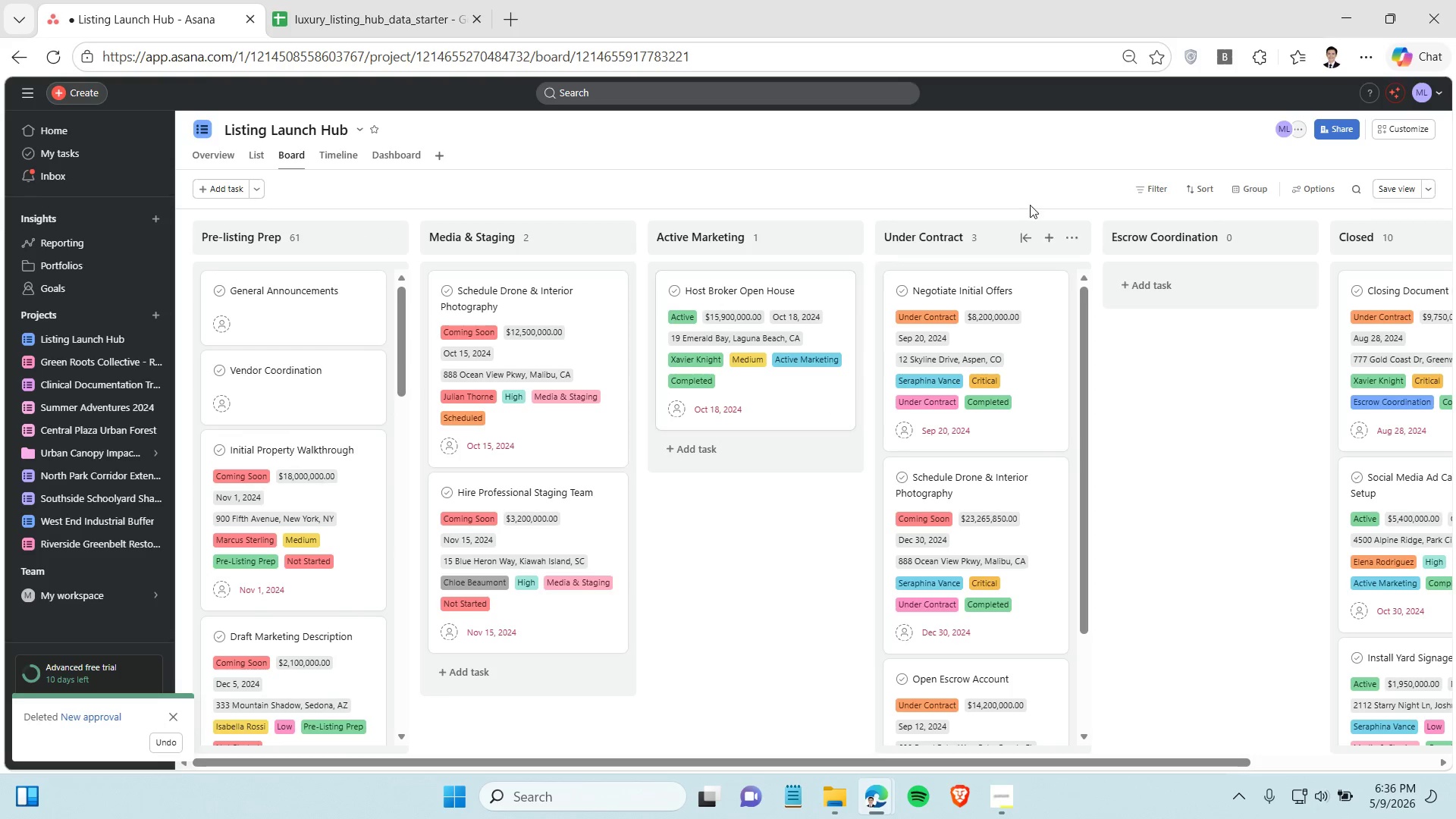 
left_click([390, 242])
 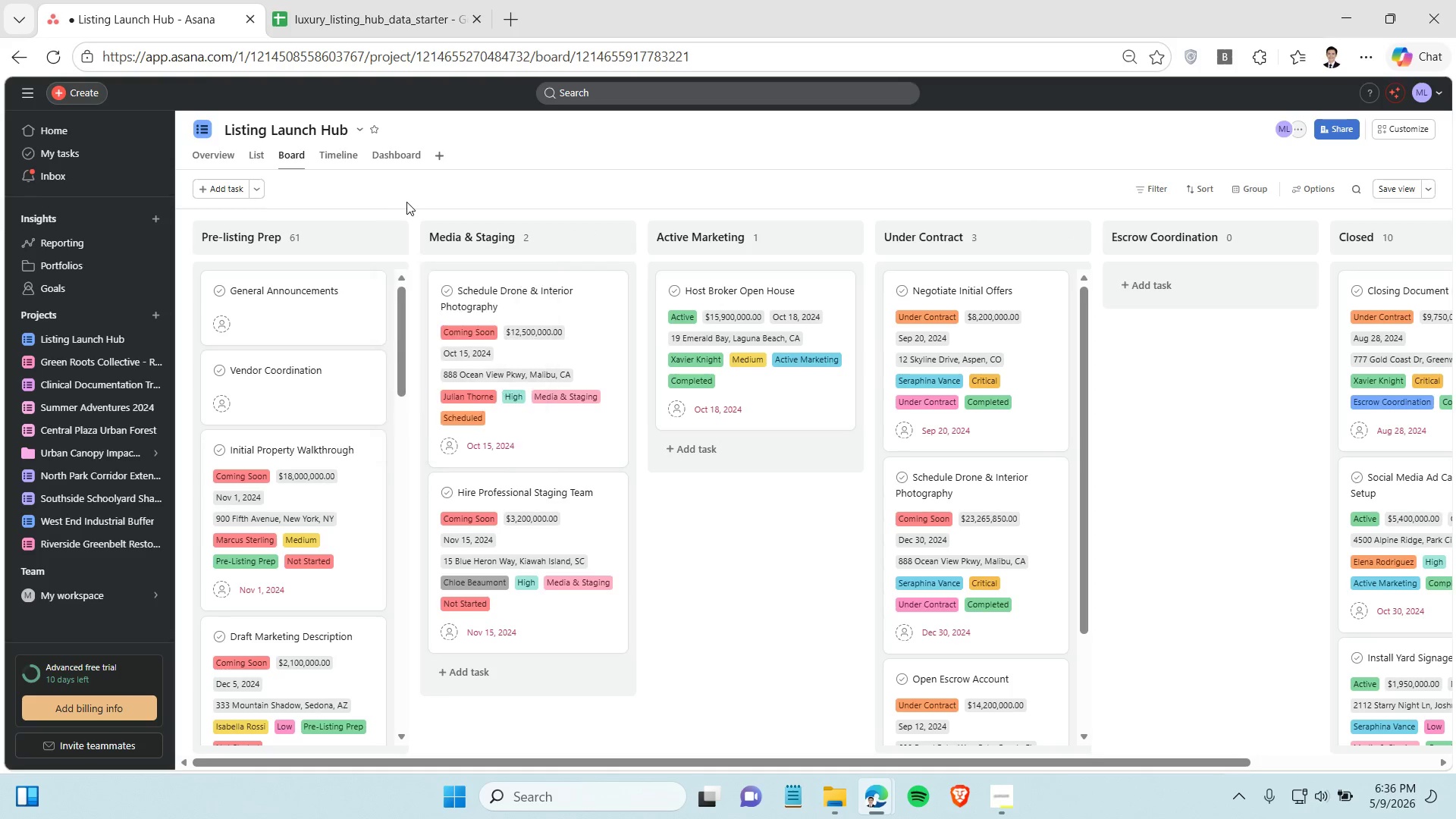 
left_click([406, 202])
 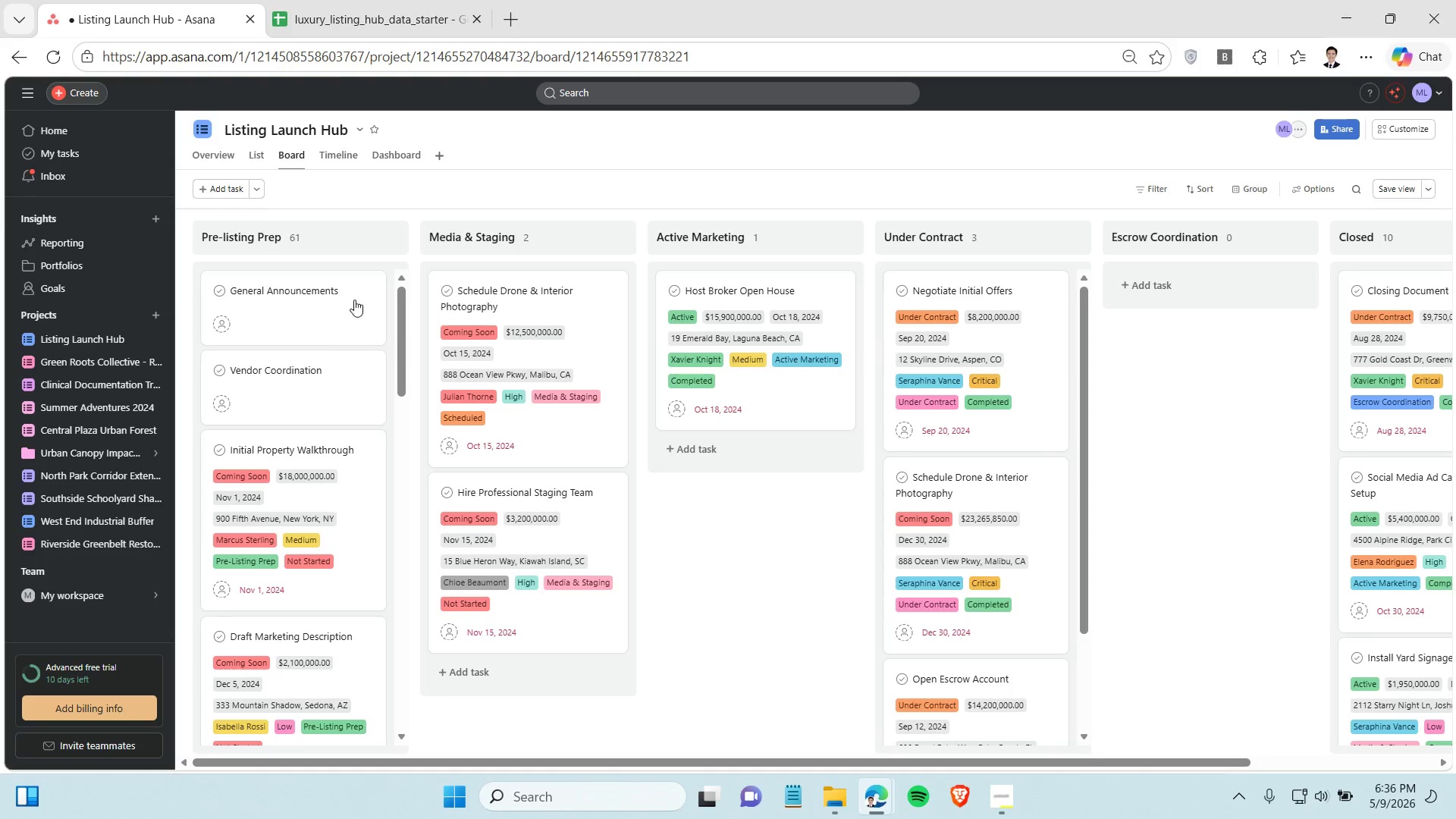 
mouse_move([352, 316])
 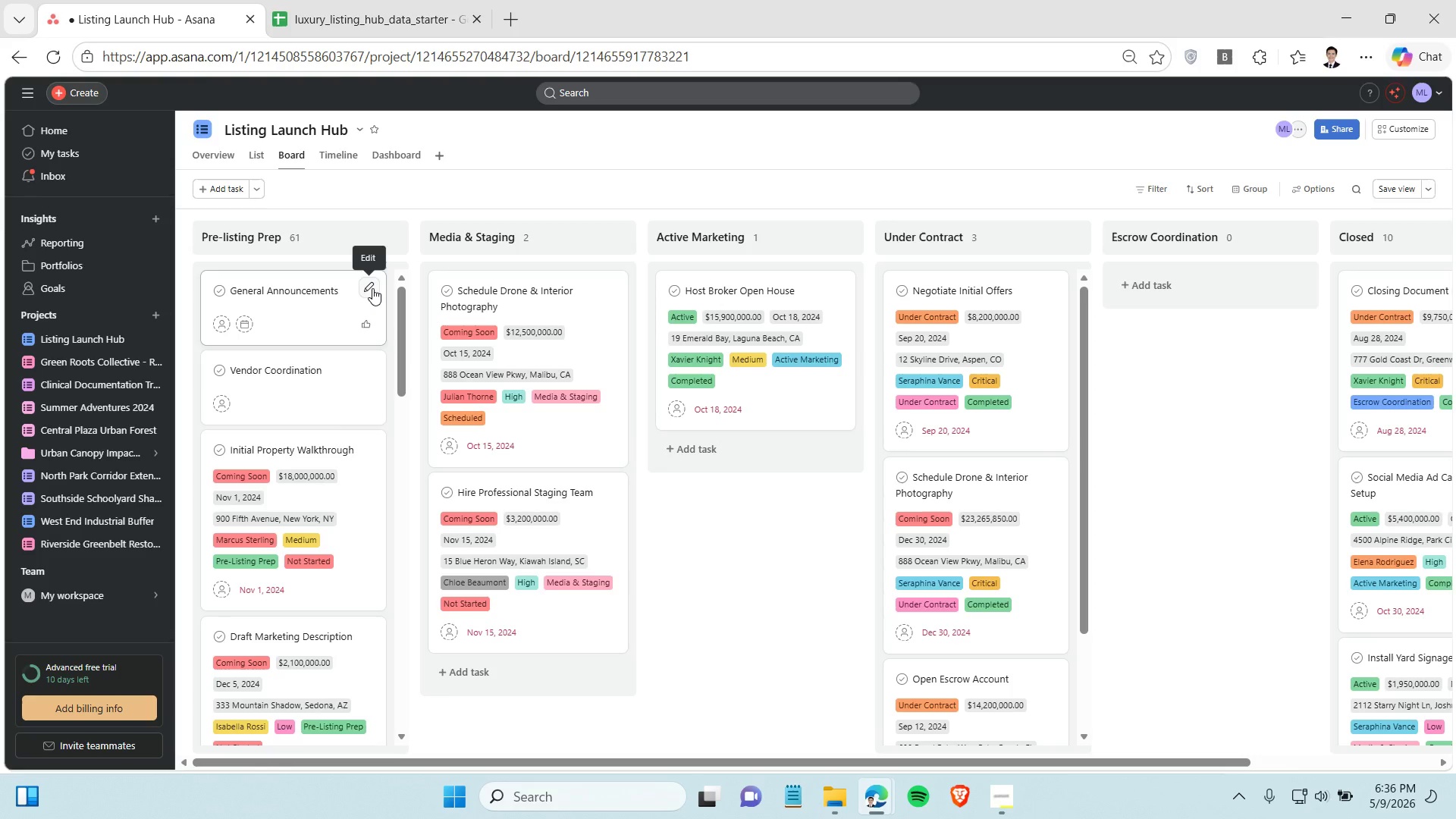 
left_click([372, 288])
 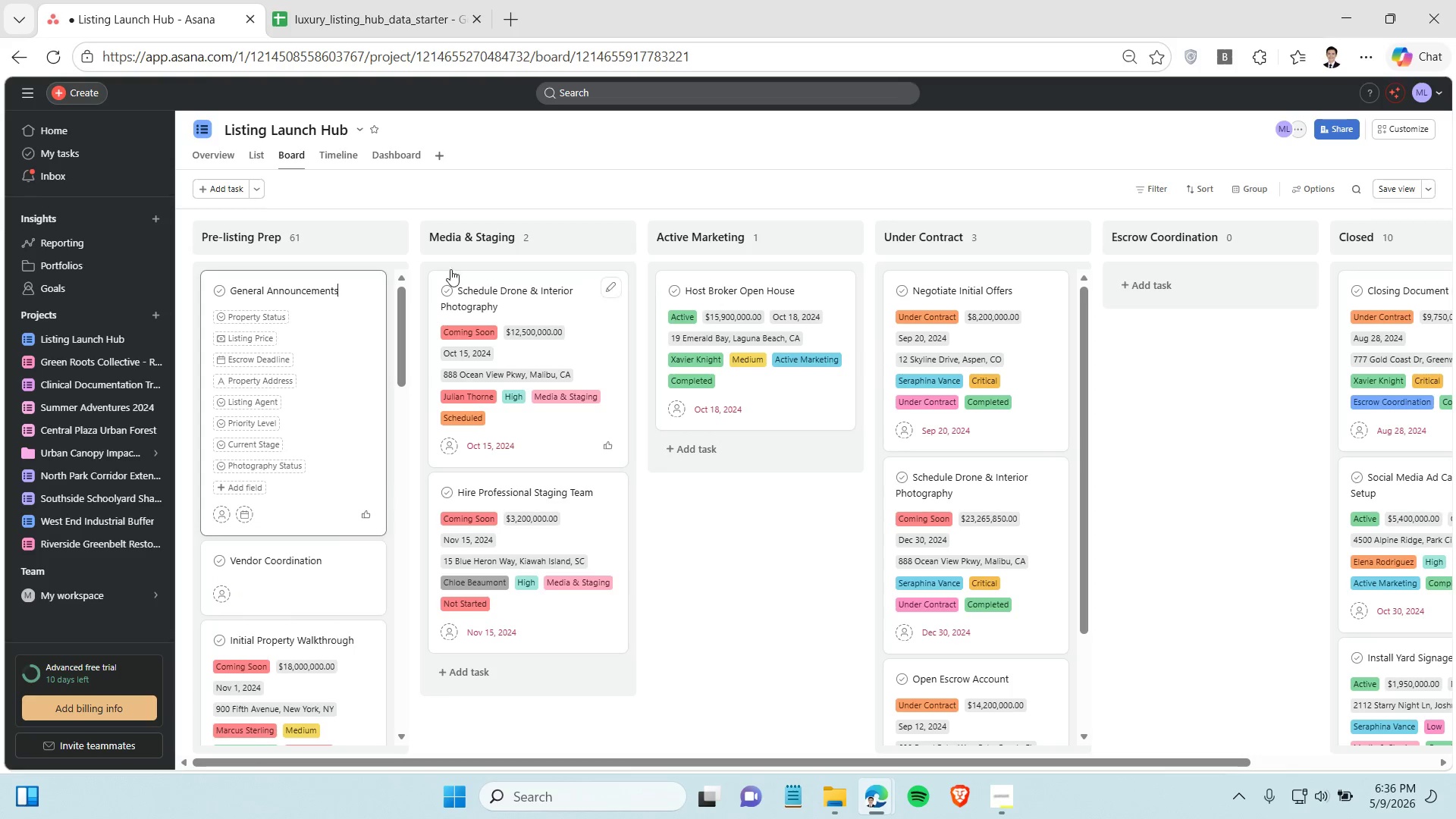 
left_click([478, 203])
 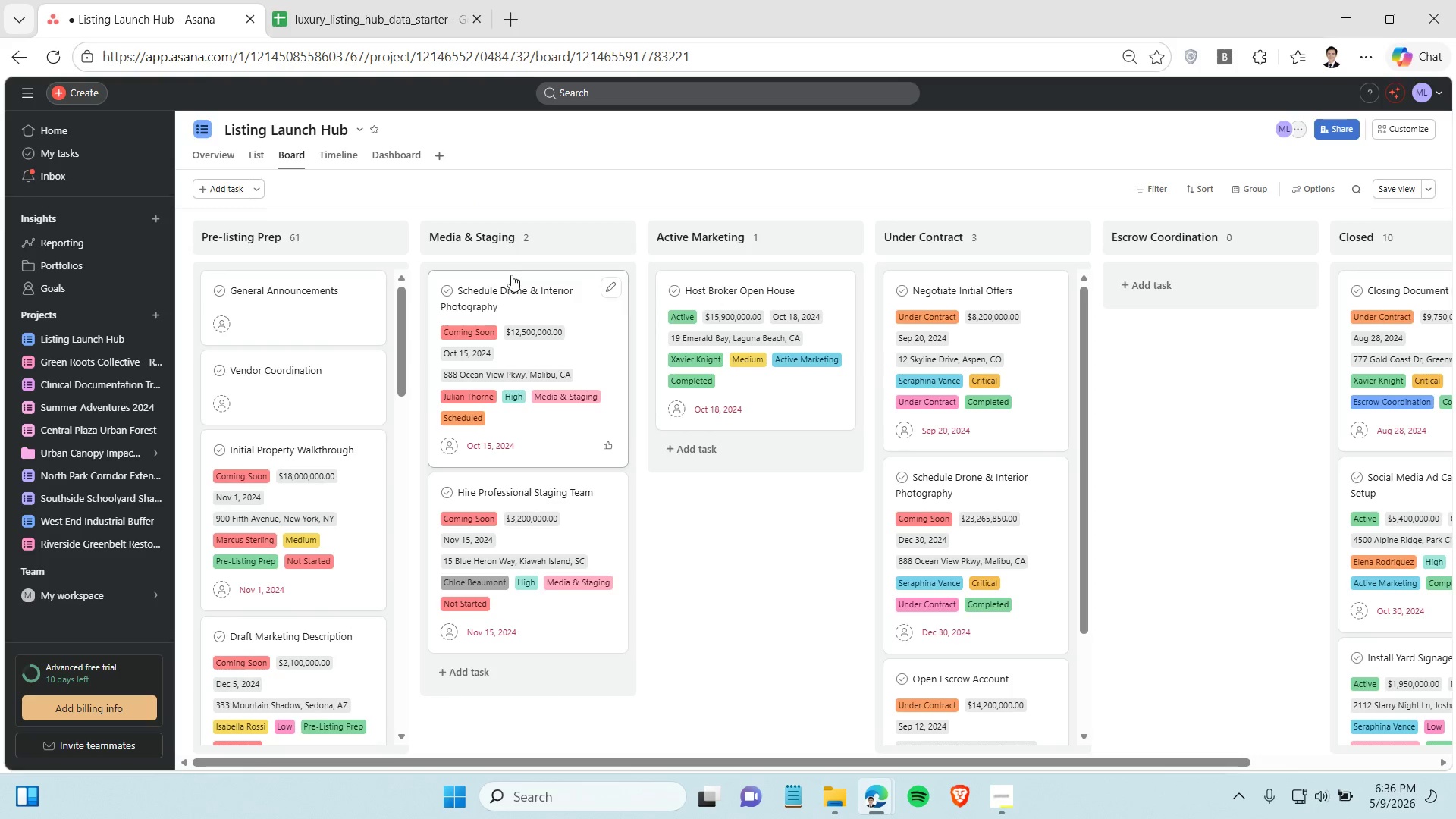 
wait(8.25)
 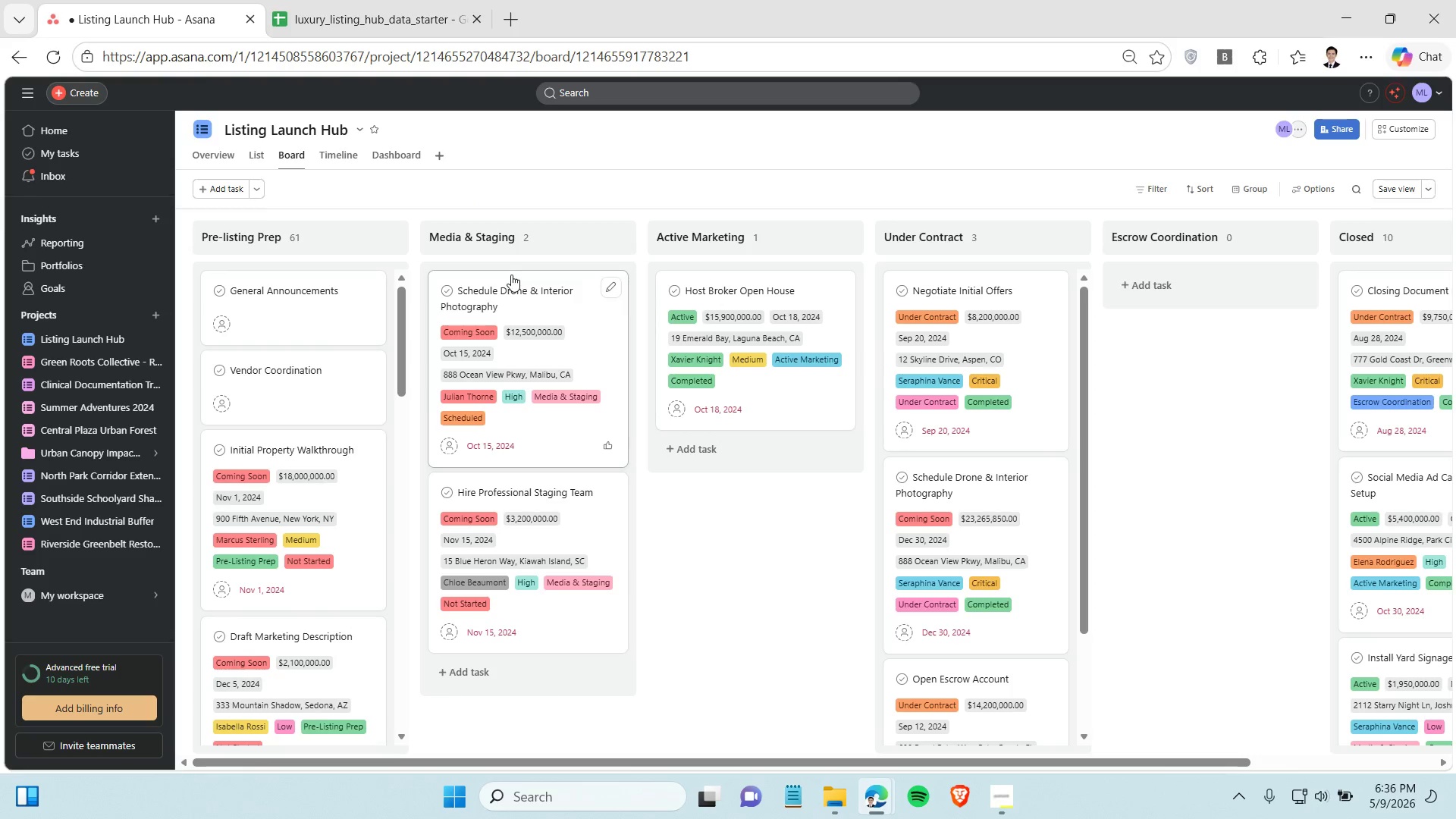 
scroll: coordinate [331, 454], scroll_direction: down, amount: 1.0
 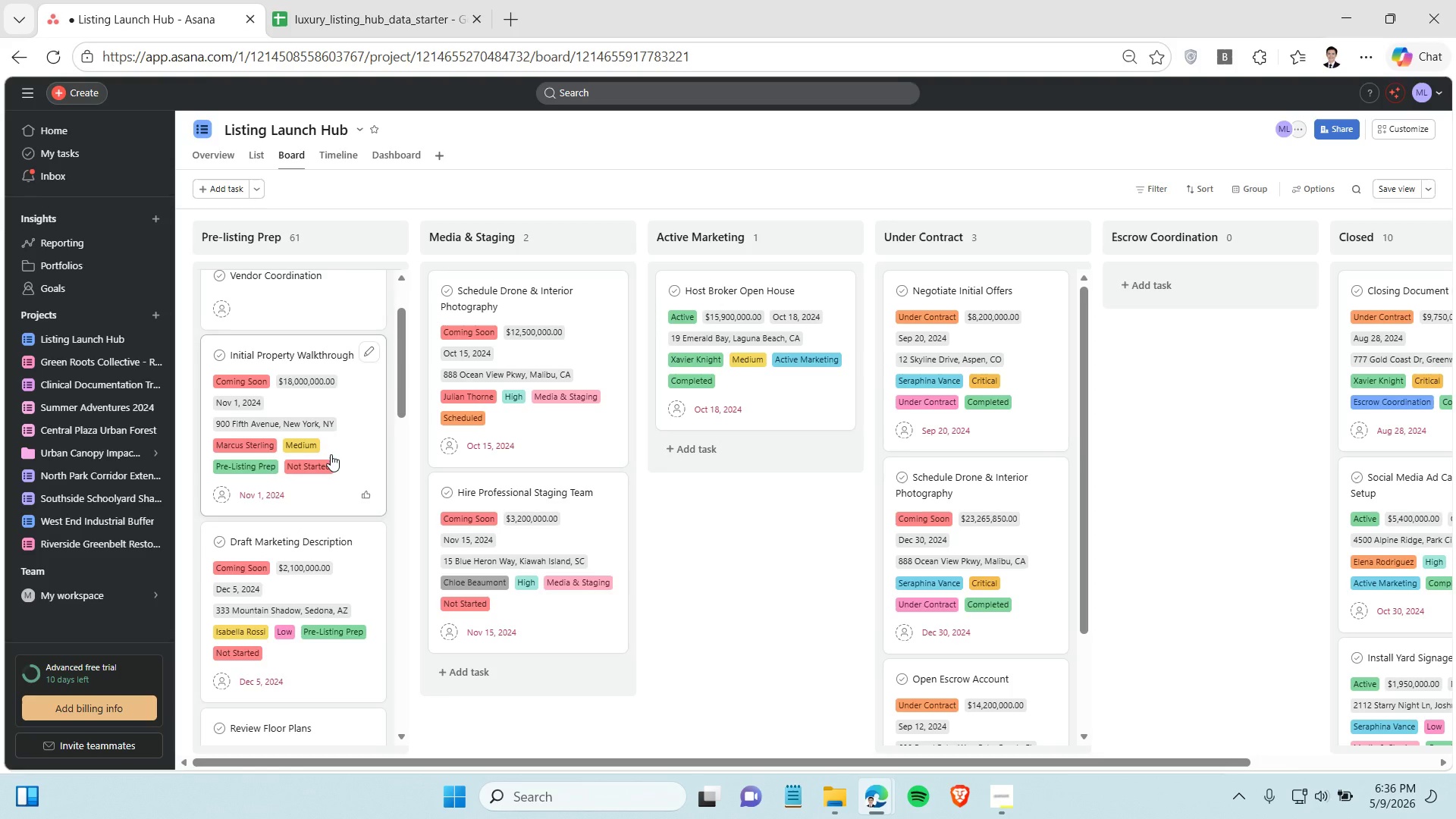 
wait(14.88)
 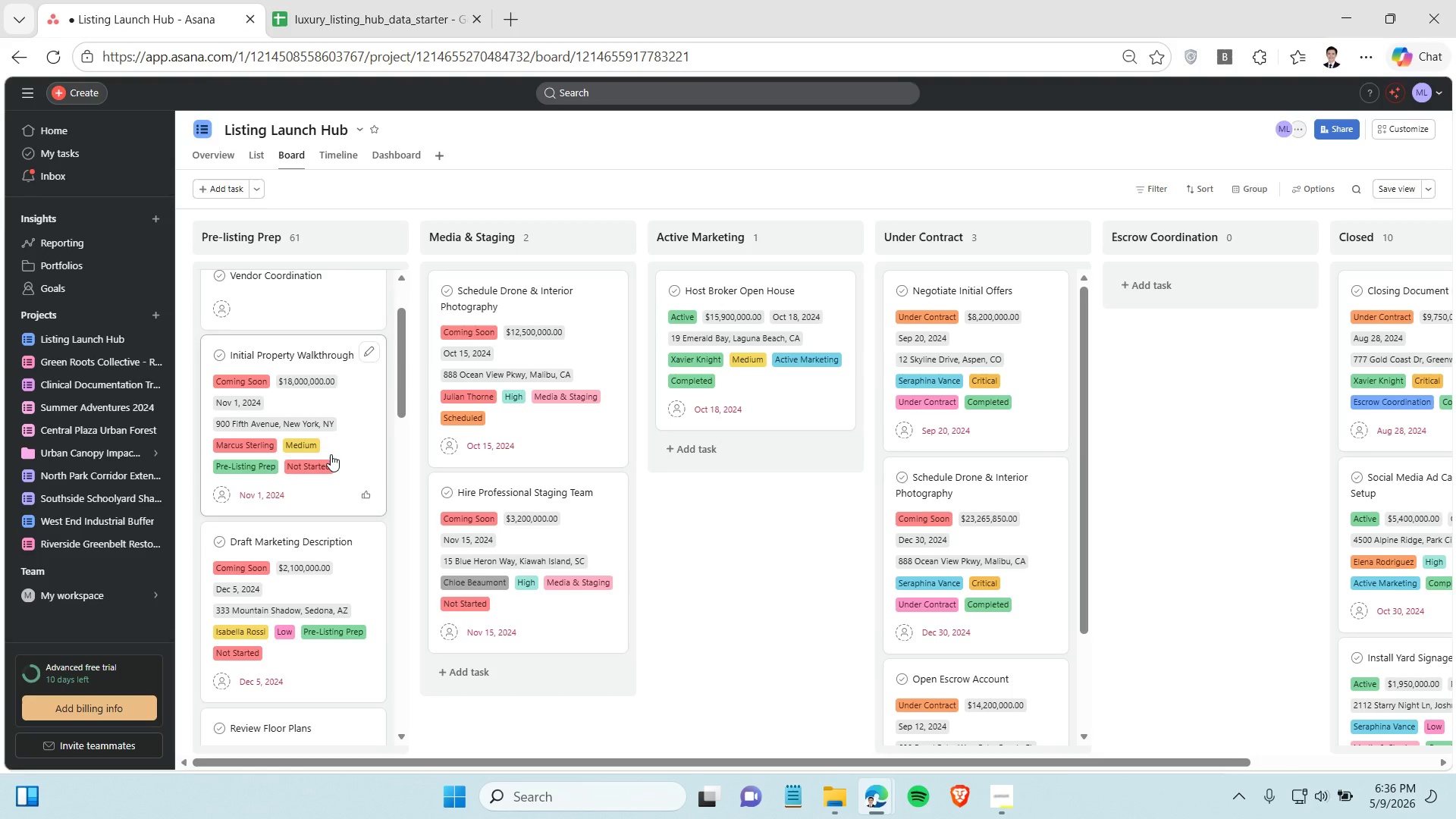 
scroll: coordinate [331, 476], scroll_direction: down, amount: 5.0
 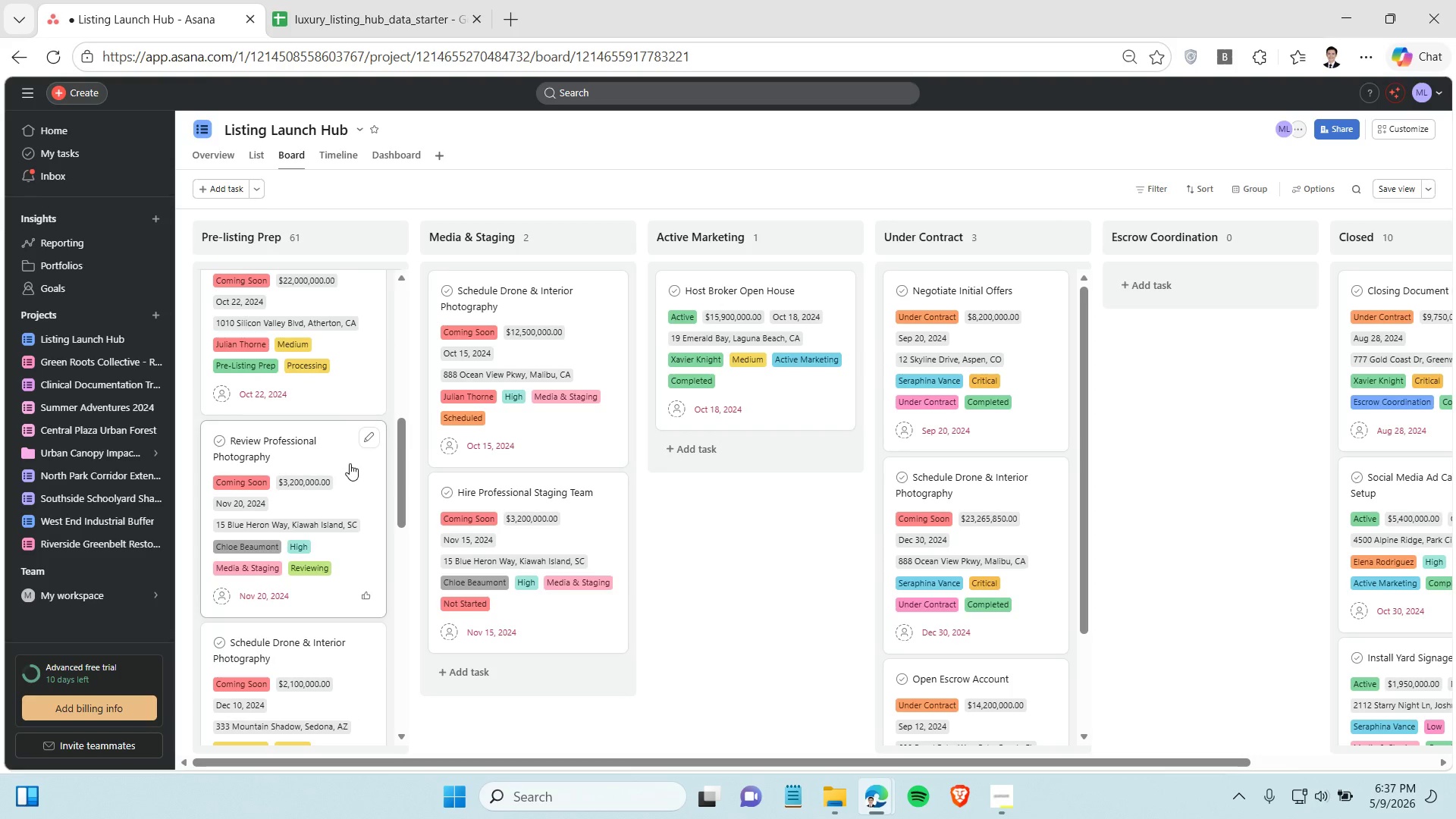 
hold_key(key=ControlLeft, duration=1.3)
left_click([350, 463])
 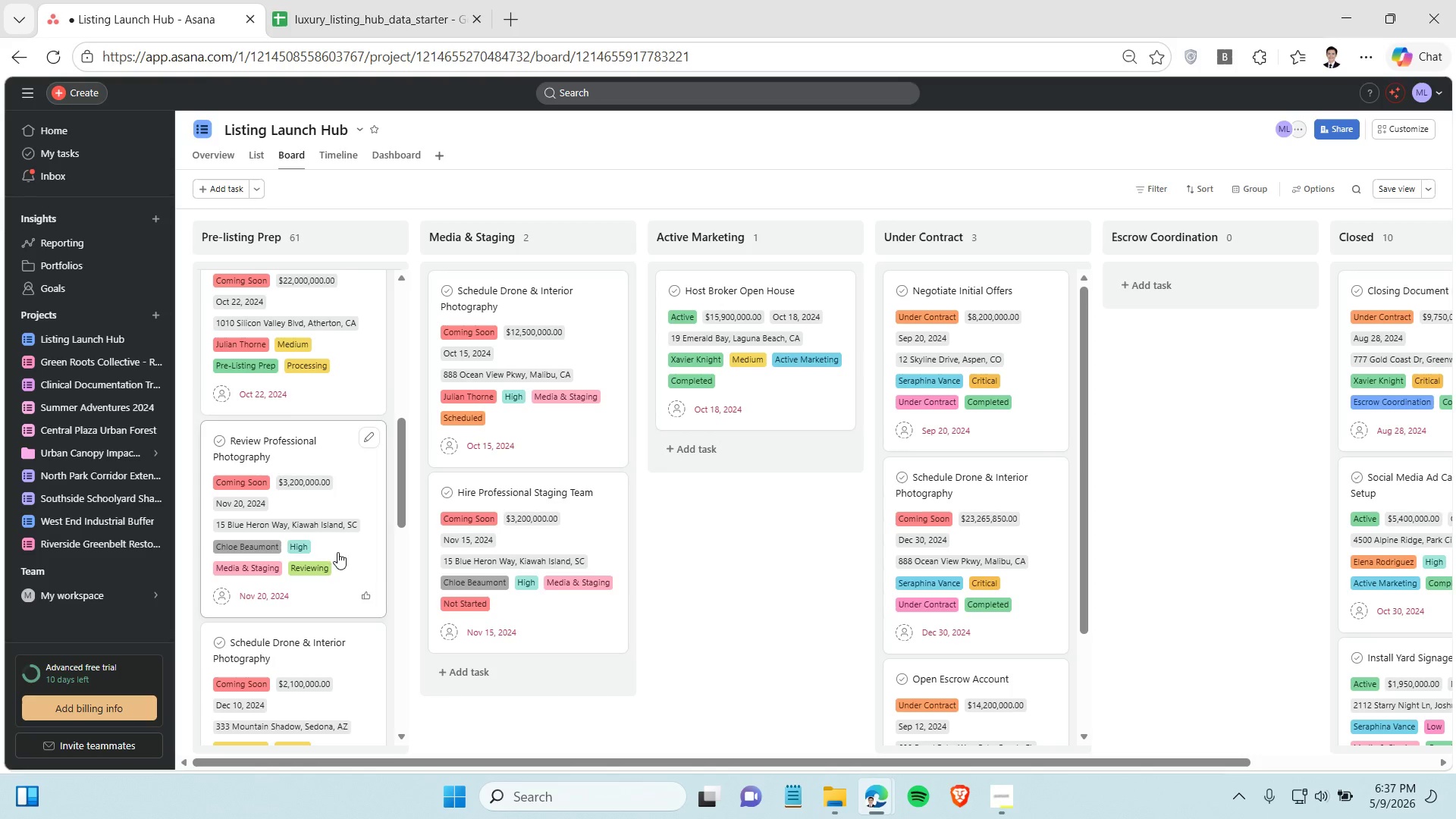 
hold_key(key=ControlLeft, duration=0.52)
left_click([348, 544])
 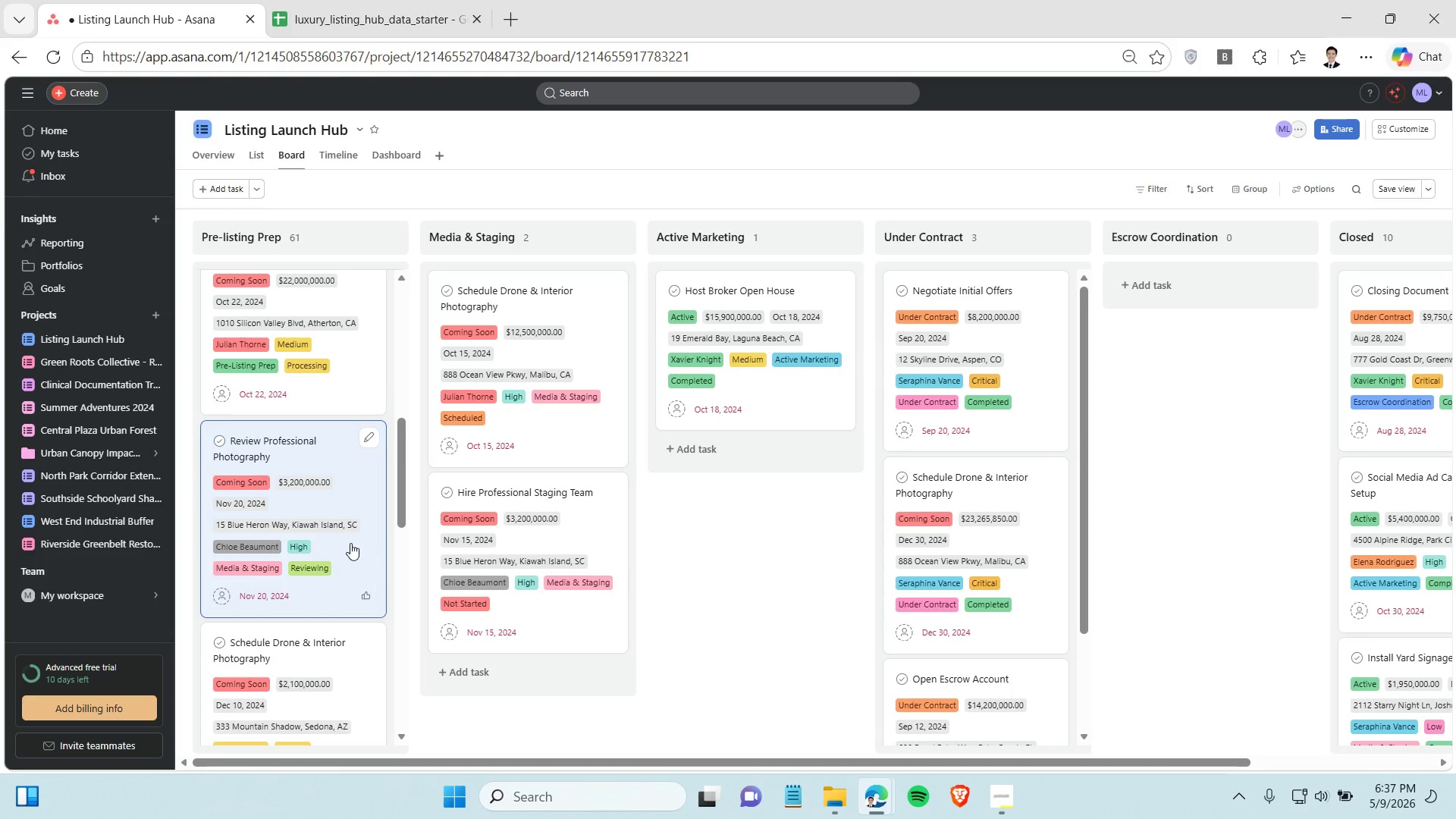 
scroll: coordinate [350, 541], scroll_direction: down, amount: 2.0
 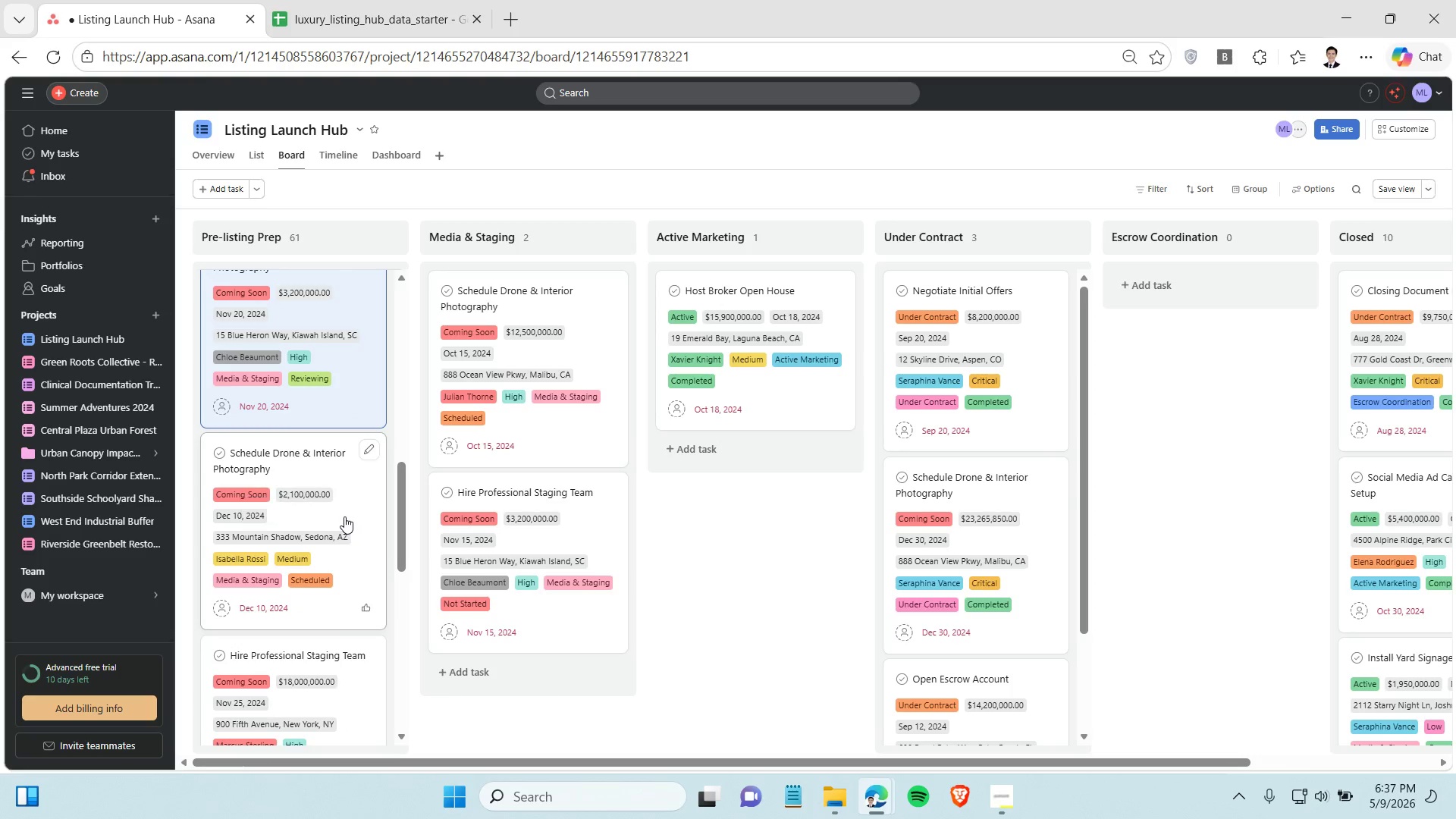 
hold_key(key=ControlLeft, duration=0.81)
left_click([344, 516])
 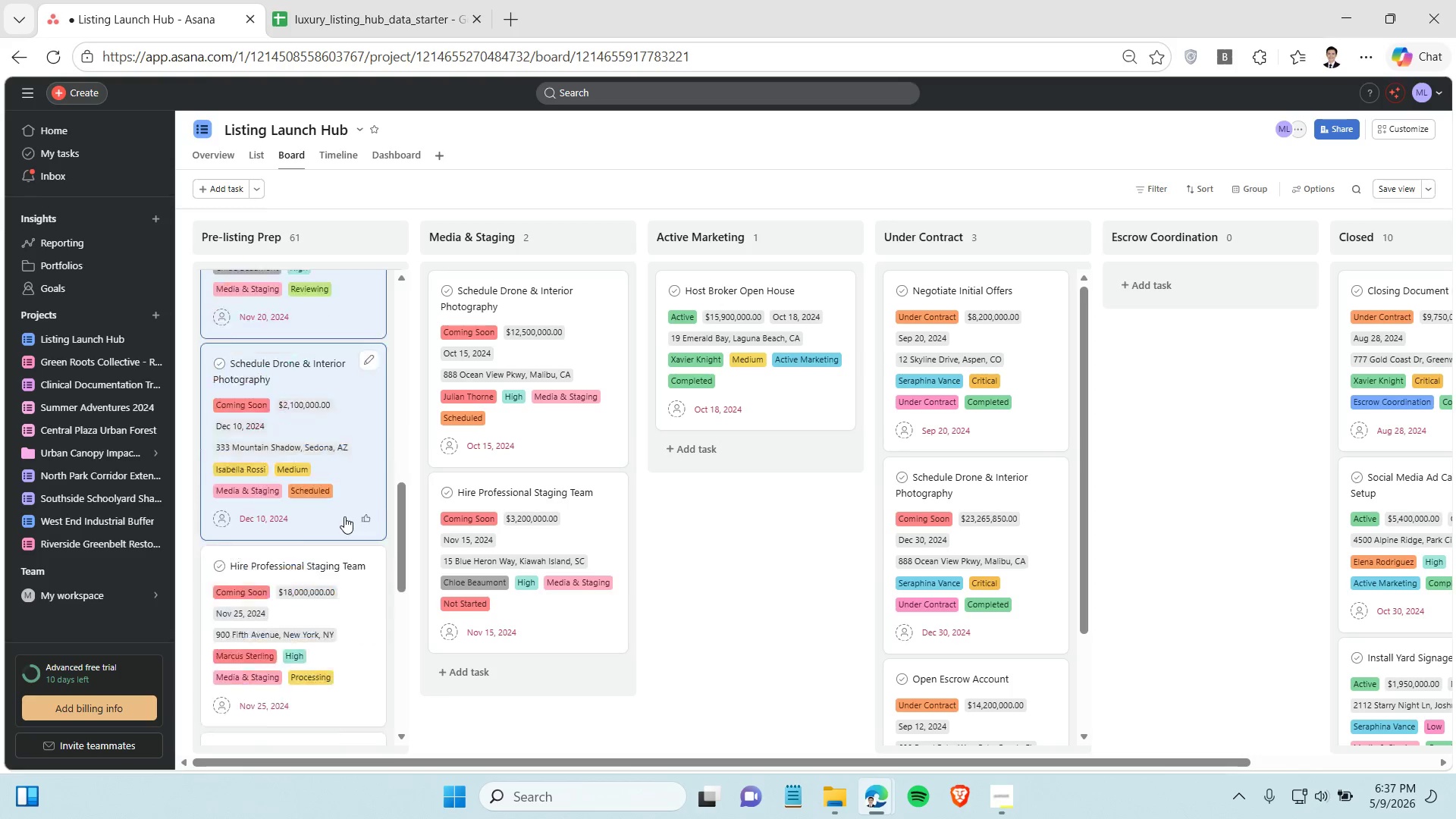 
scroll: coordinate [344, 516], scroll_direction: down, amount: 3.0
 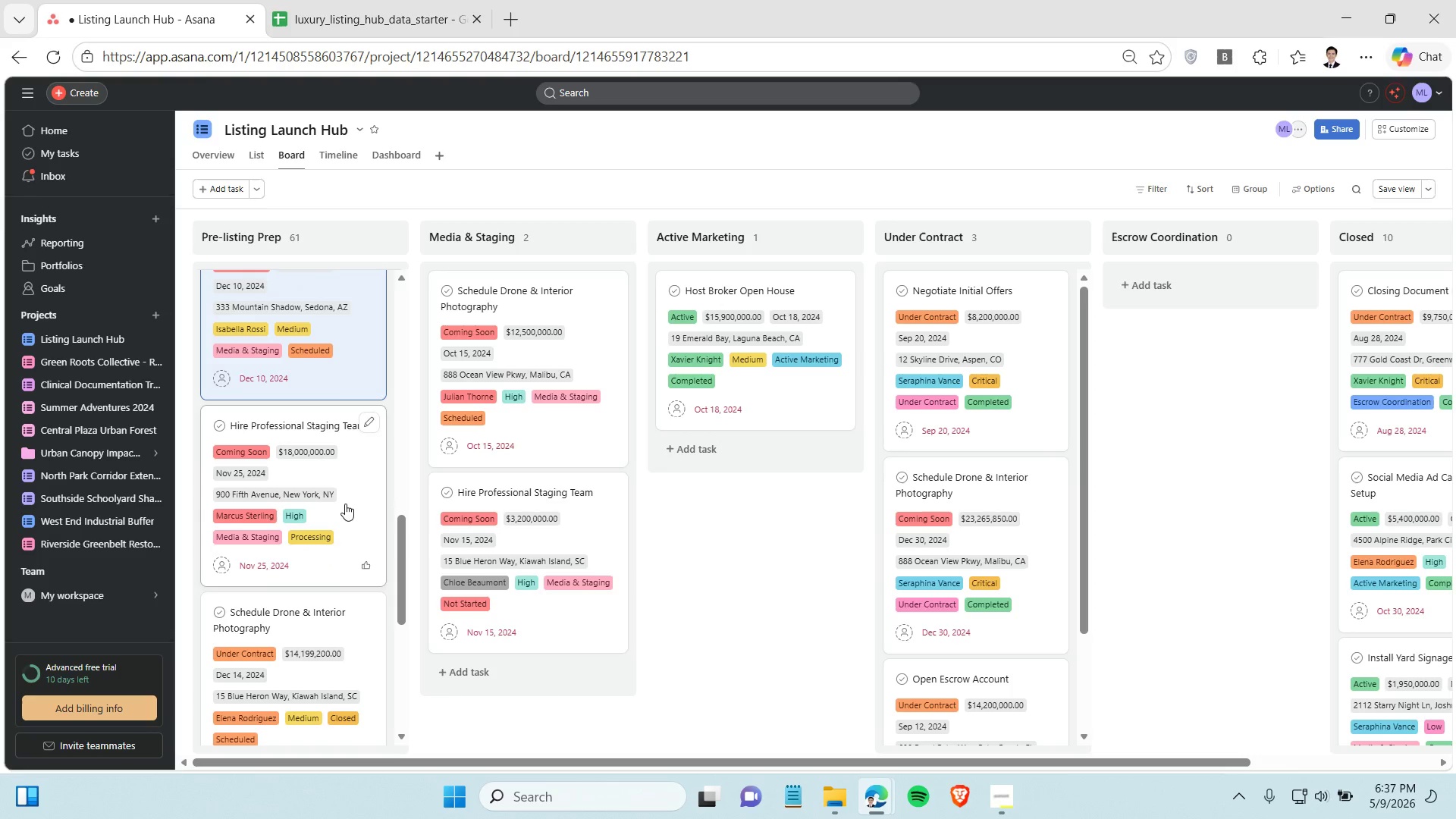 
hold_key(key=ControlLeft, duration=0.92)
left_click([345, 502])
 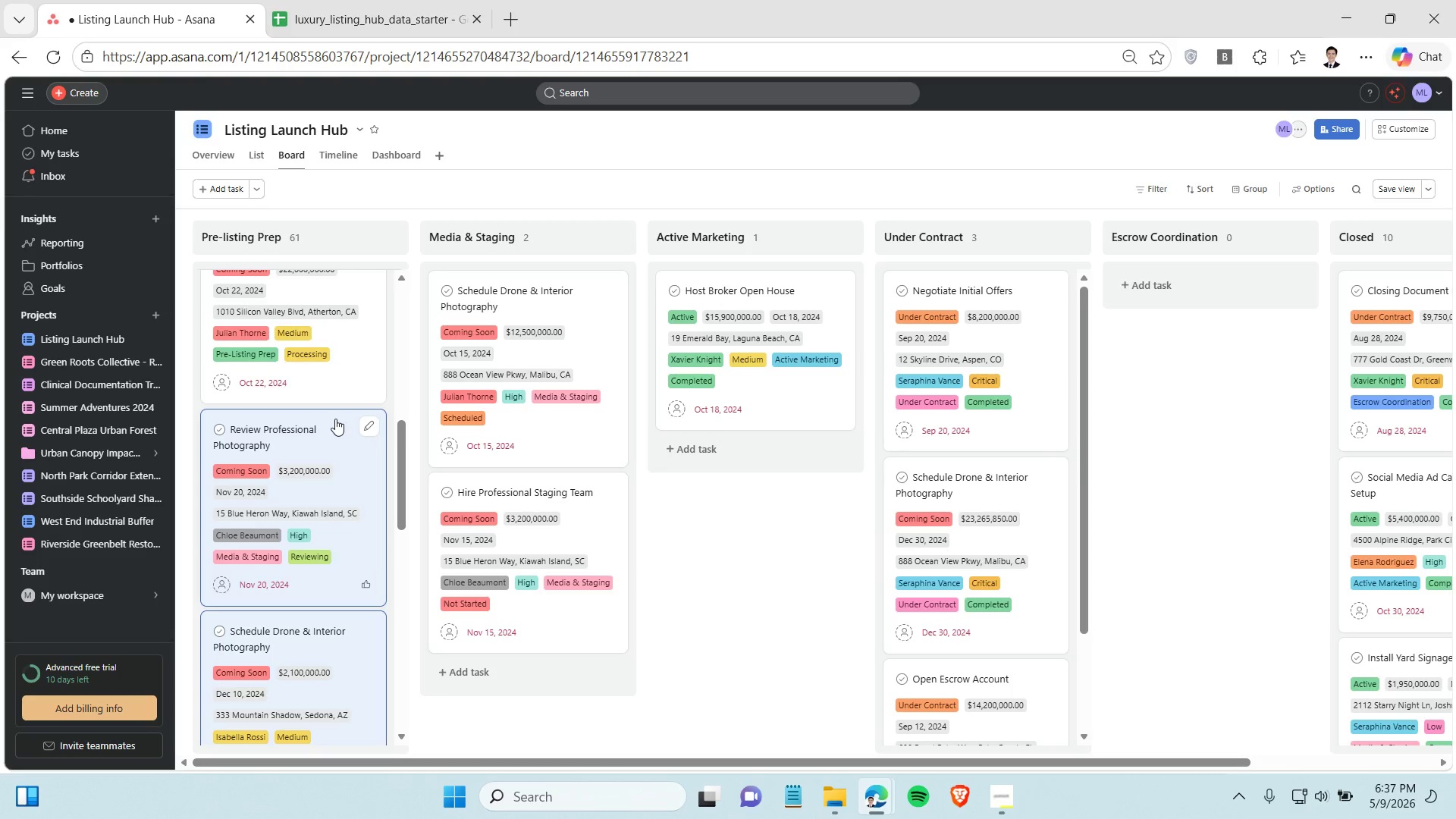 
left_click_drag(start_coordinate=[335, 419], to_coordinate=[560, 558])
 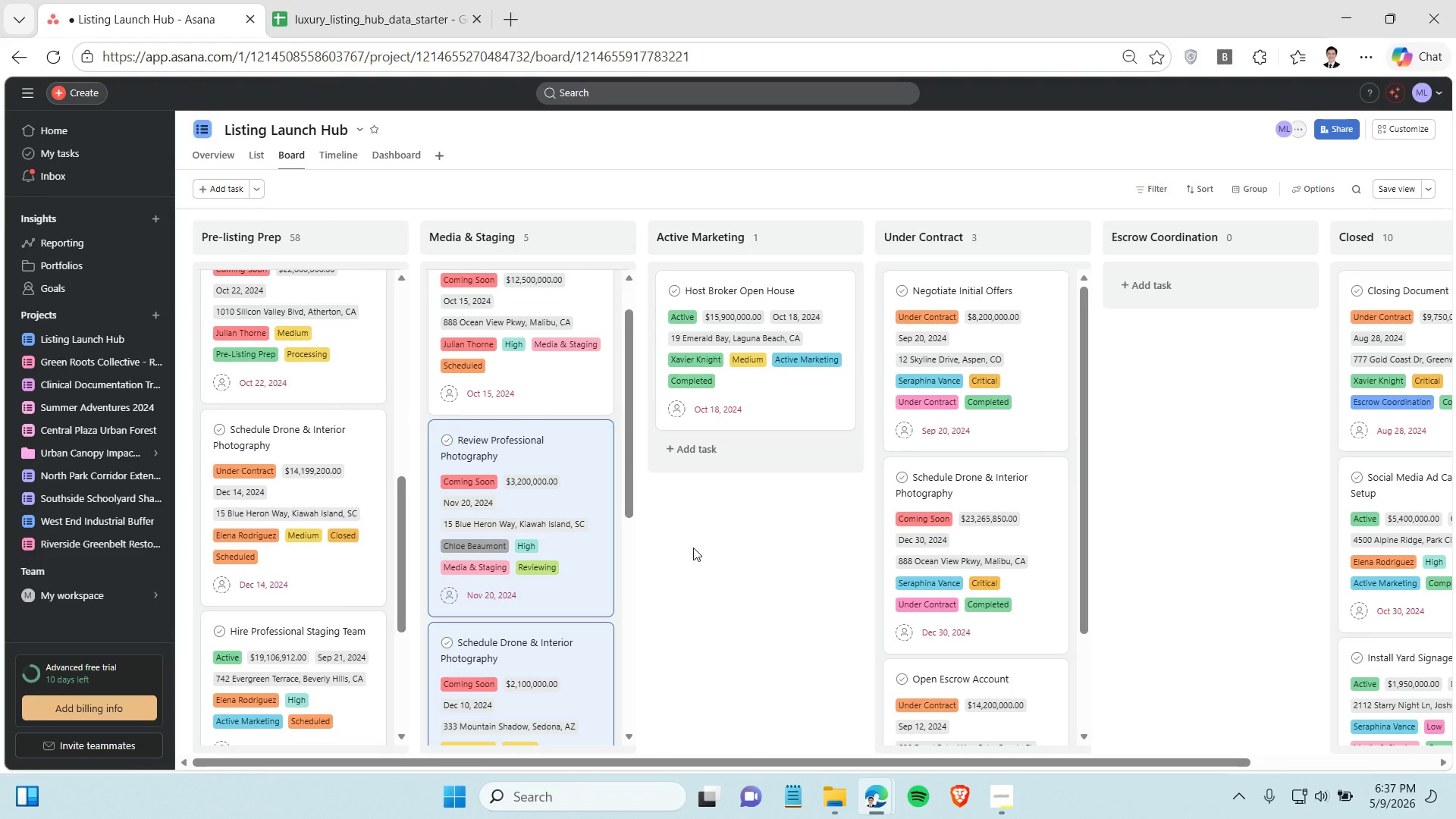 
left_click([693, 548])
 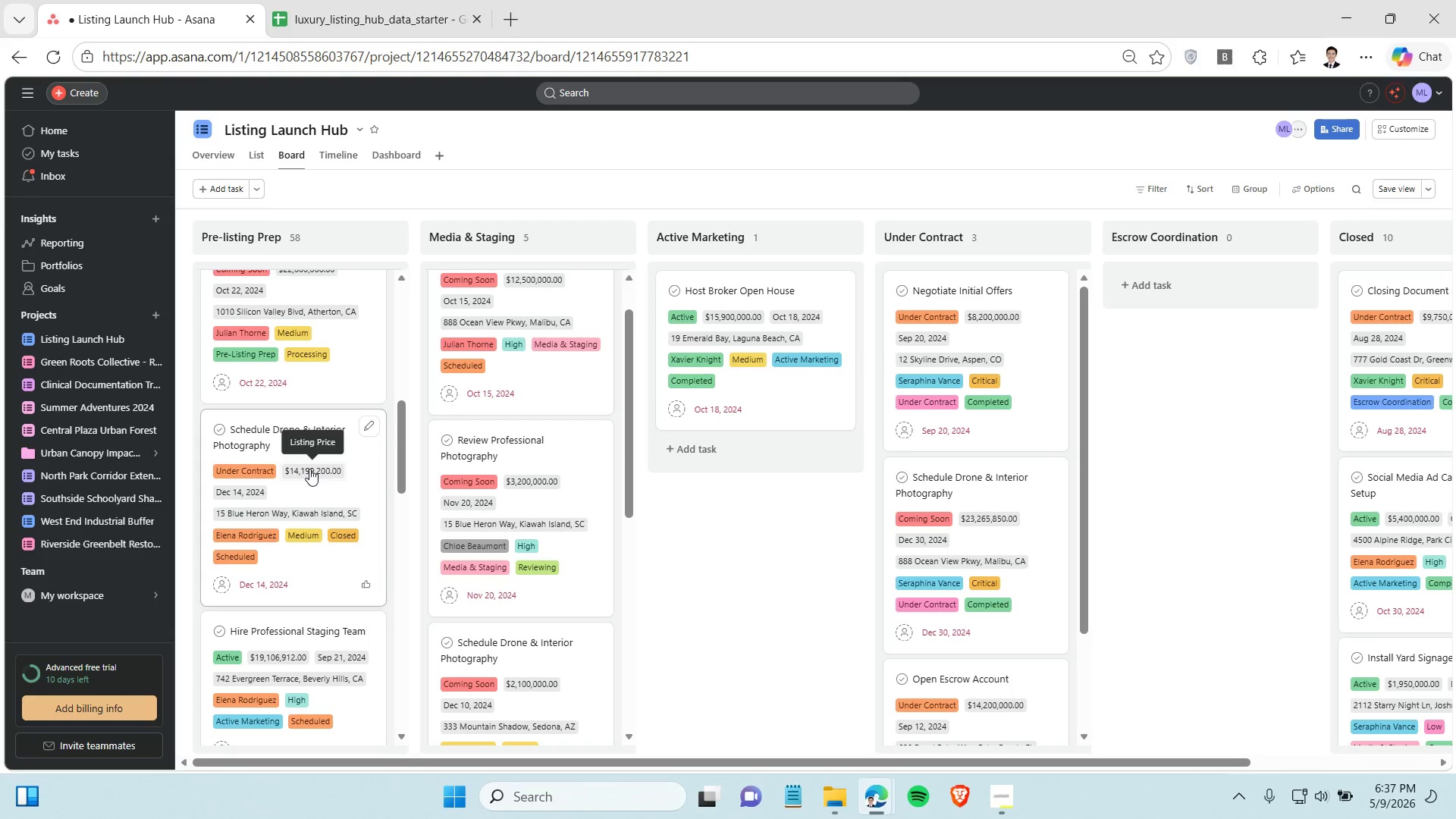 
scroll: coordinate [312, 466], scroll_direction: down, amount: 2.0
 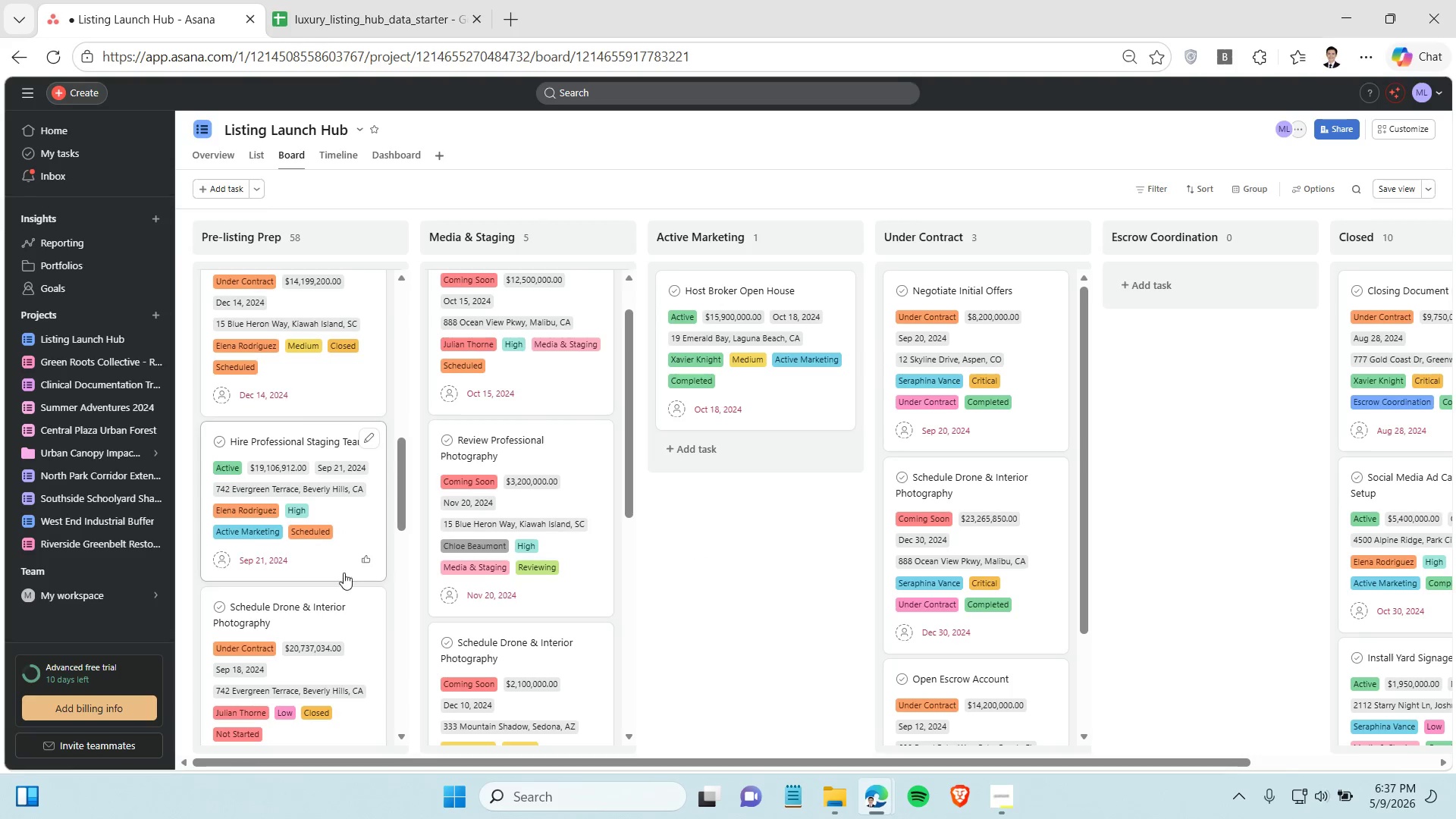 
wait(6.16)
 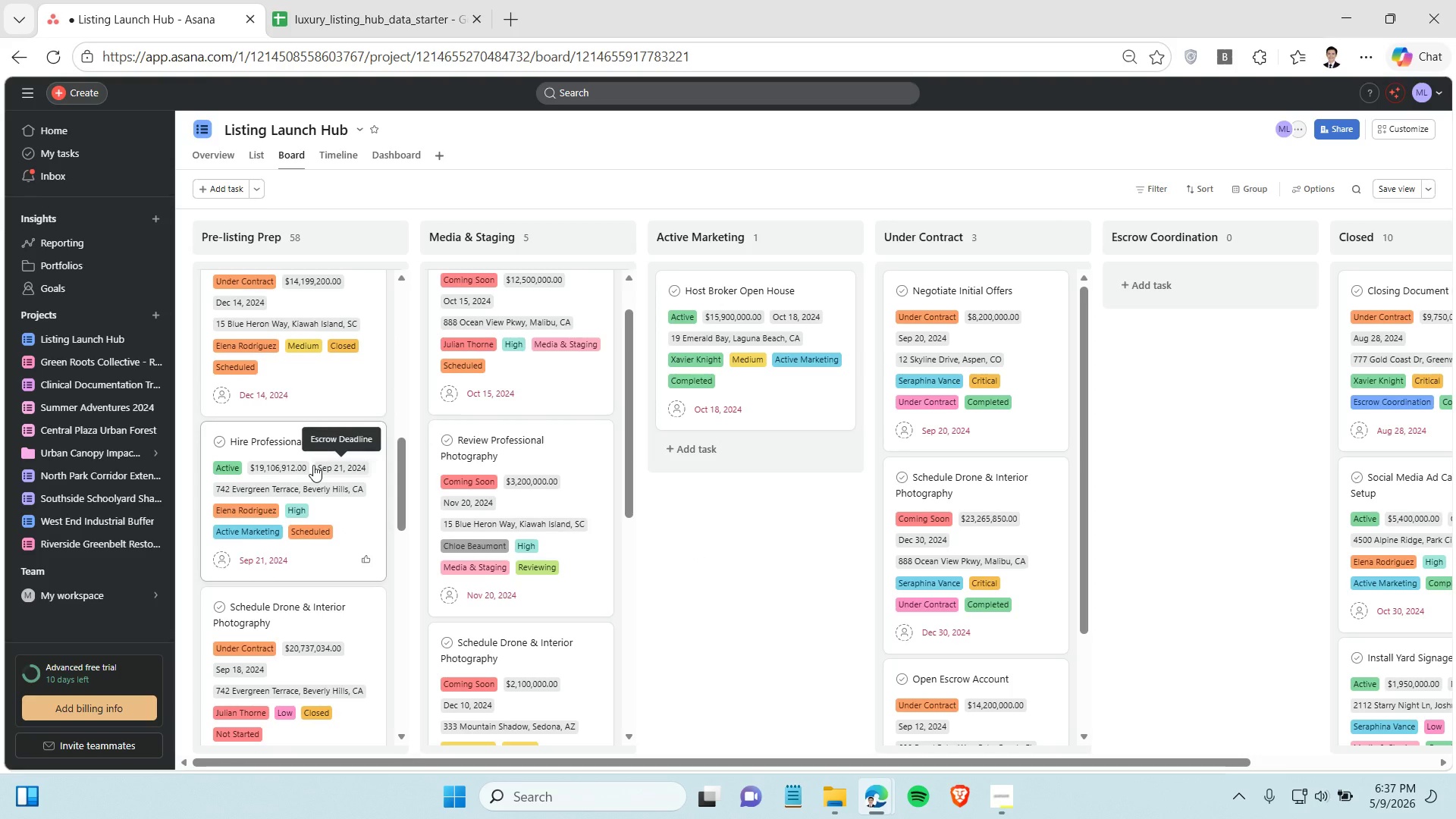 
hold_key(key=ControlLeft, duration=1.5)
left_click([343, 516])
 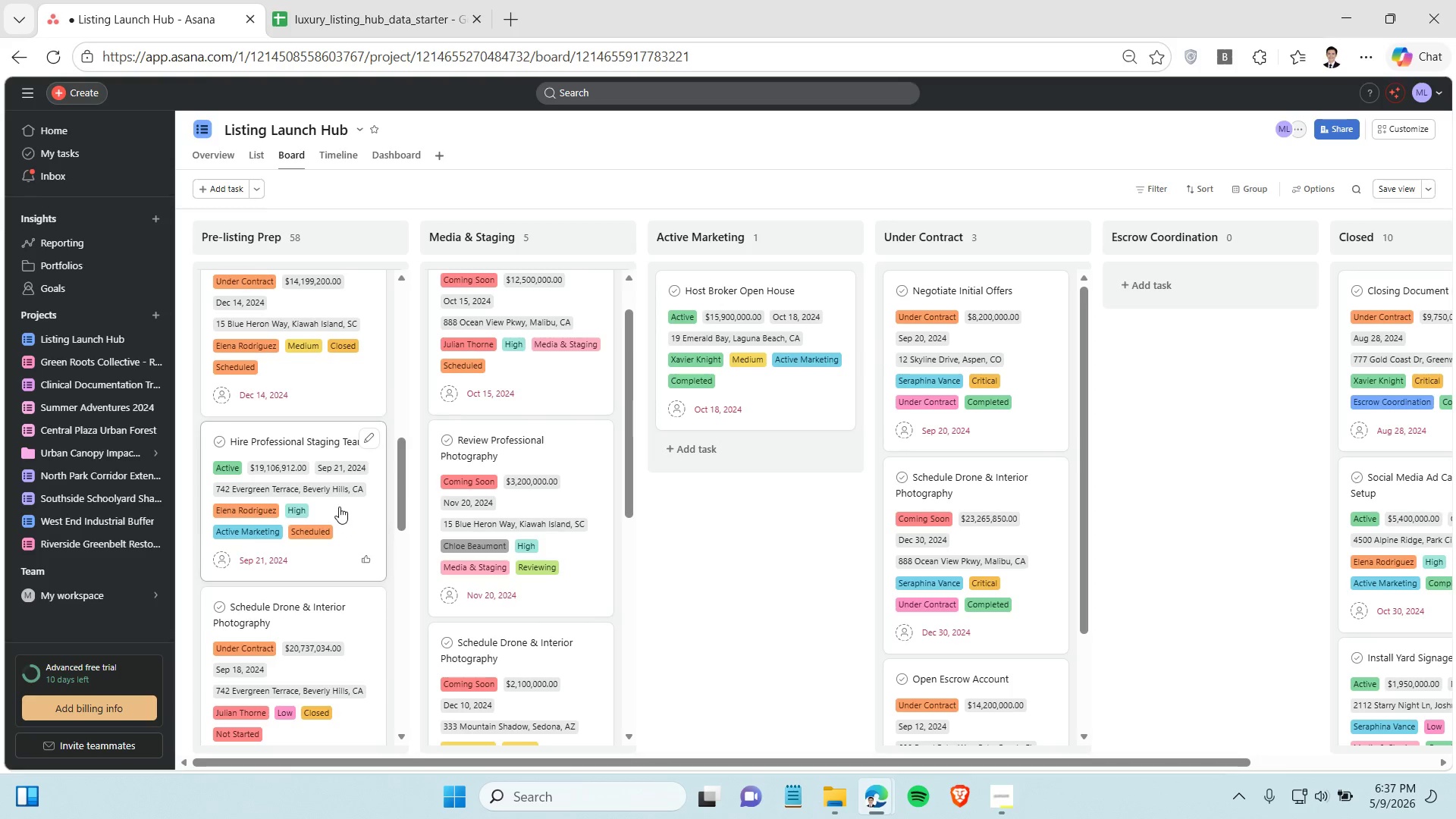 
hold_key(key=ControlLeft, duration=0.41)
 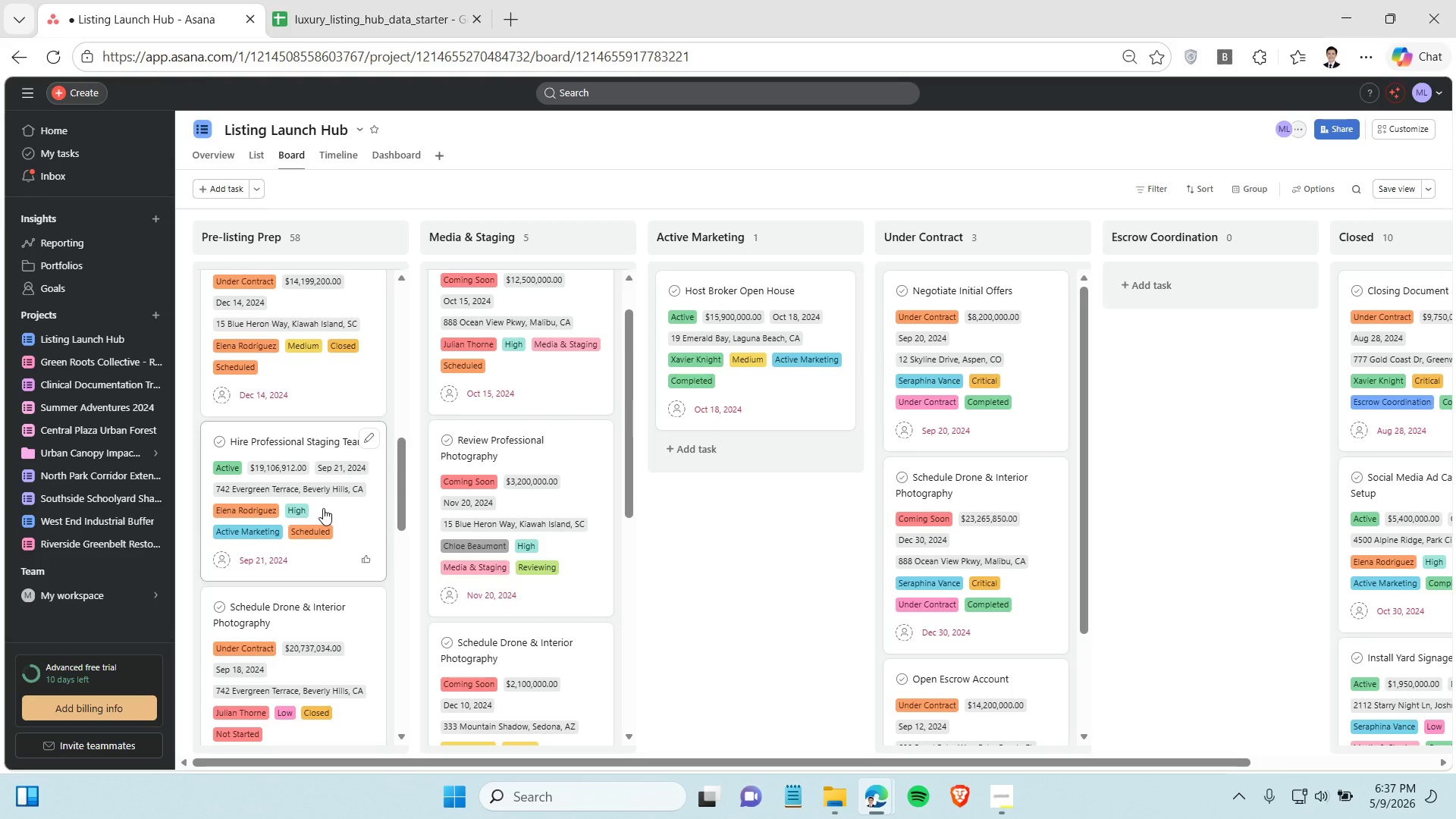 
hold_key(key=ControlLeft, duration=1.22)
left_click([323, 508])
 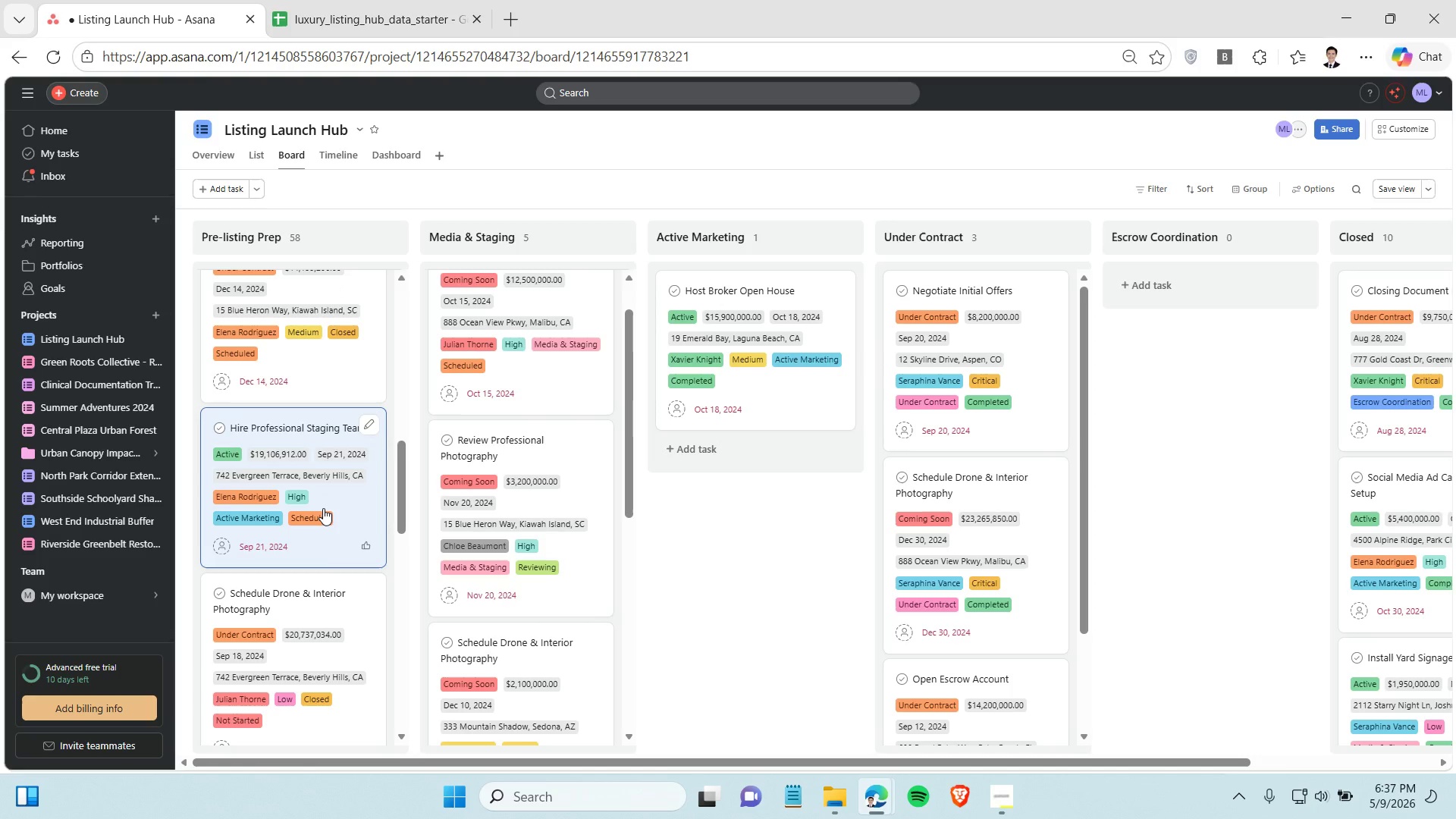 
scroll: coordinate [323, 508], scroll_direction: down, amount: 3.0
 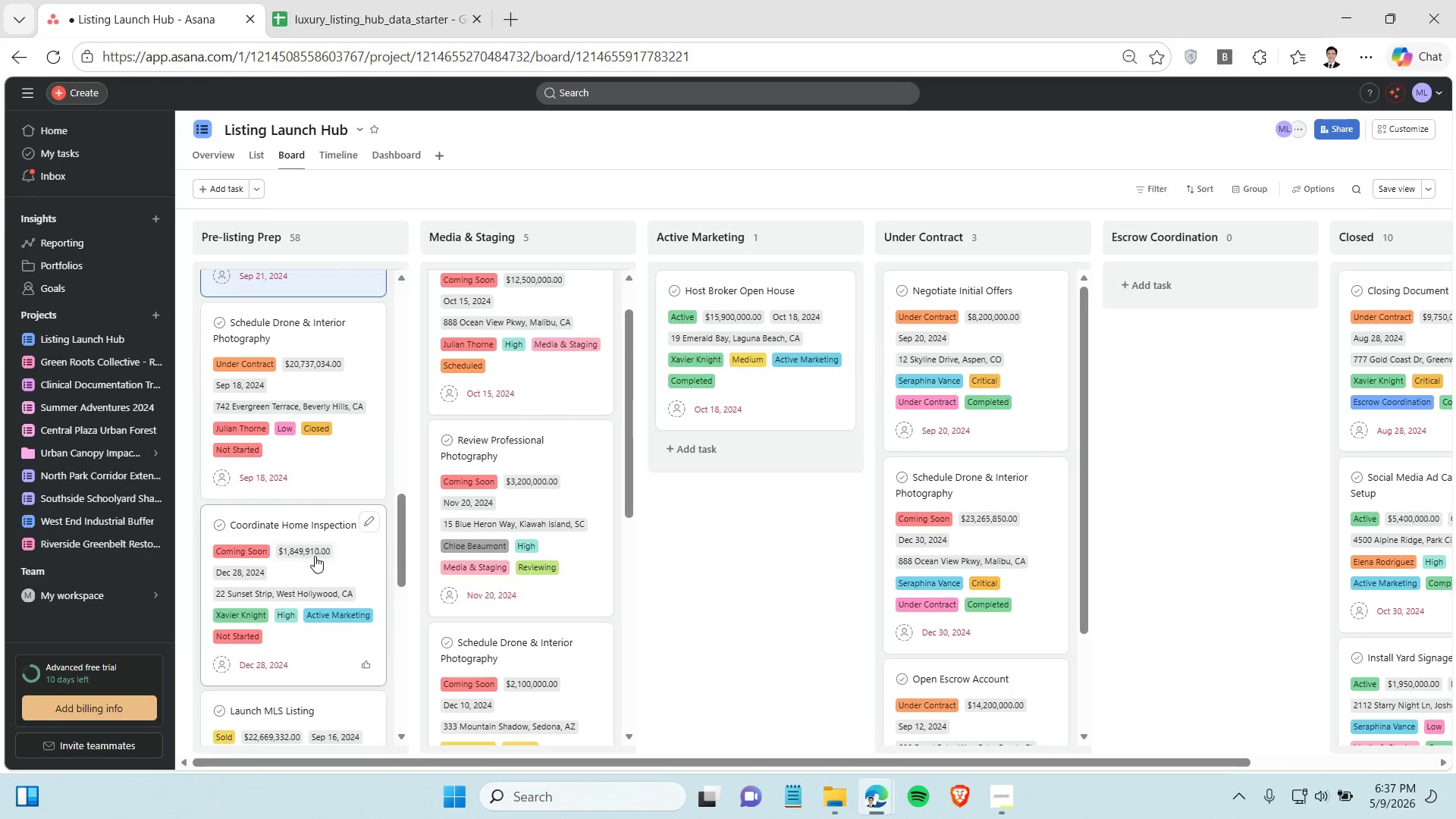 
hold_key(key=ControlLeft, duration=1.31)
left_click([305, 575])
 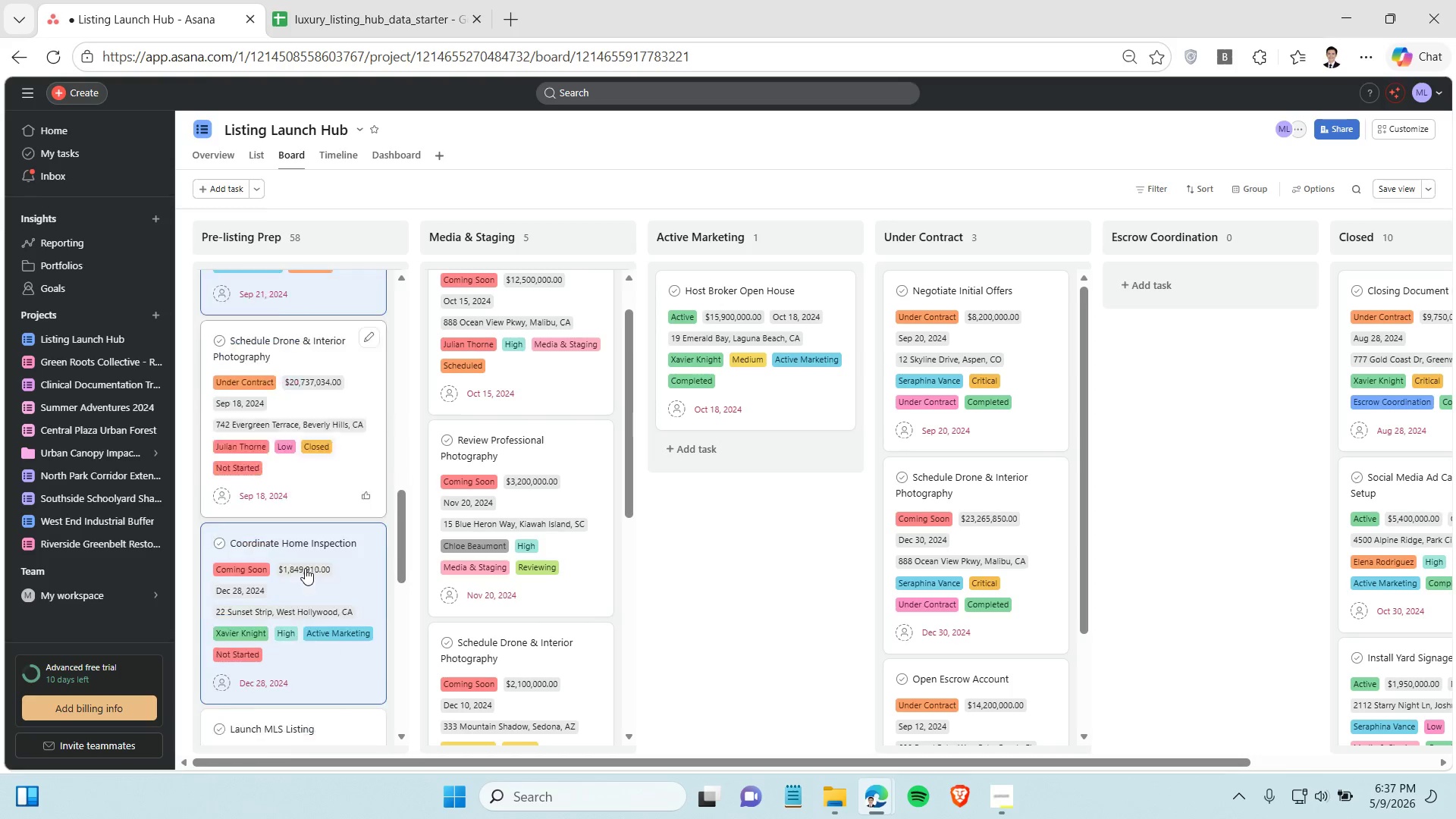 
scroll: coordinate [306, 563], scroll_direction: down, amount: 3.0
 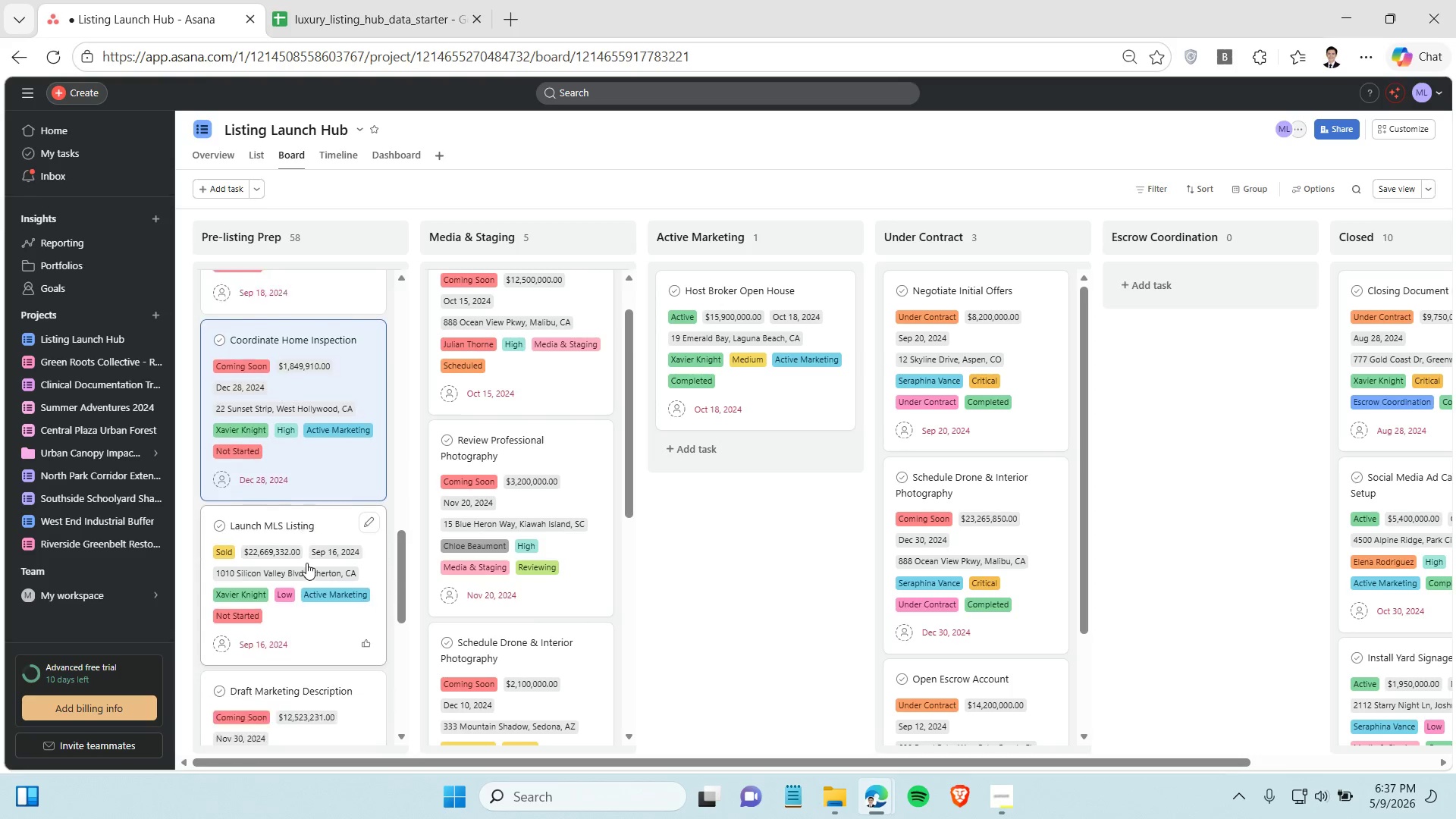 
hold_key(key=ControlLeft, duration=0.72)
 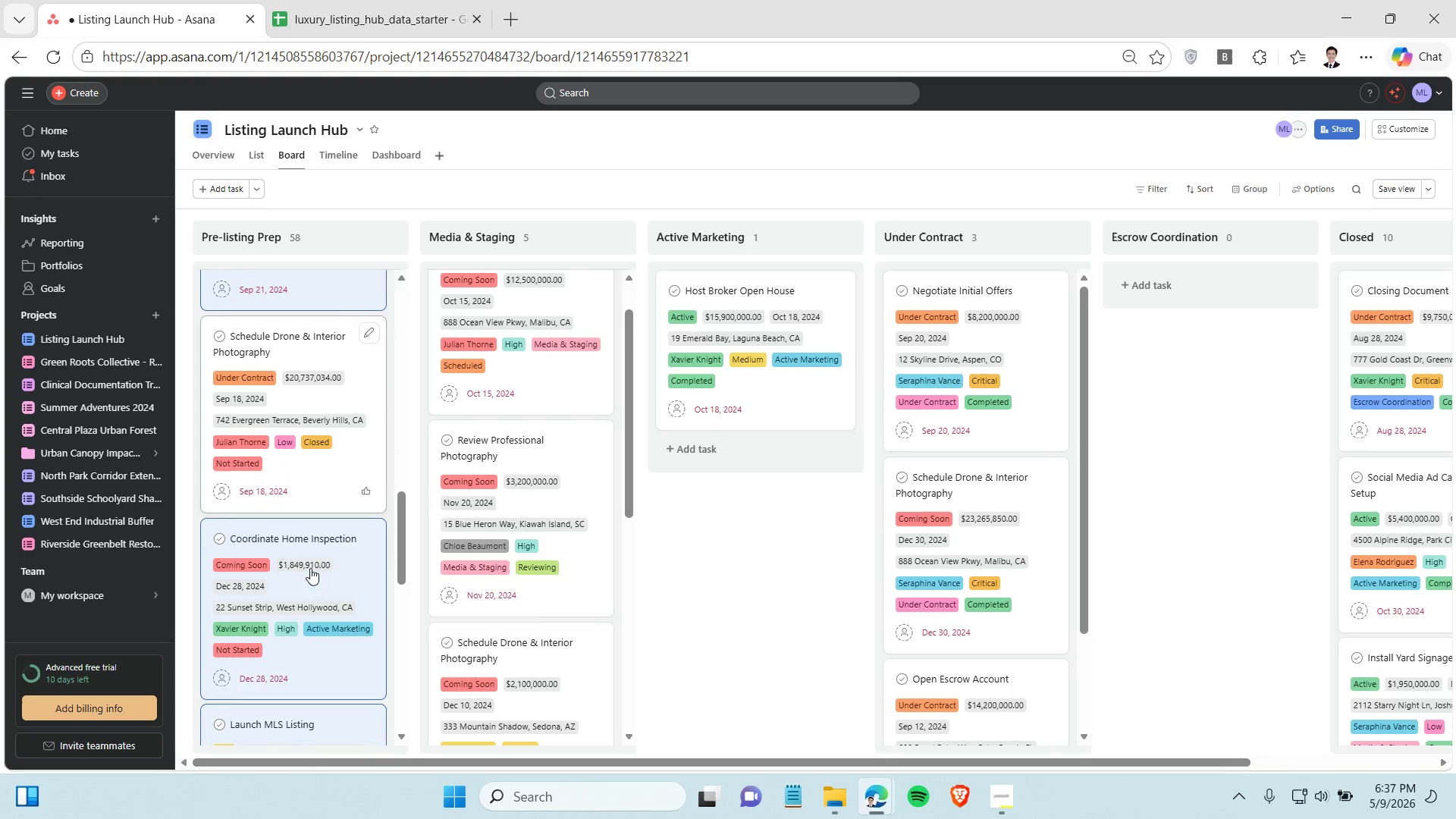 
scroll: coordinate [306, 563], scroll_direction: down, amount: 1.0
 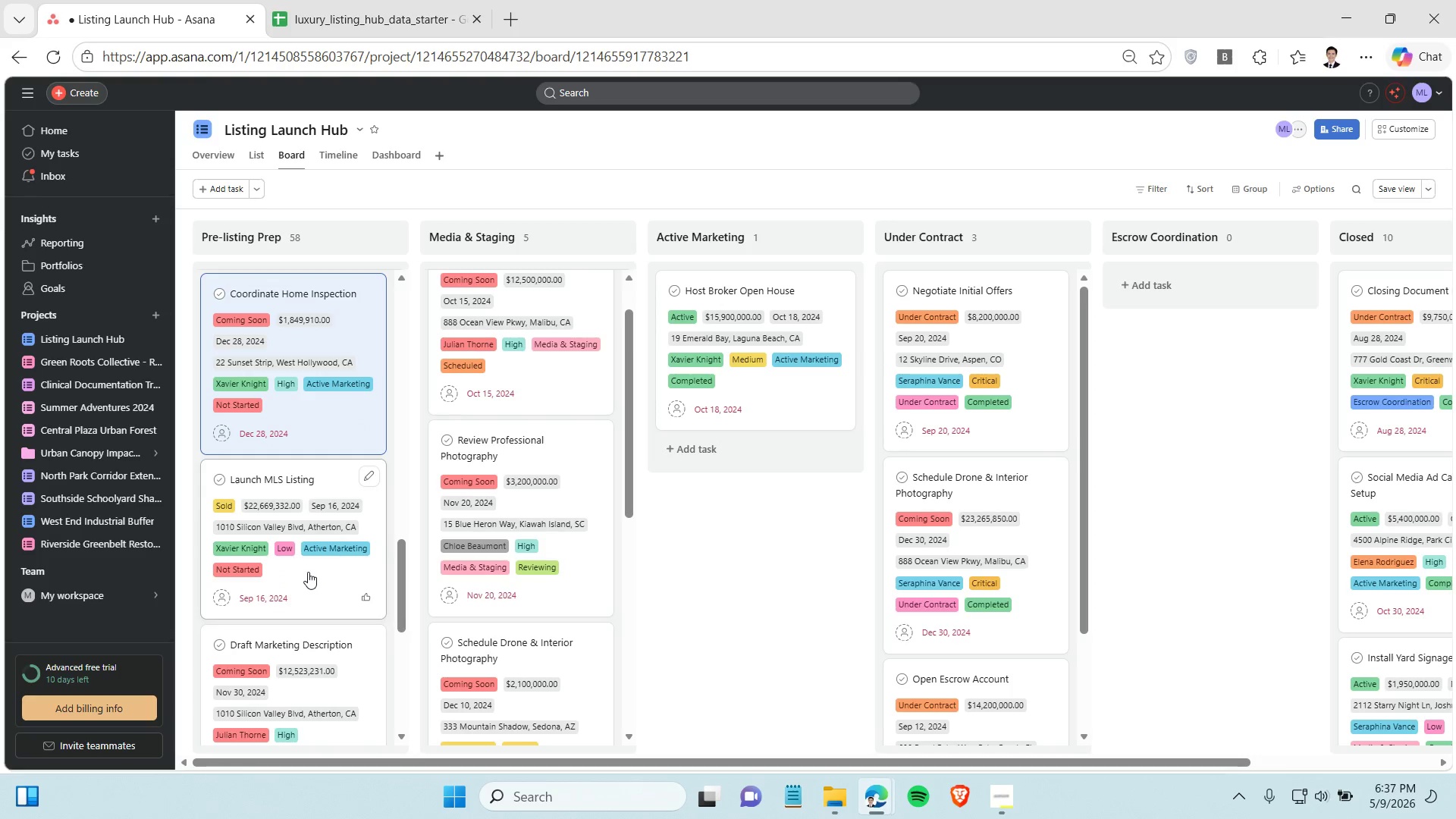 
left_click([308, 572])
 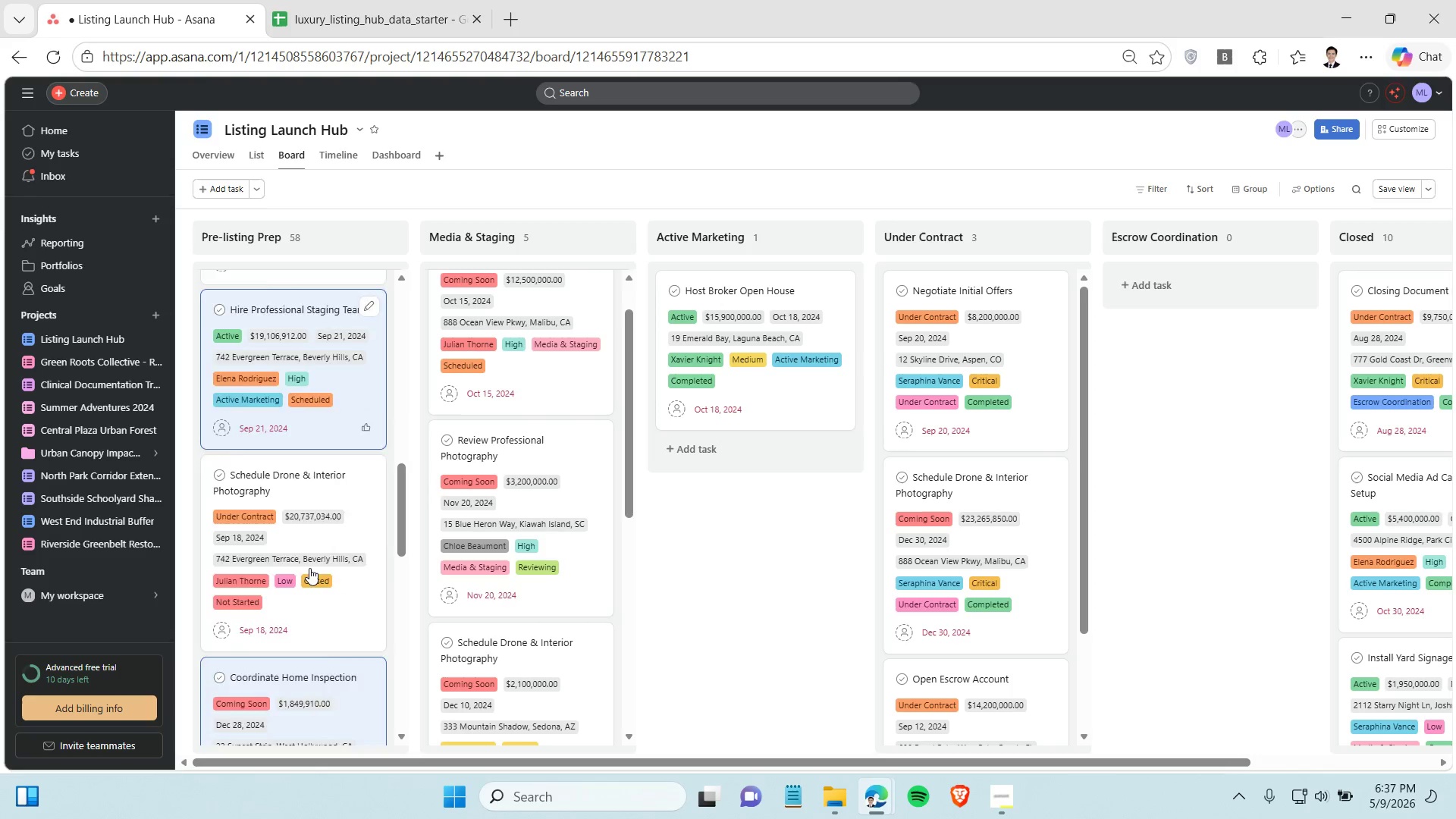 
scroll: coordinate [310, 558], scroll_direction: down, amount: 20.0
 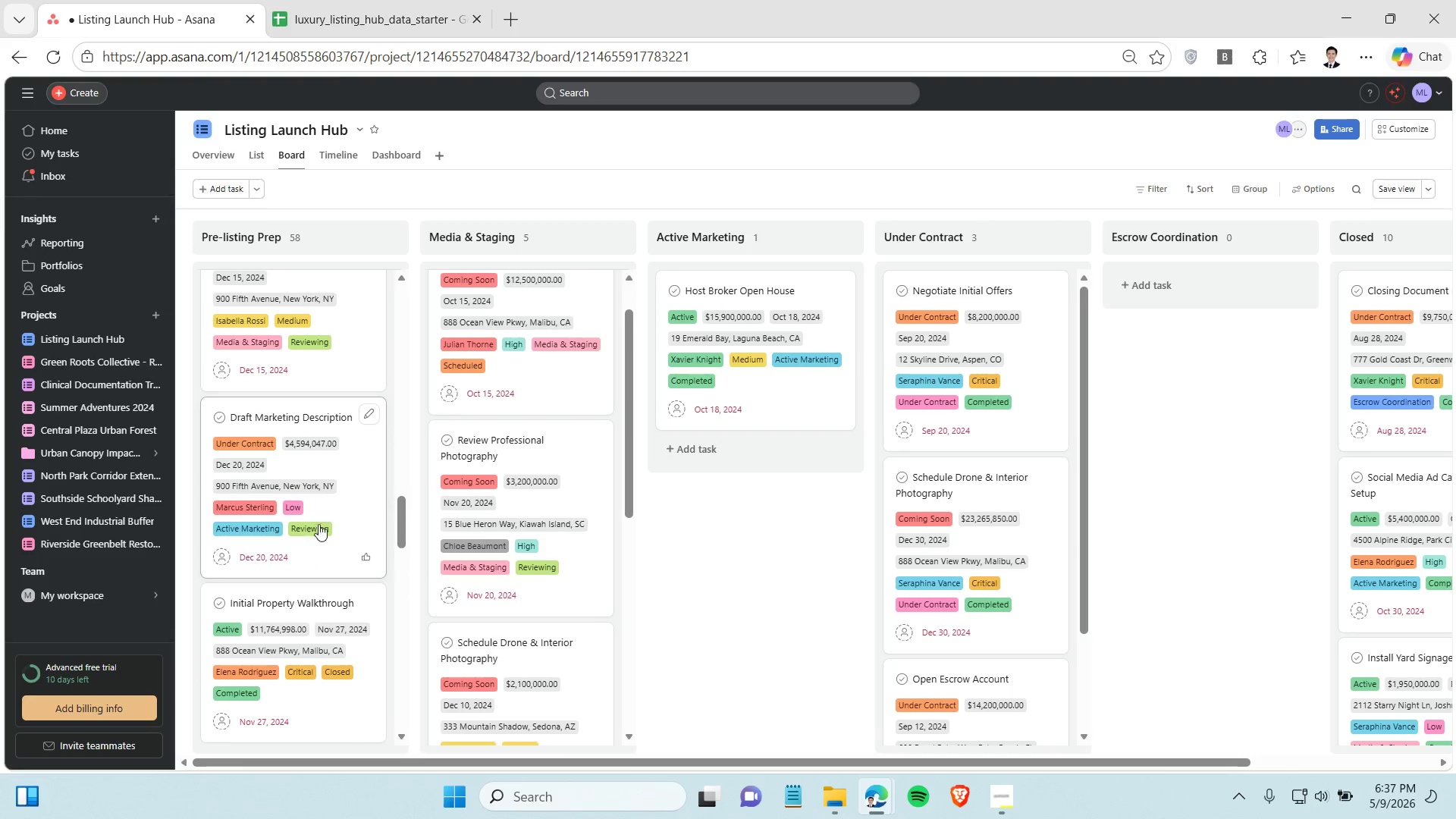 
hold_key(key=ControlLeft, duration=0.77)
left_click([331, 505])
 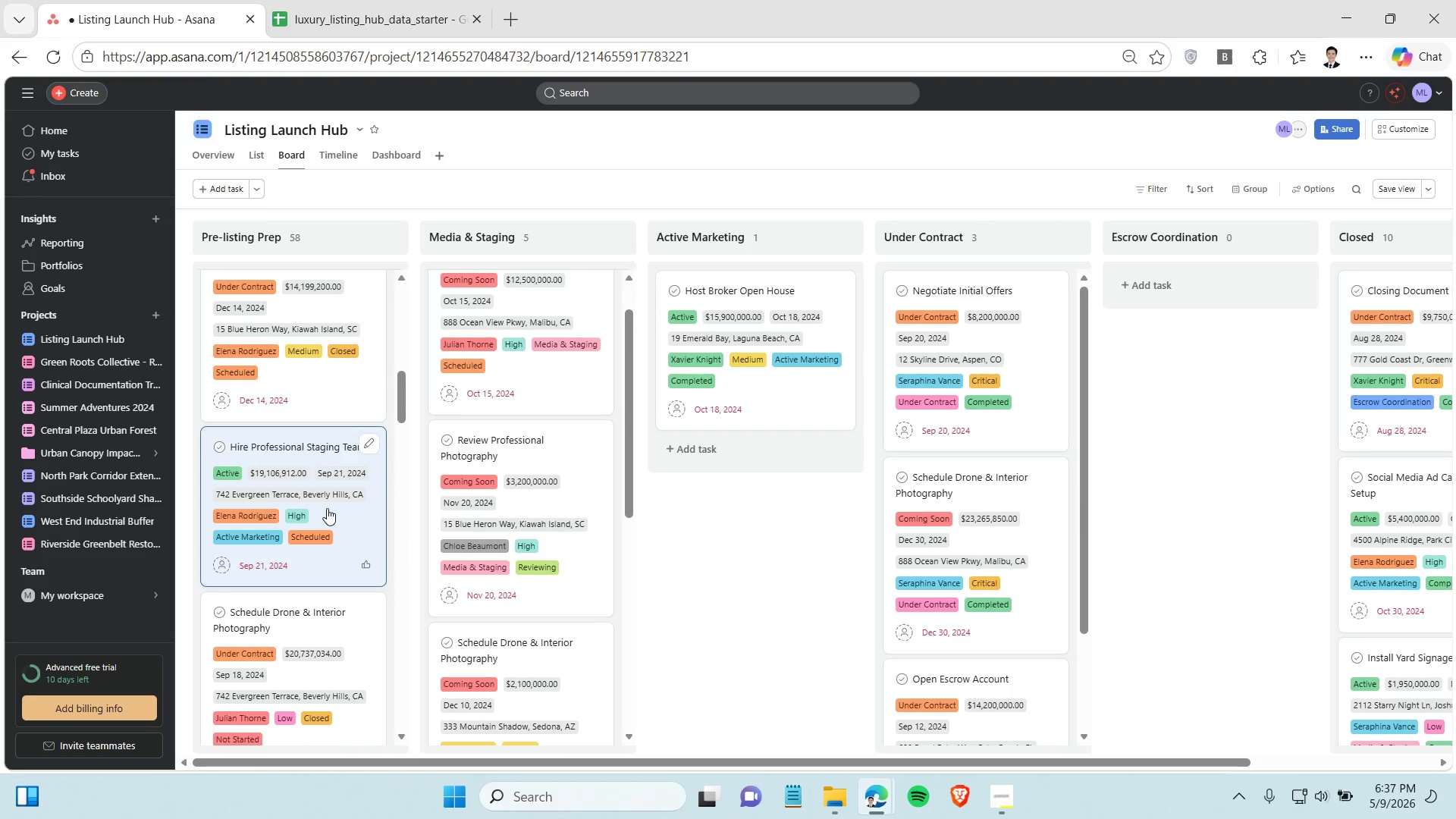 
hold_key(key=ControlLeft, duration=11.47)
left_click_drag(start_coordinate=[328, 512], to_coordinate=[774, 472])
 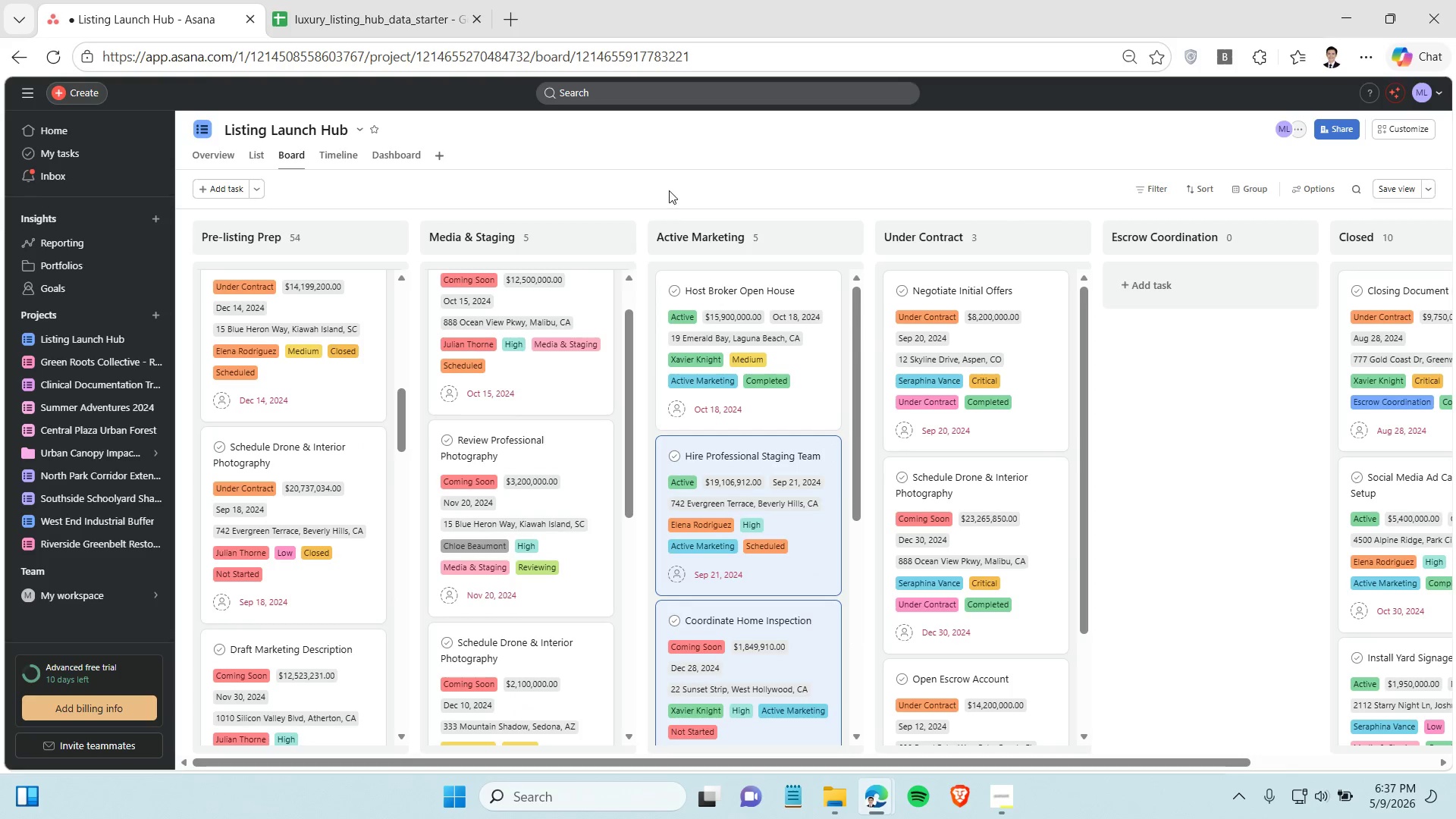 
left_click([669, 190])
 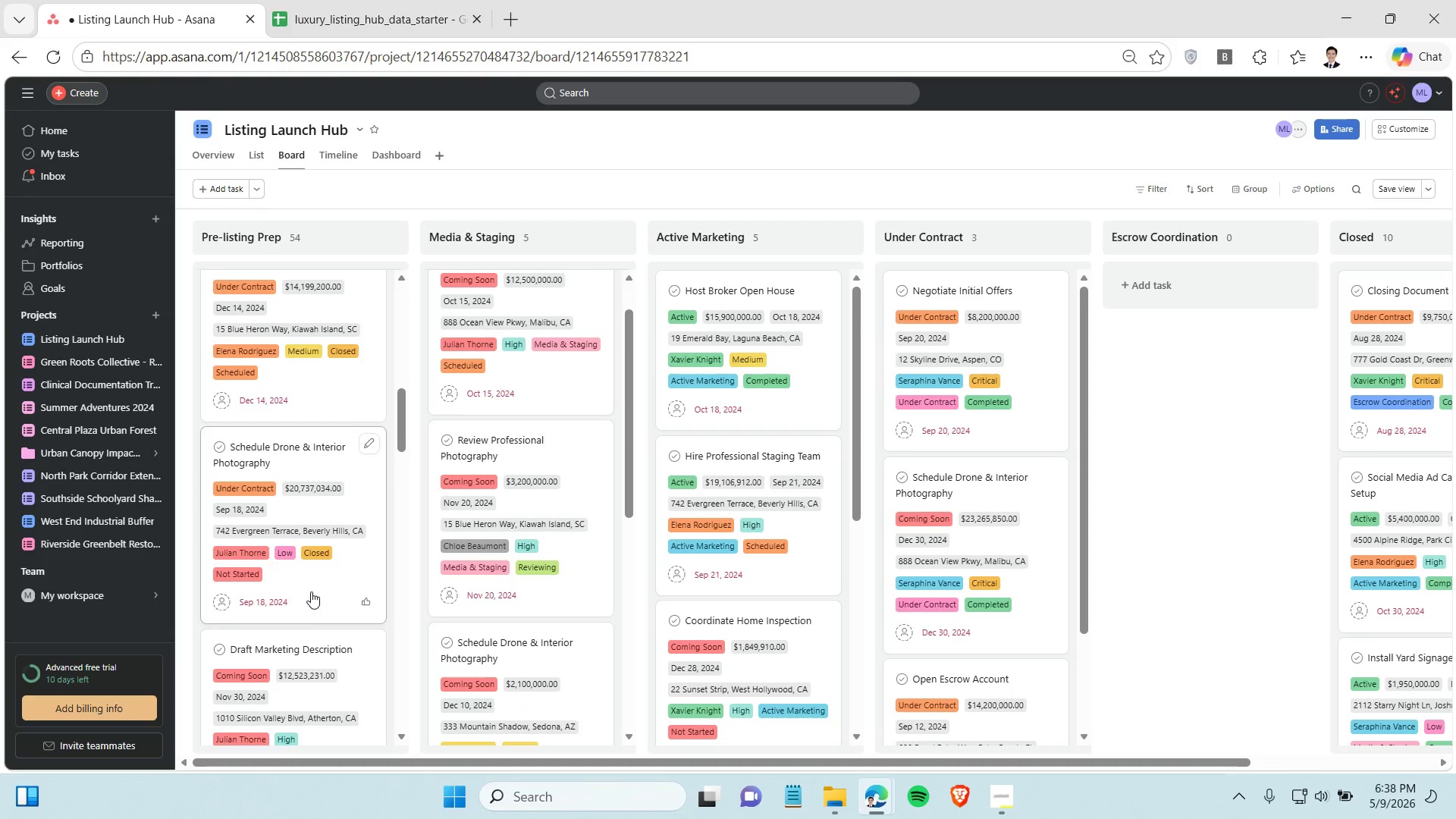 
scroll: coordinate [312, 590], scroll_direction: down, amount: 7.0
 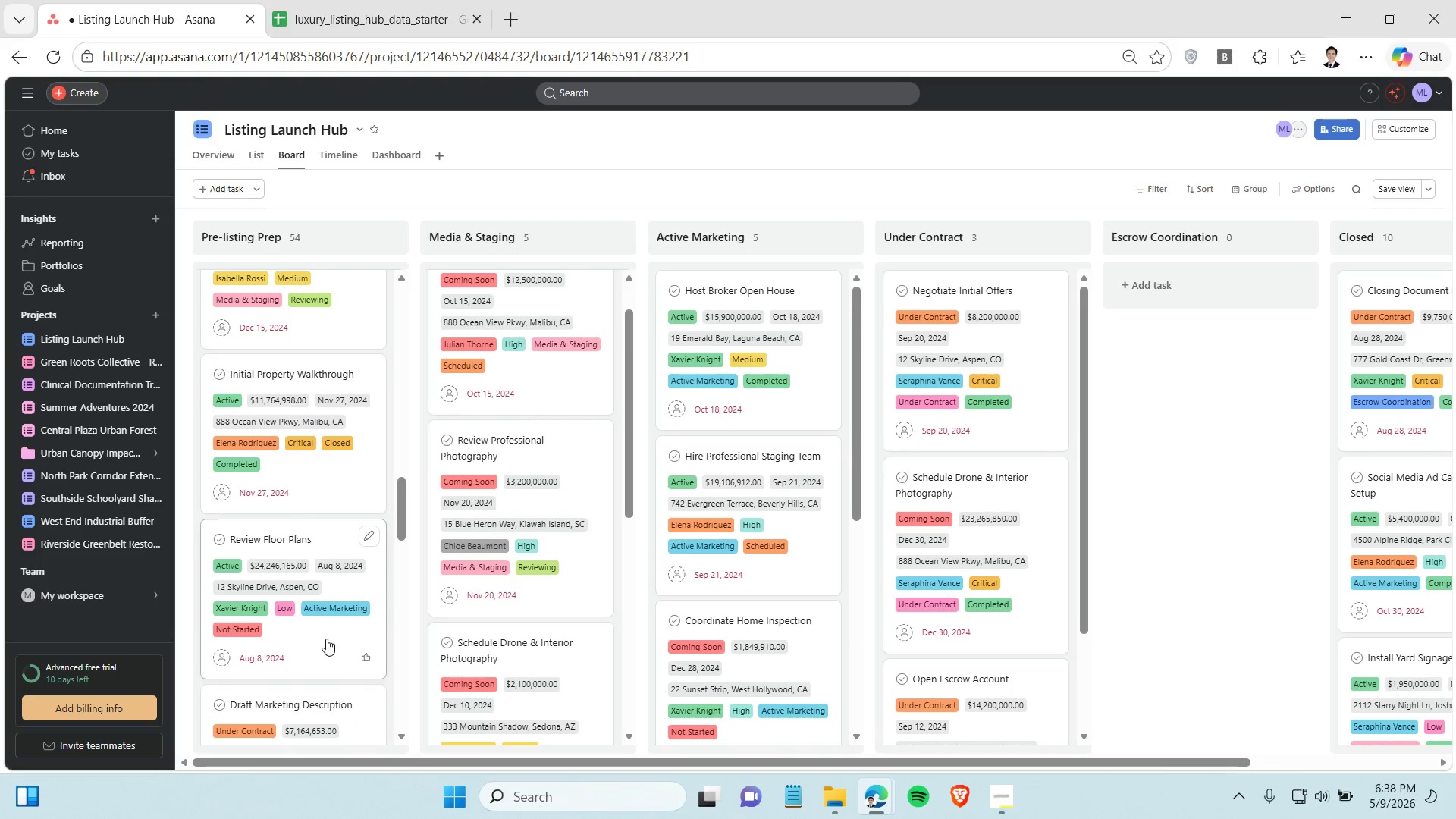 
hold_key(key=ControlLeft, duration=0.67)
left_click([327, 639])
 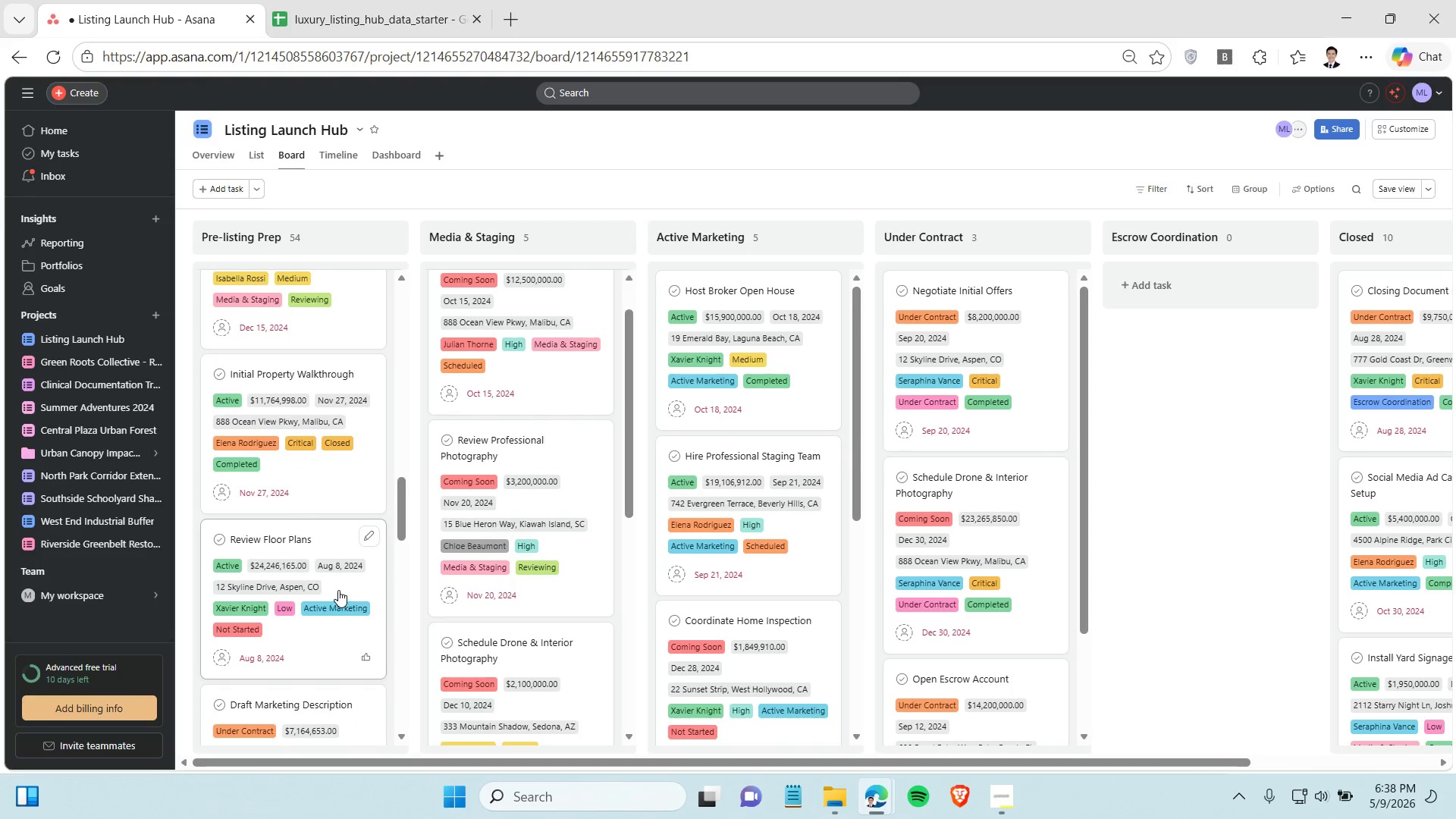 
hold_key(key=ControlLeft, duration=0.59)
left_click([338, 590])
 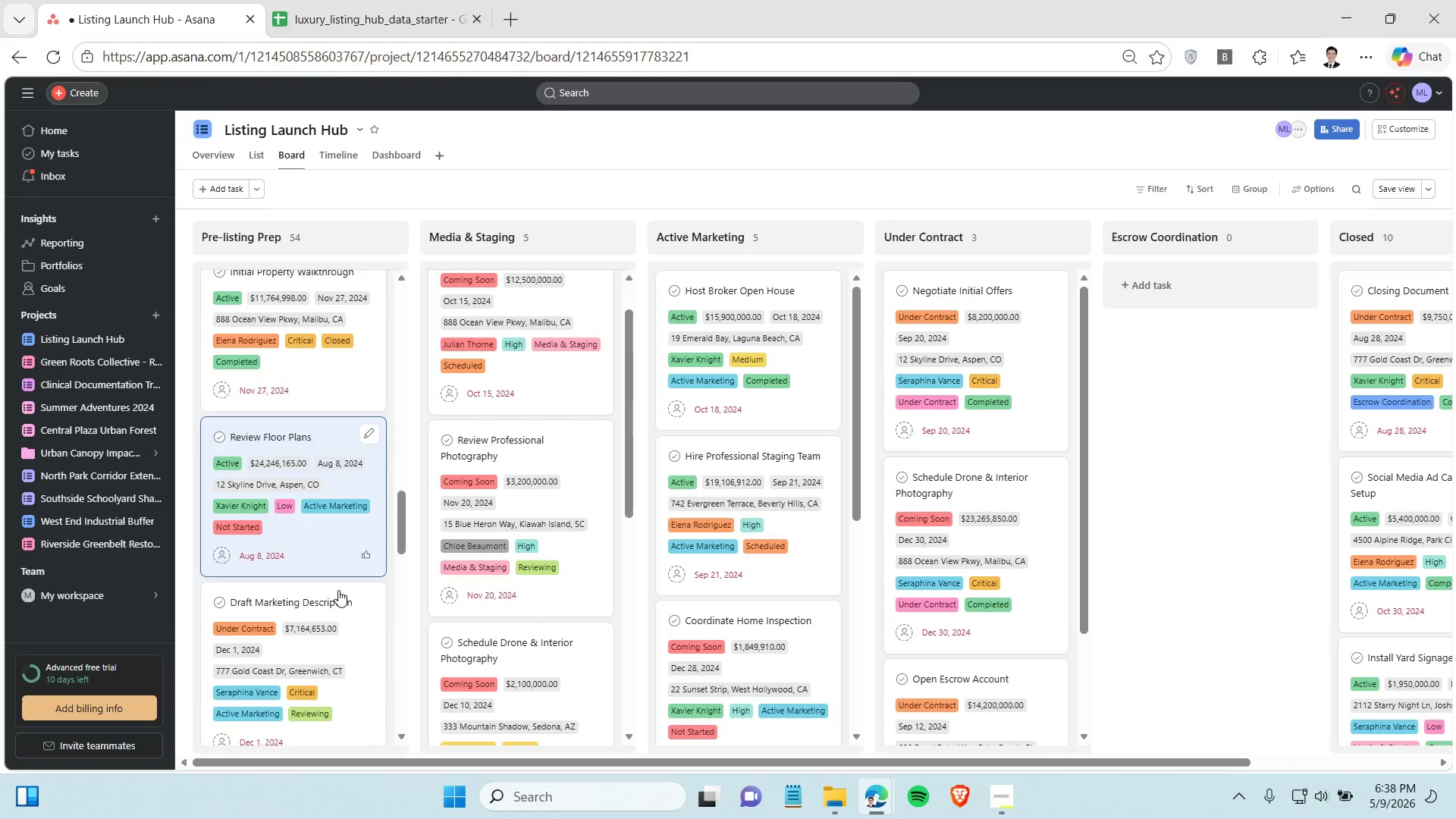 
scroll: coordinate [338, 590], scroll_direction: down, amount: 3.0
 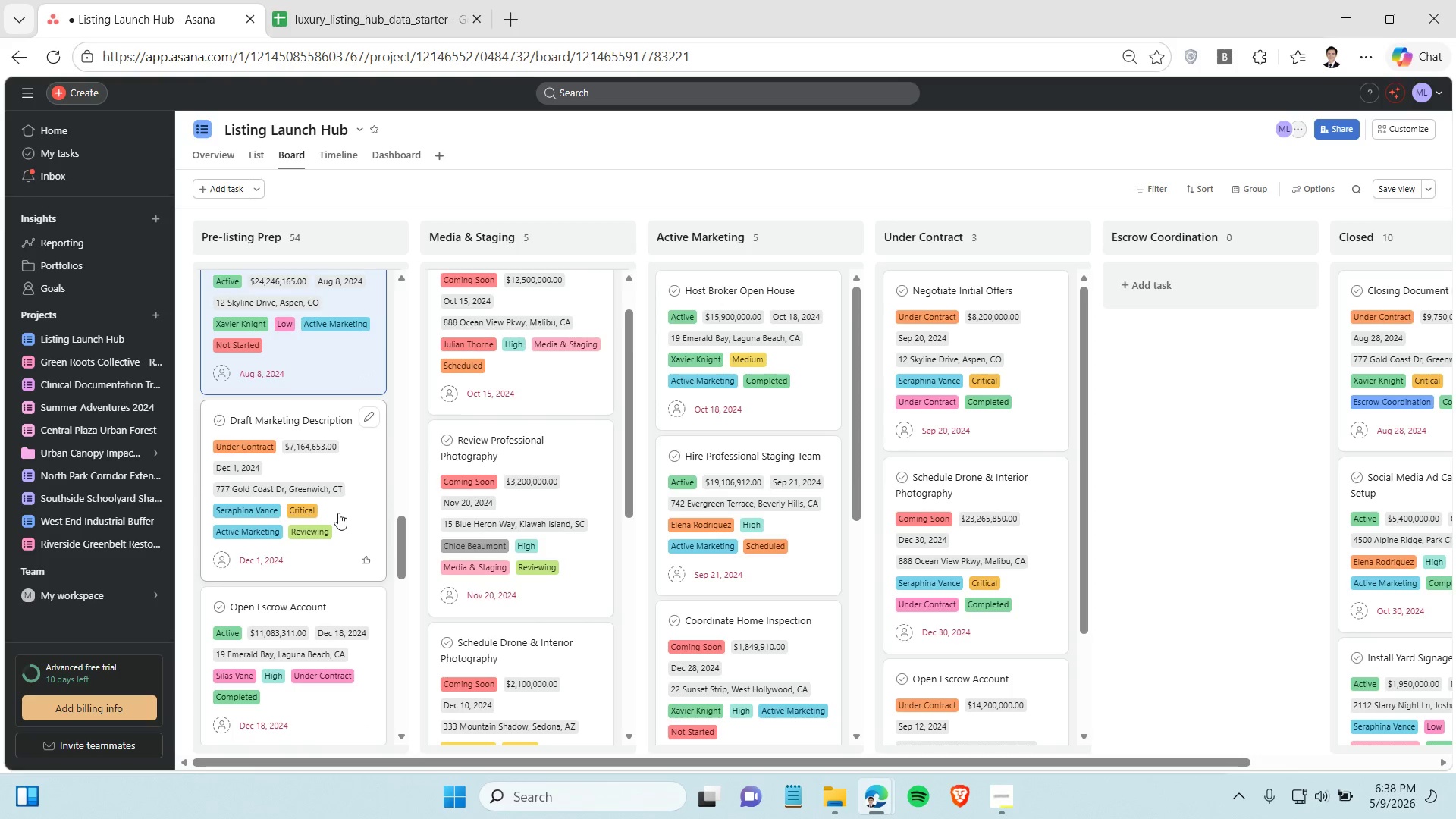 
hold_key(key=ControlLeft, duration=0.58)
left_click([338, 513])
 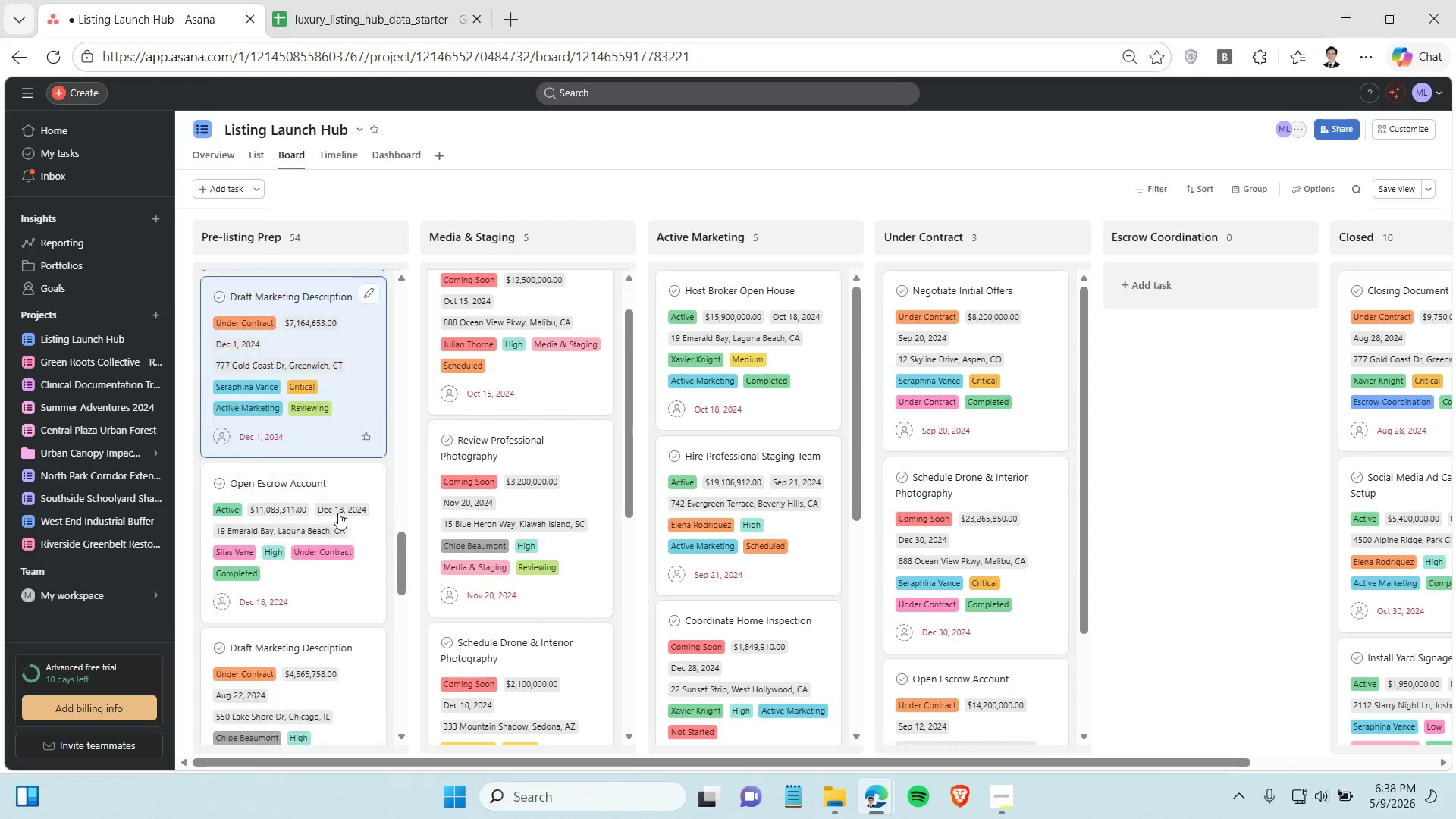 
scroll: coordinate [338, 513], scroll_direction: down, amount: 3.0
 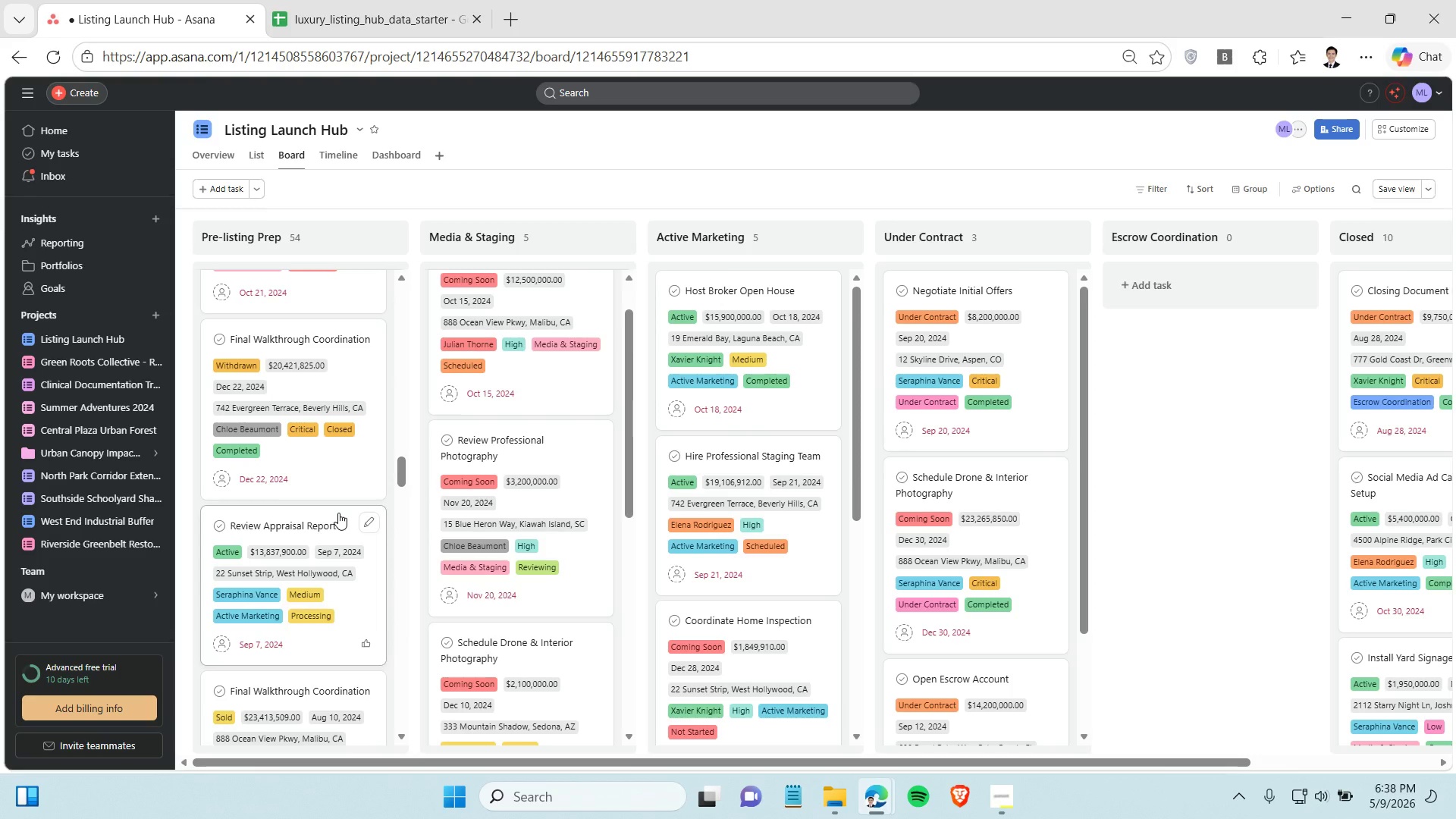 
hold_key(key=ControlLeft, duration=0.72)
left_click([354, 598])
 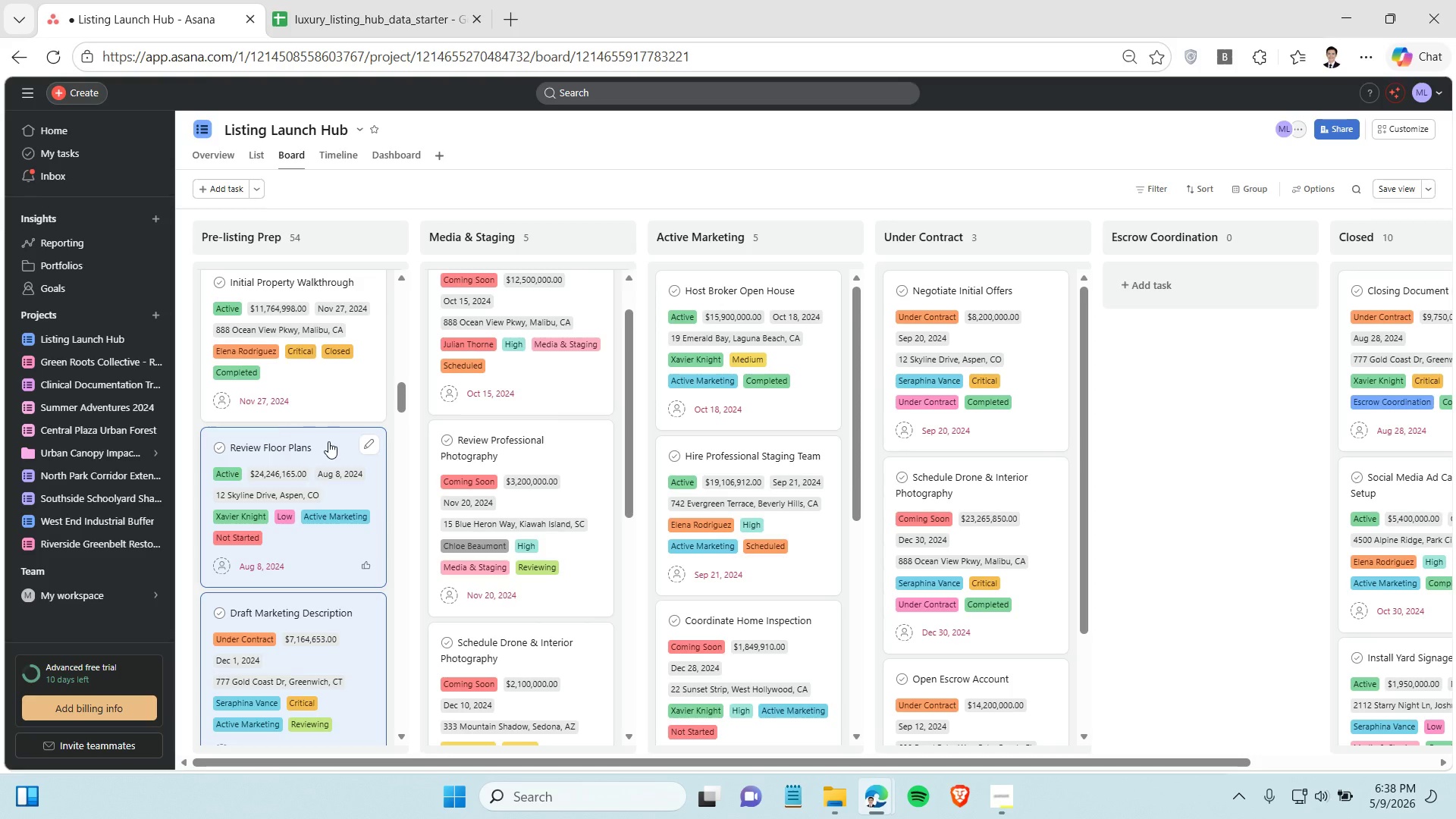 
left_click_drag(start_coordinate=[328, 441], to_coordinate=[764, 542])
 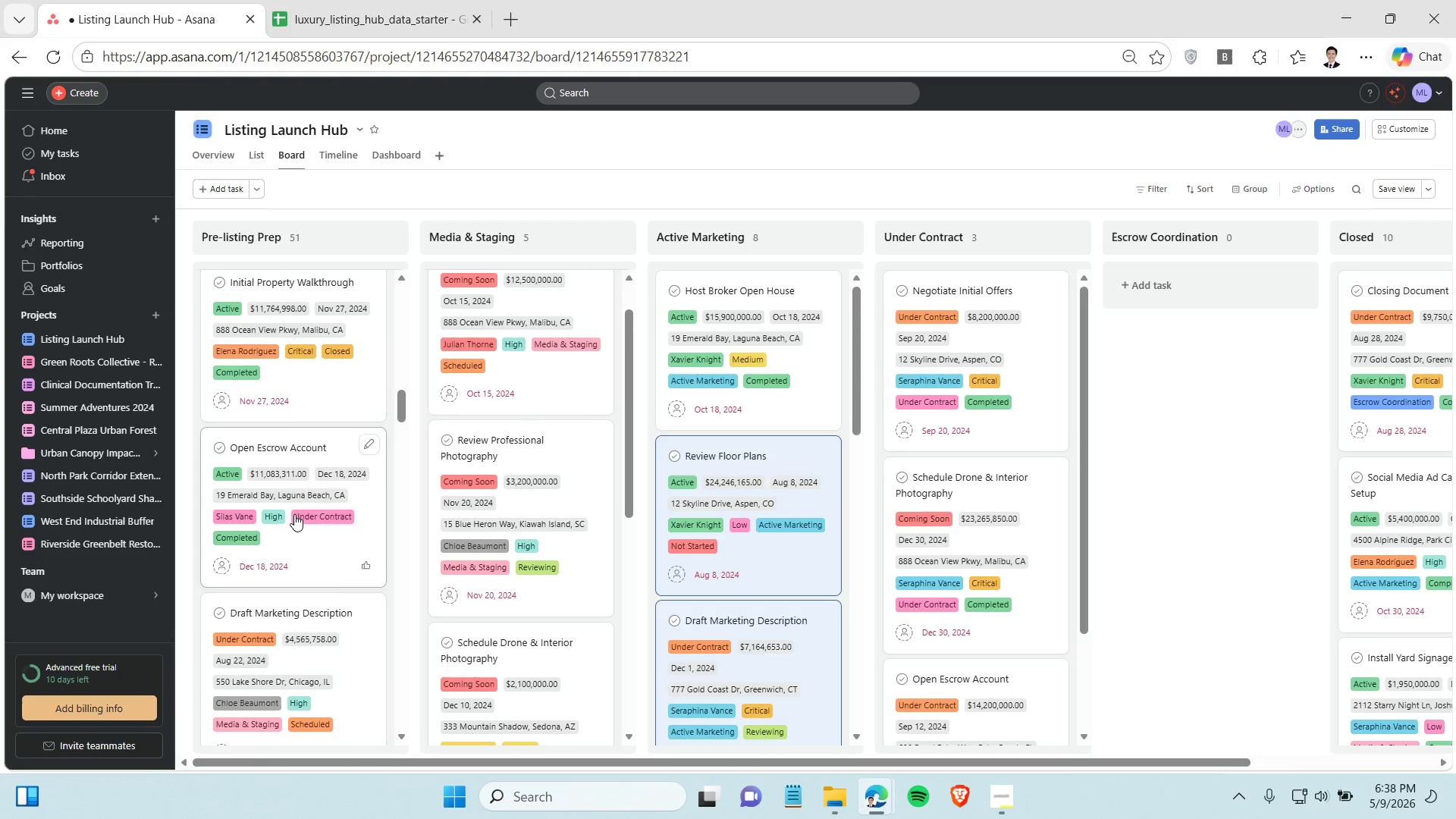 
scroll: coordinate [294, 515], scroll_direction: down, amount: 6.0
 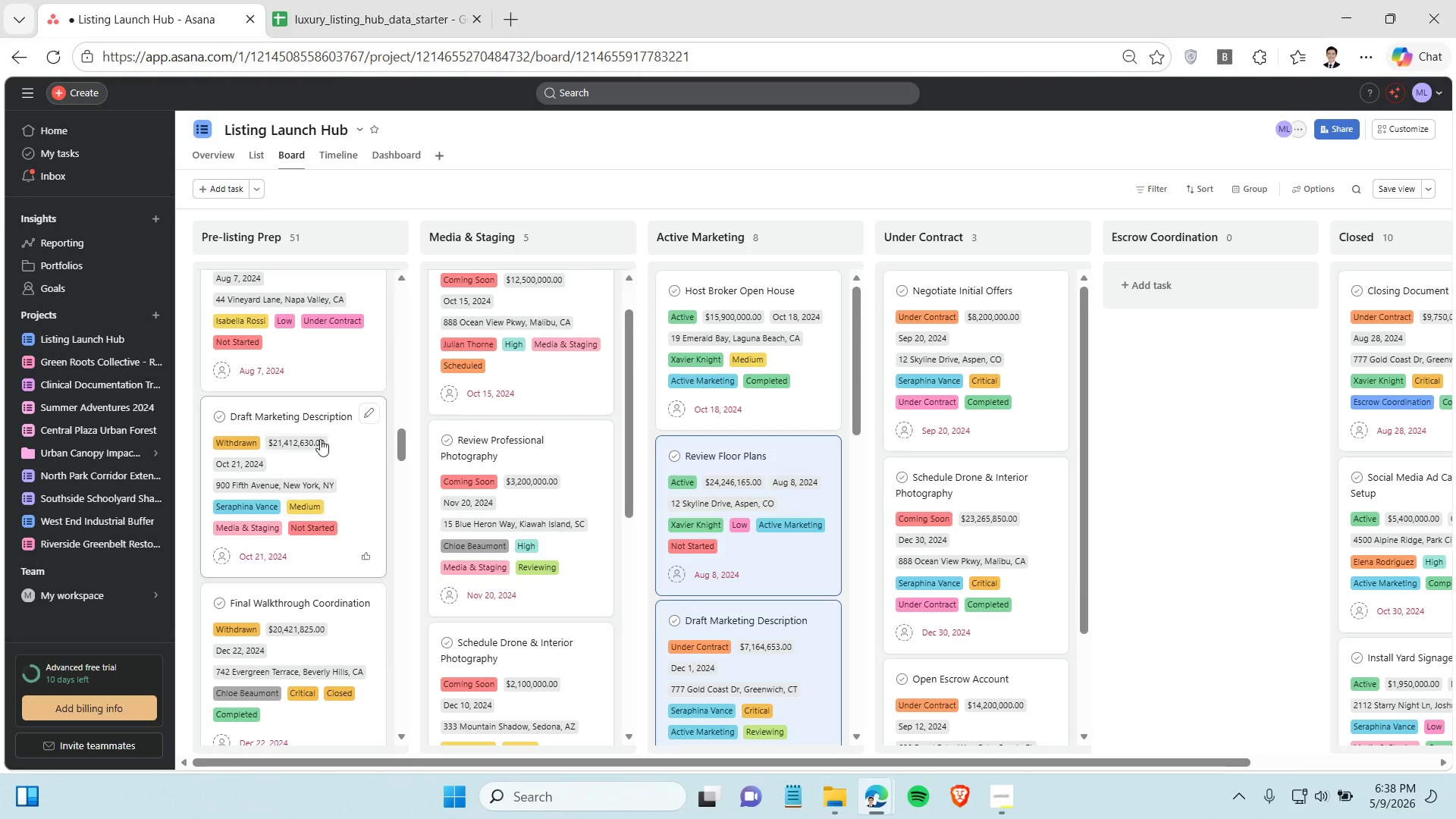 
scroll: coordinate [326, 444], scroll_direction: up, amount: 9.0
 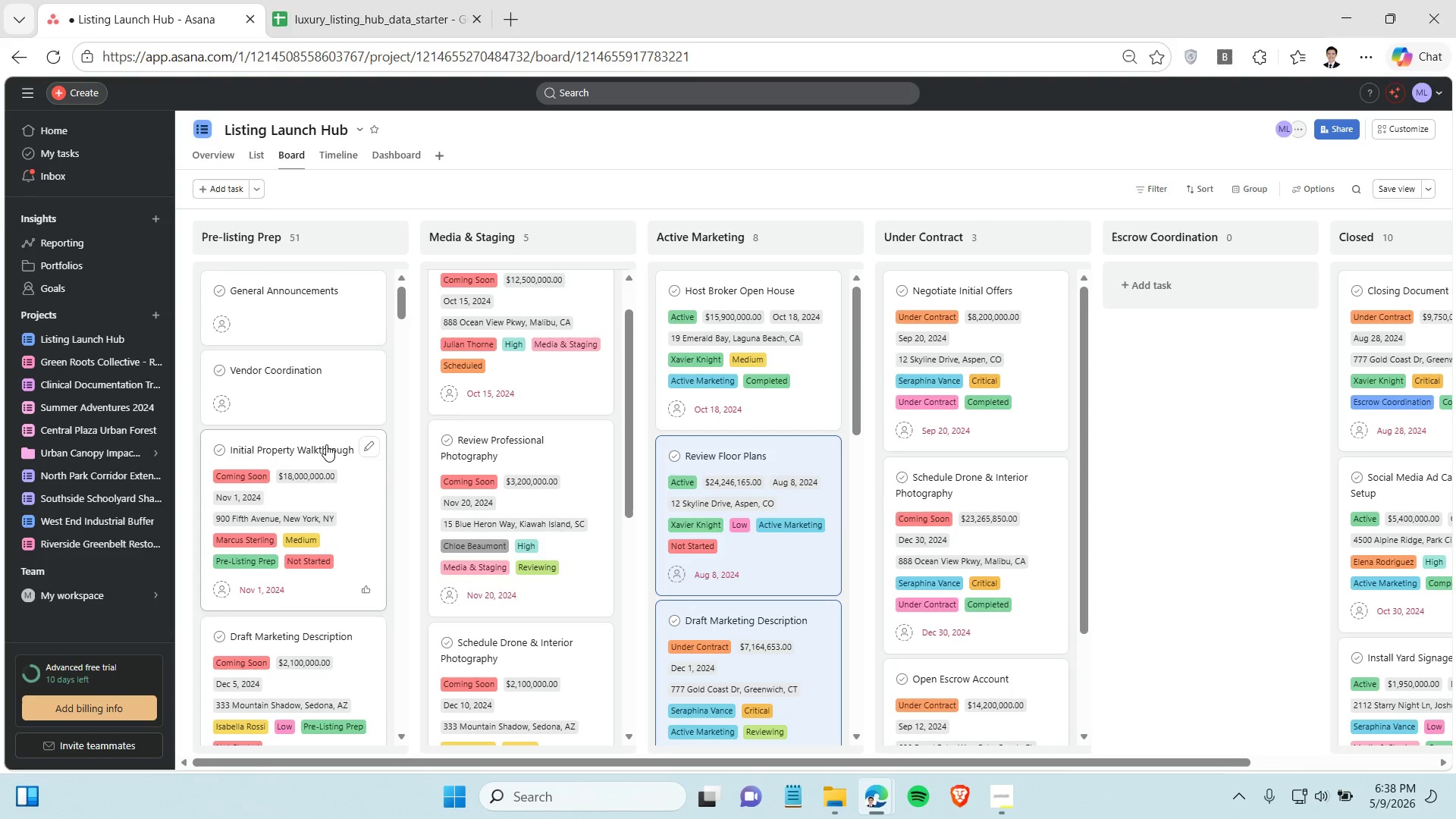 
scroll: coordinate [327, 444], scroll_direction: down, amount: 5.0
 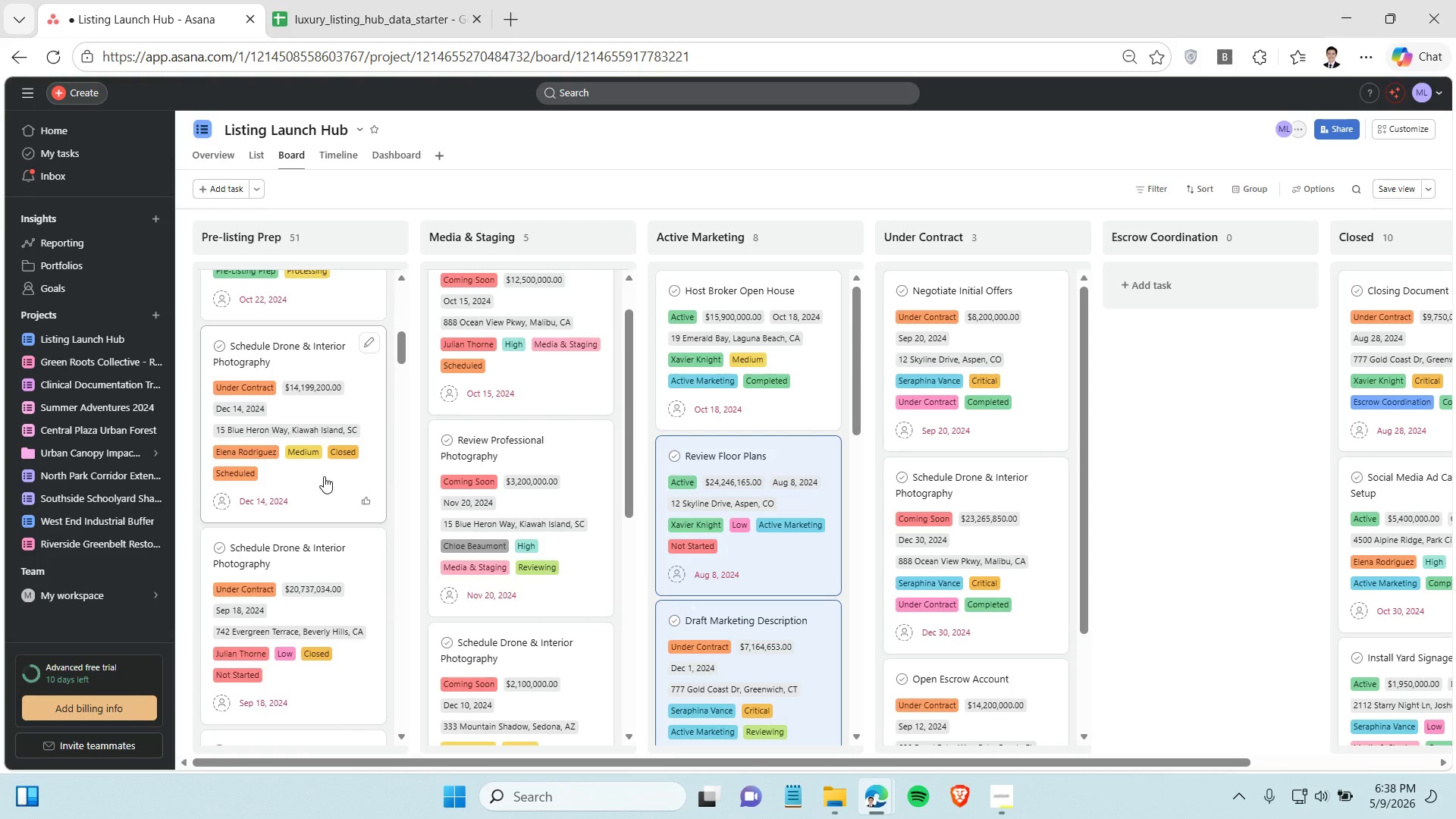 
wait(8.61)
 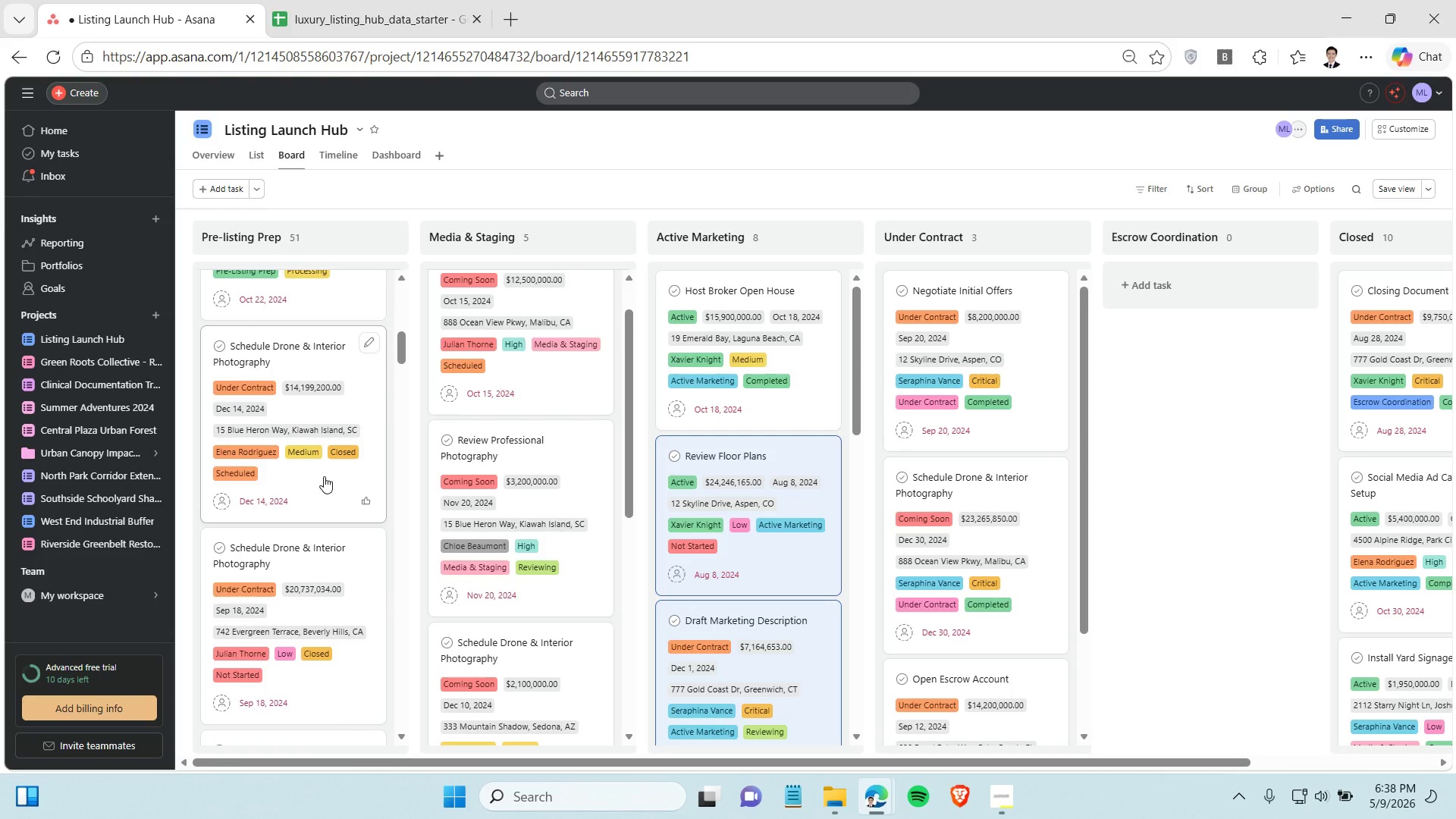 
hold_key(key=ControlLeft, duration=0.64)
left_click([324, 476])
 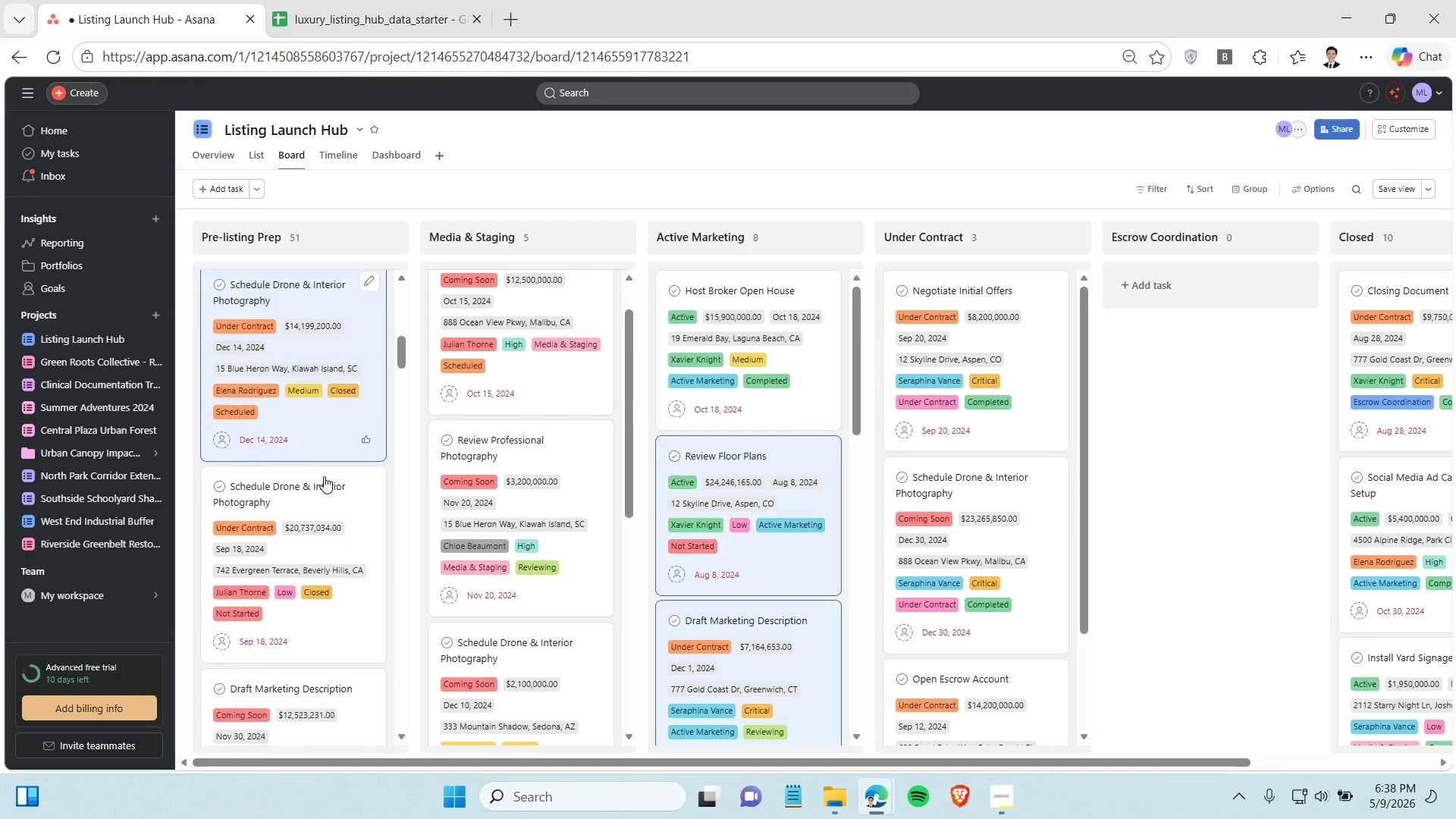 
scroll: coordinate [324, 476], scroll_direction: down, amount: 2.0
 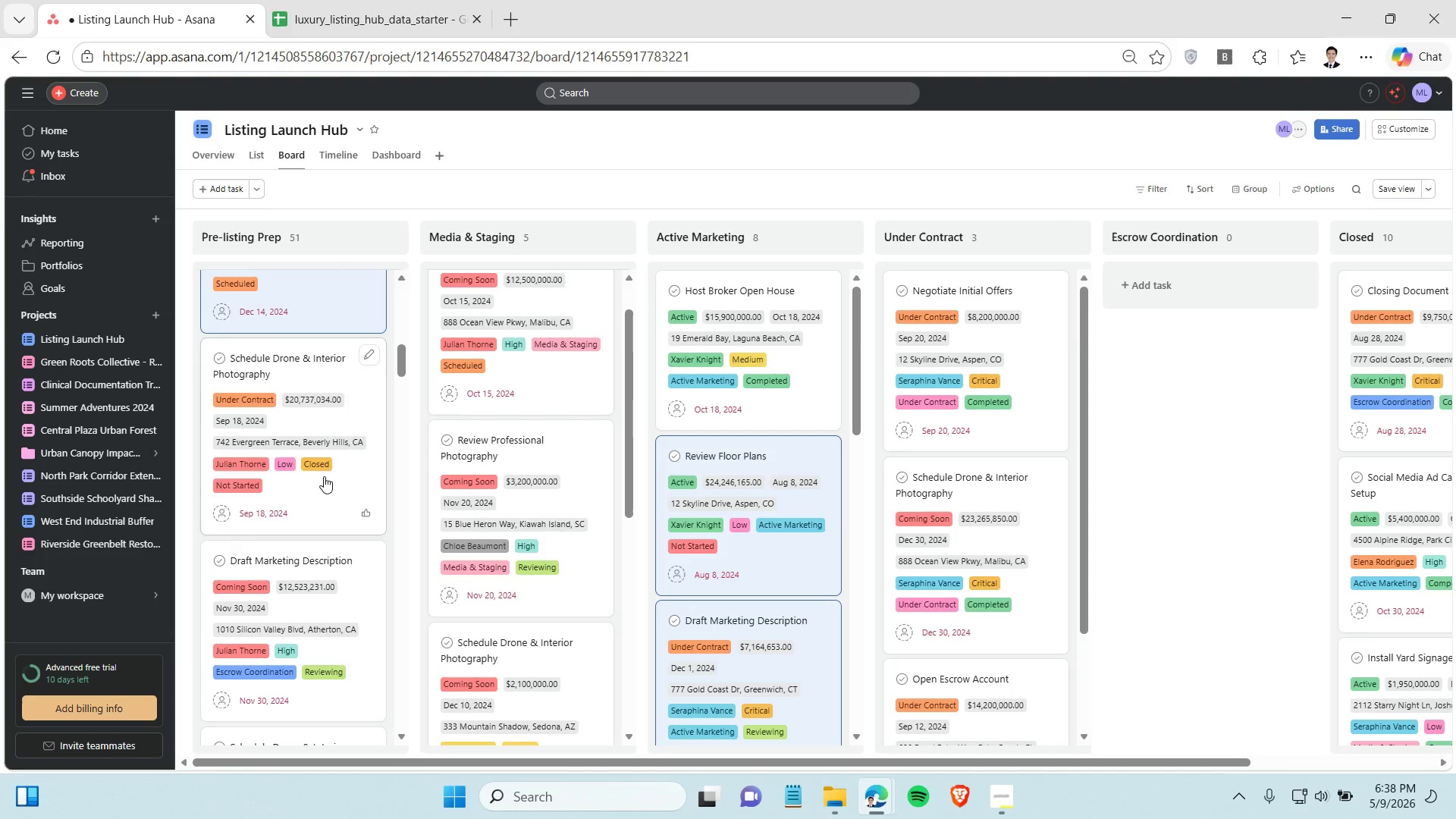 
hold_key(key=ControlLeft, duration=0.53)
left_click([324, 476])
 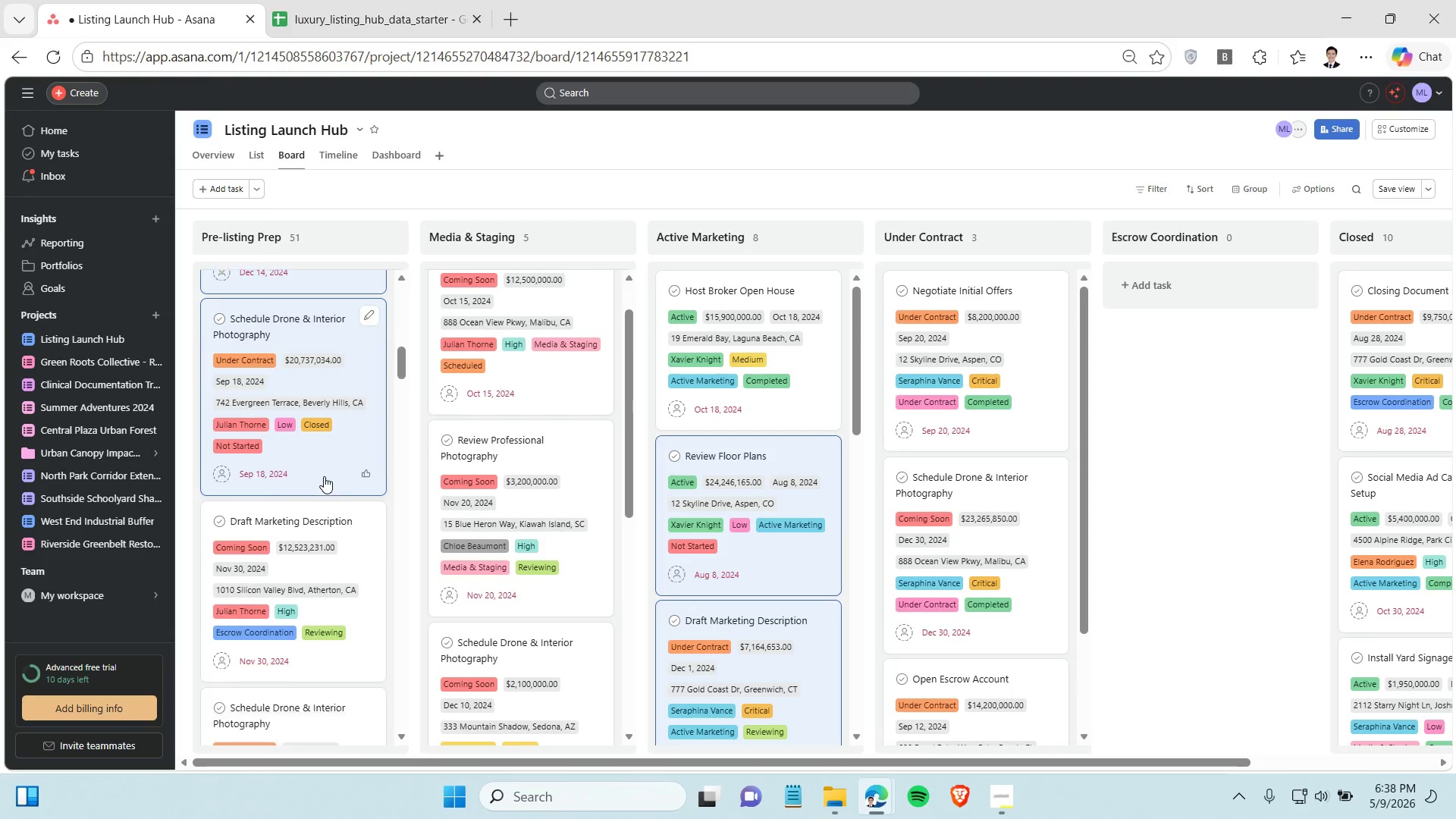 
scroll: coordinate [324, 476], scroll_direction: down, amount: 5.0
 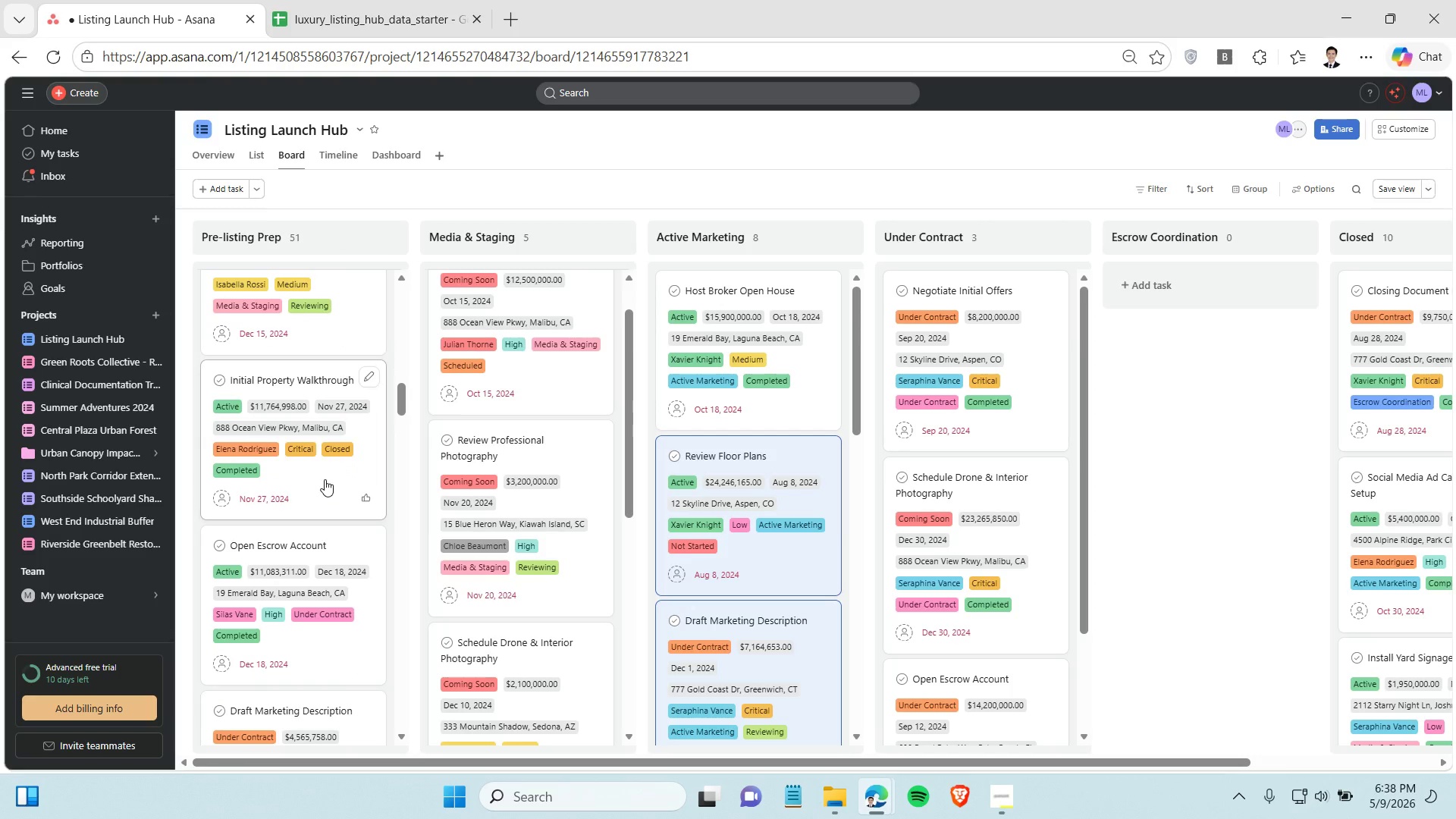 
hold_key(key=ControlLeft, duration=0.61)
left_click([325, 479])
 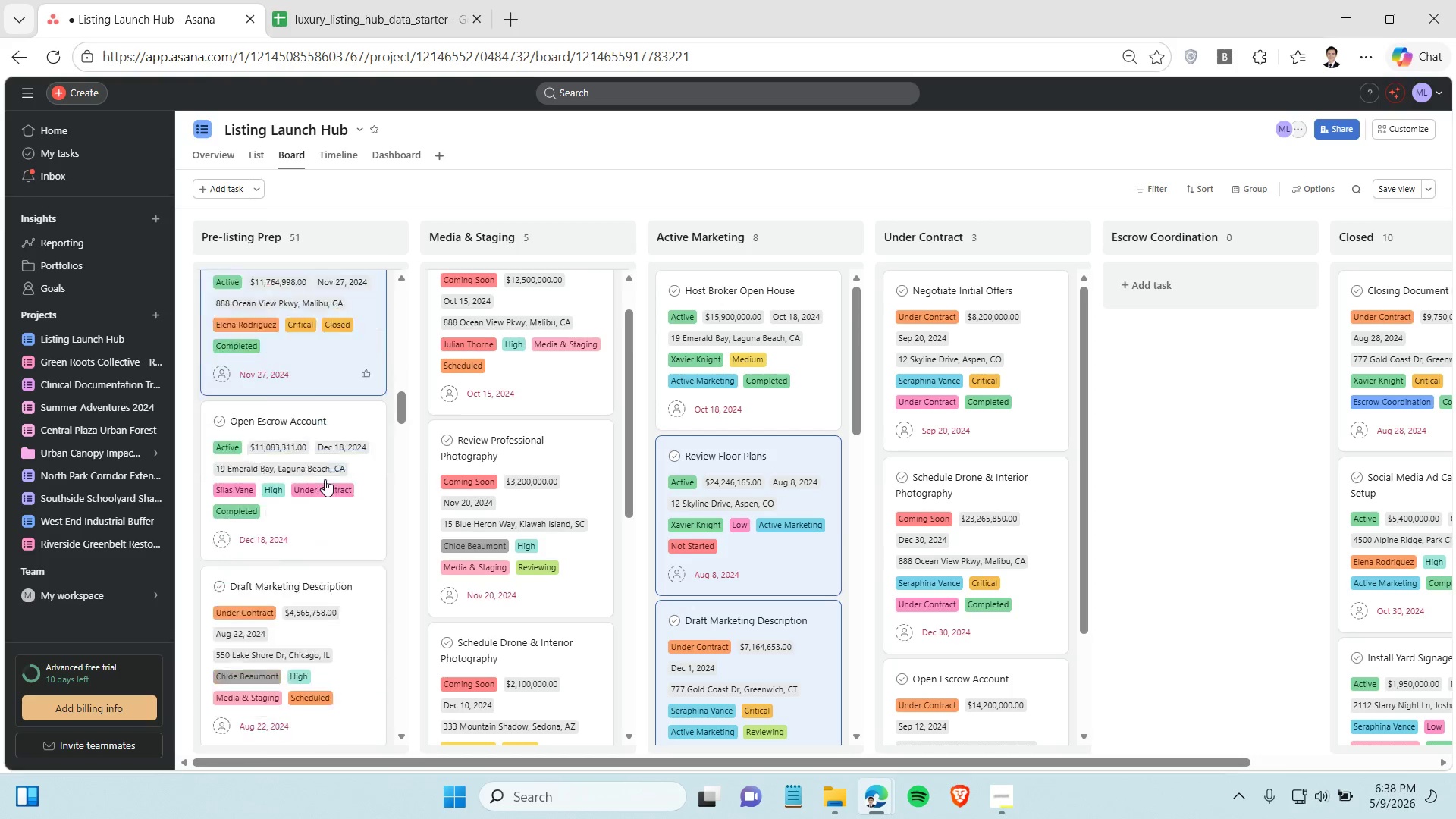 
scroll: coordinate [325, 479], scroll_direction: down, amount: 9.0
 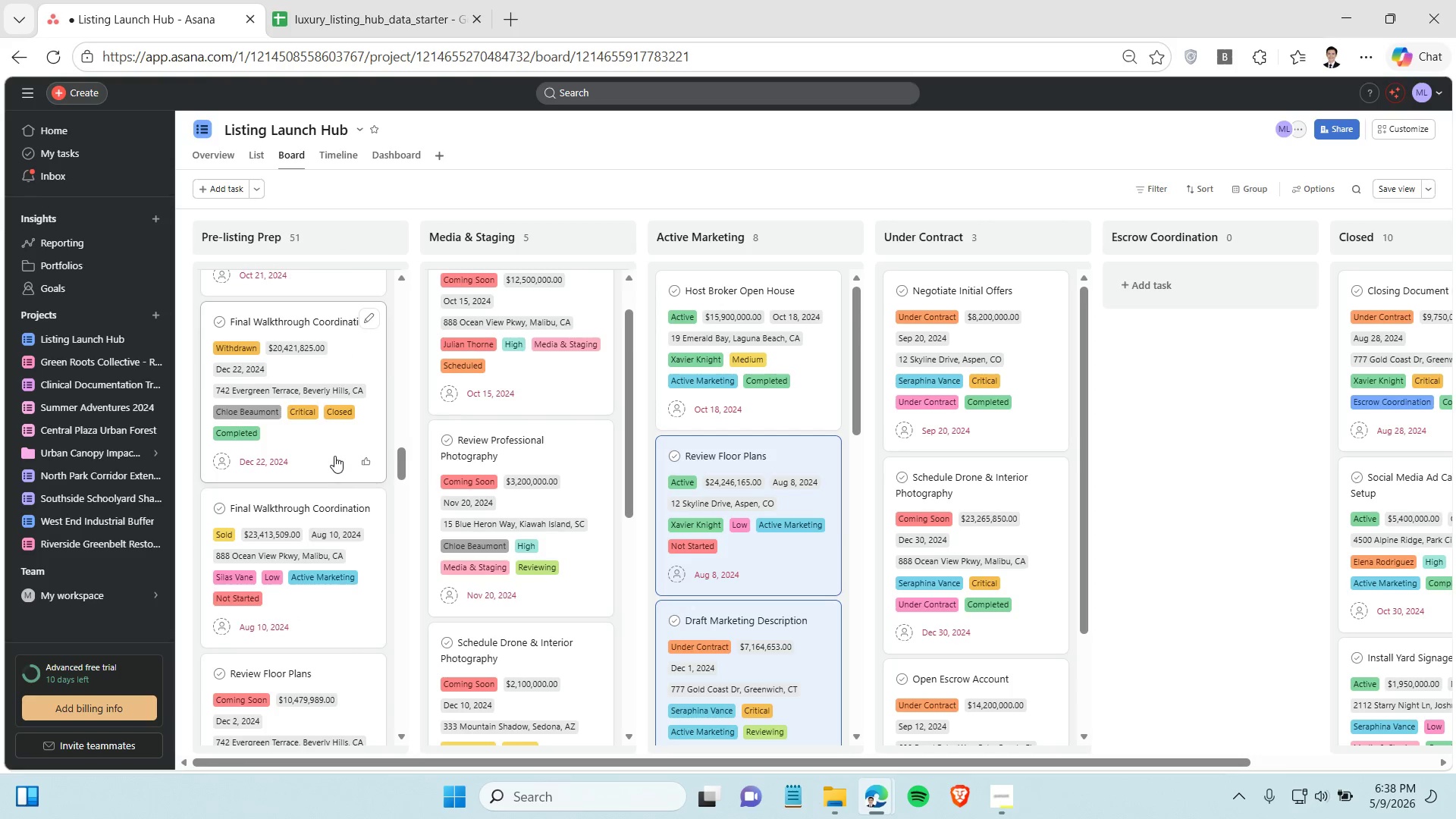 
hold_key(key=ControlLeft, duration=1.16)
left_click([334, 453])
 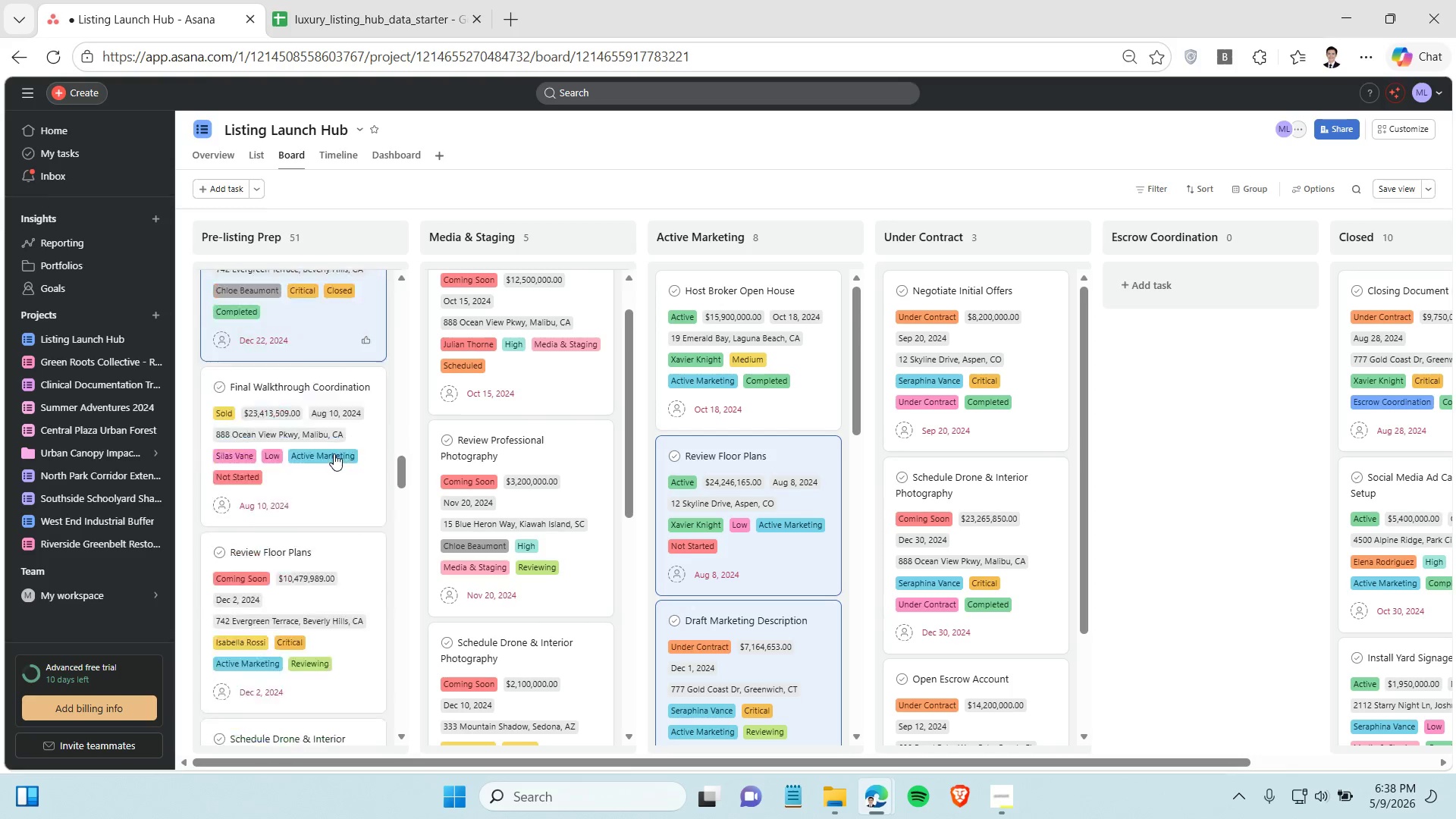 
scroll: coordinate [334, 453], scroll_direction: down, amount: 4.0
 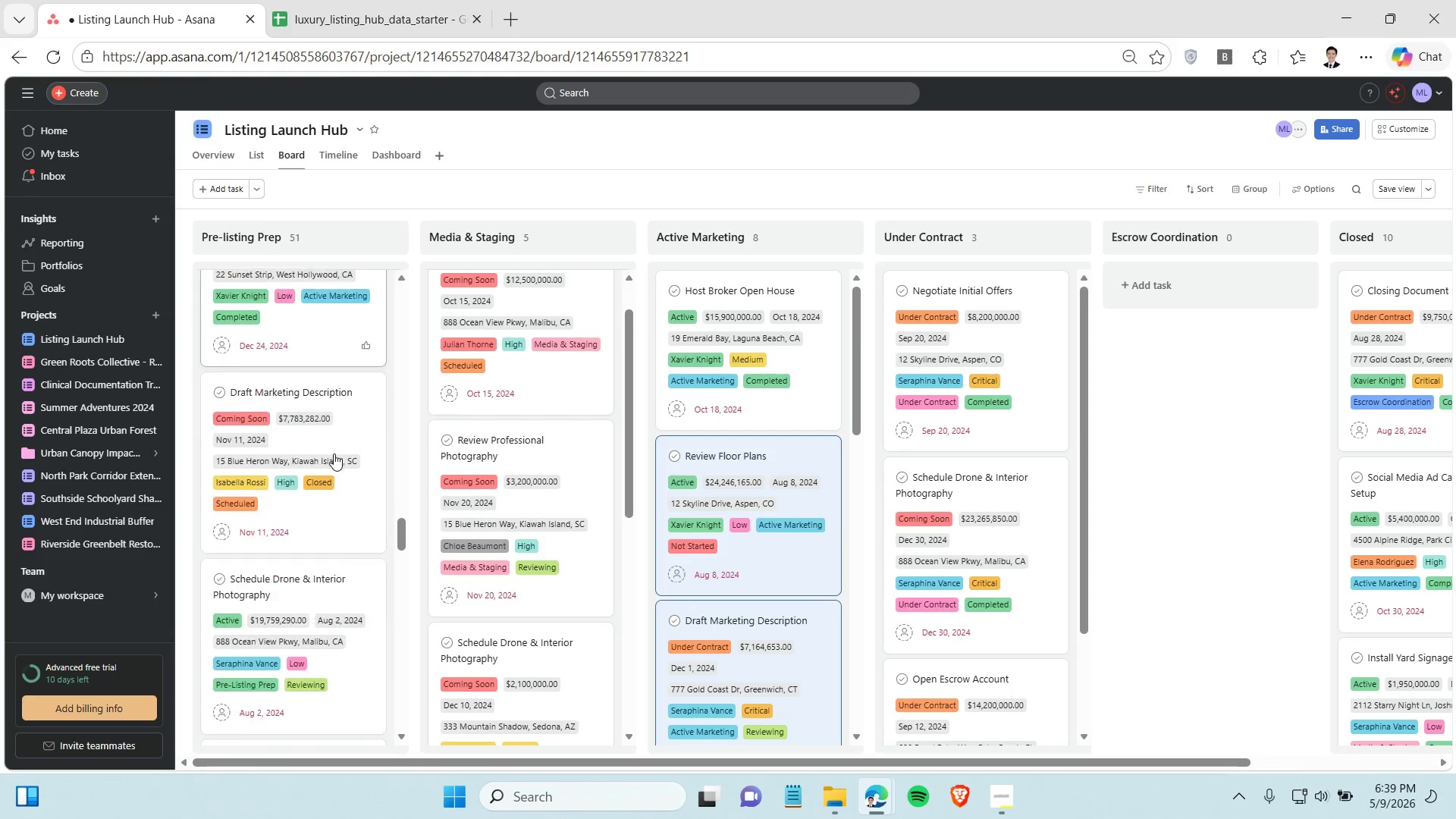 
hold_key(key=ControlLeft, duration=0.8)
left_click([334, 418])
 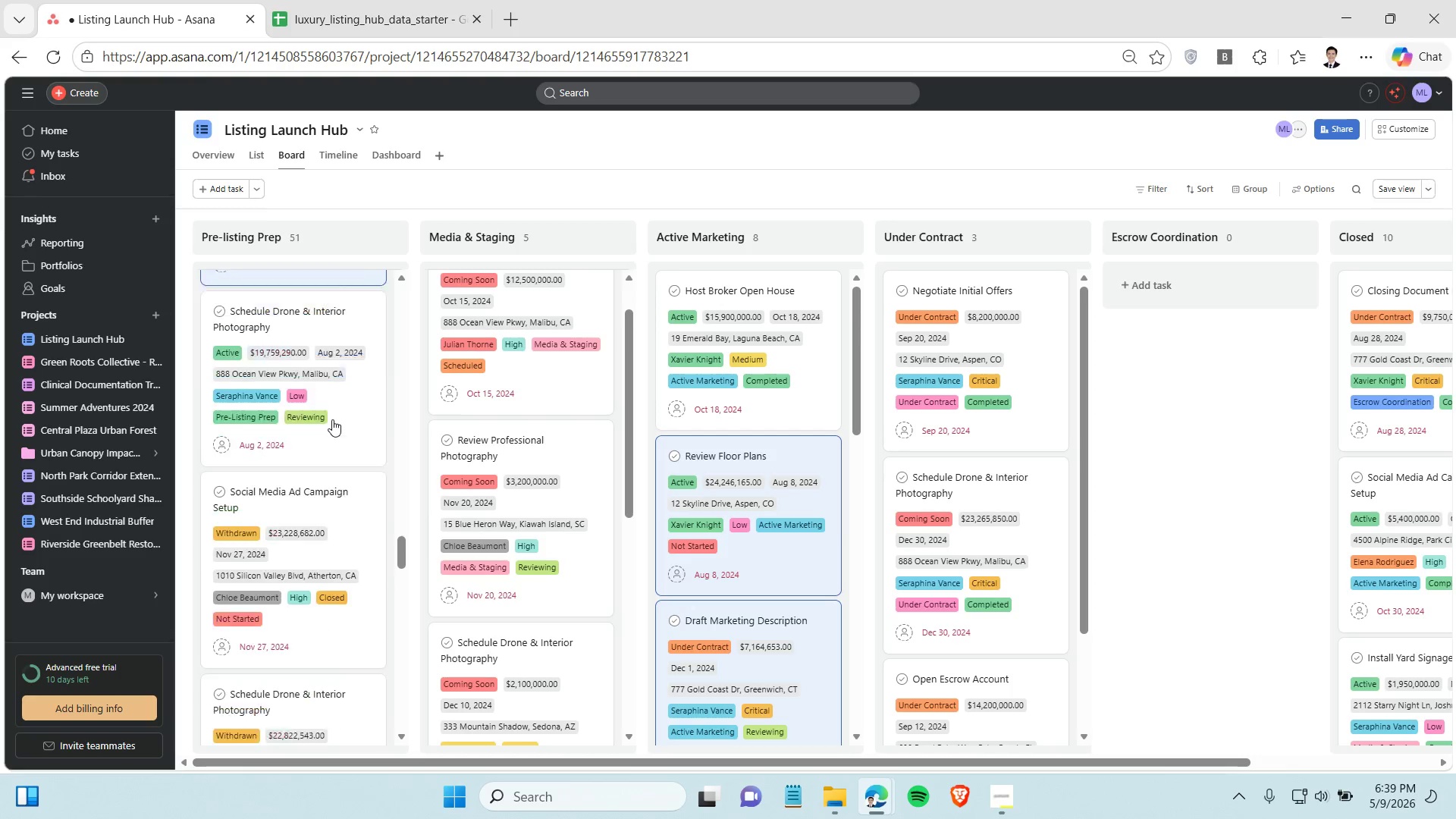 
hold_key(key=ControlLeft, duration=0.48)
 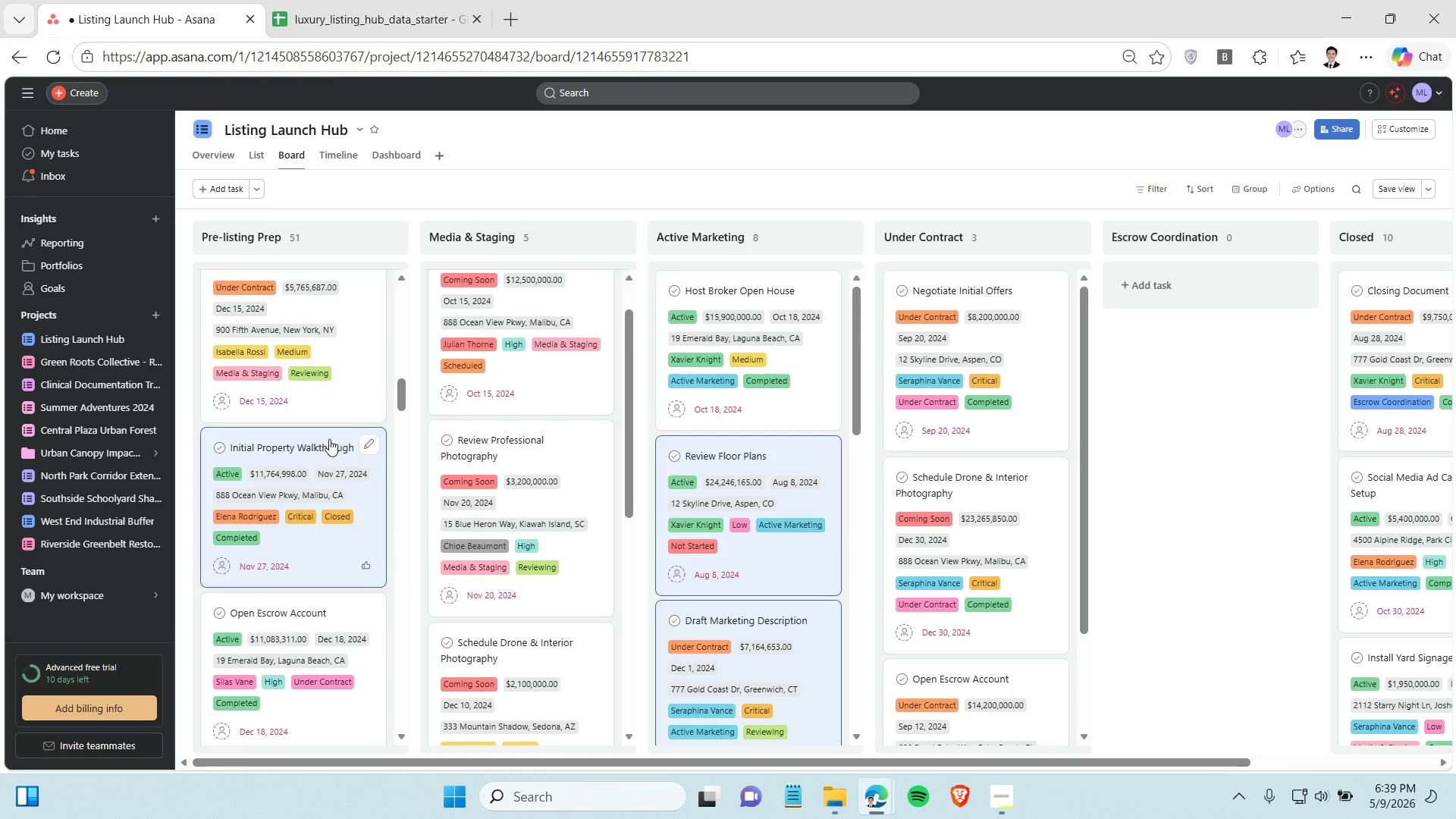 
scroll: coordinate [331, 421], scroll_direction: down, amount: 4.0
 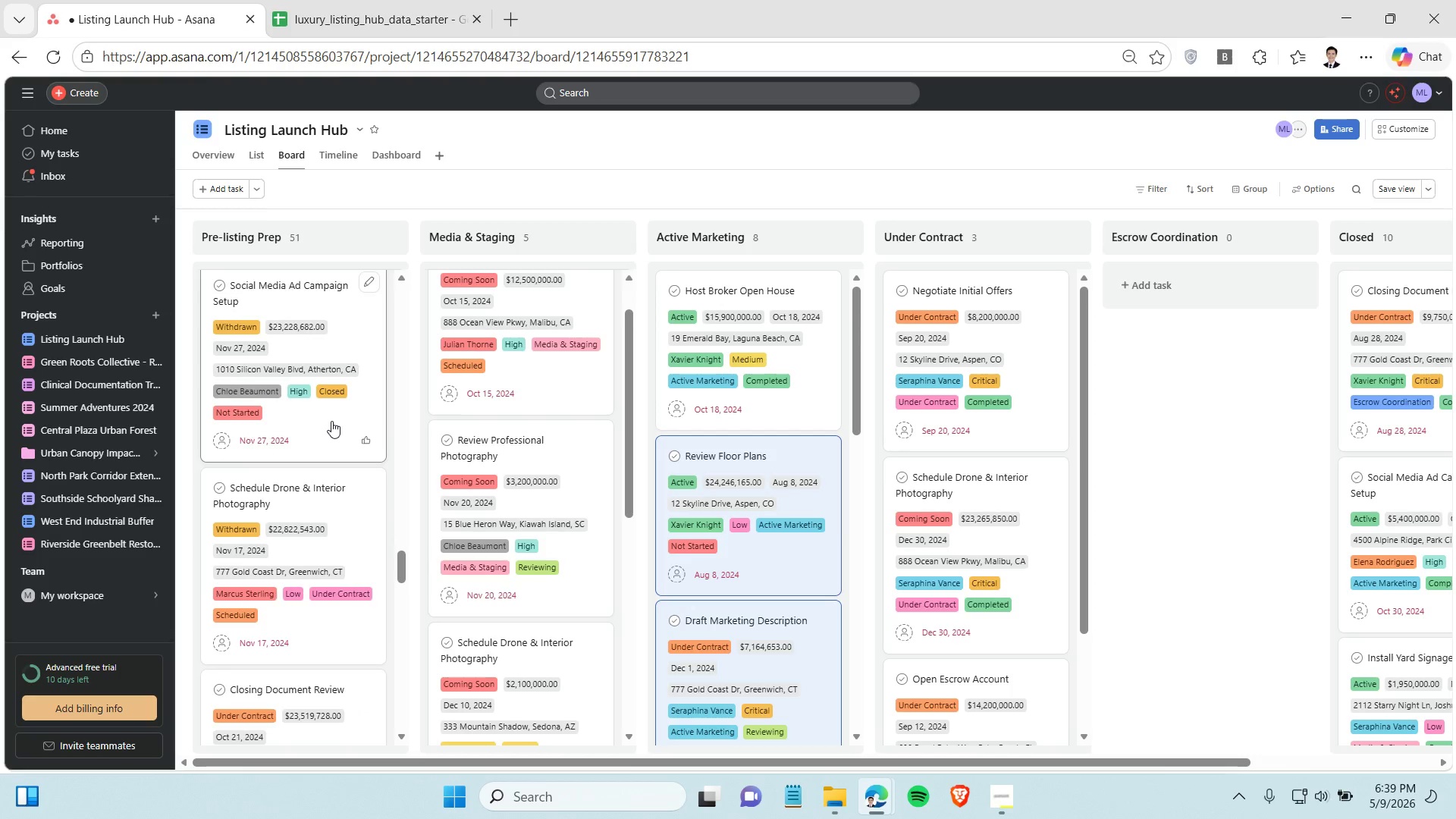 
left_click([331, 421])
 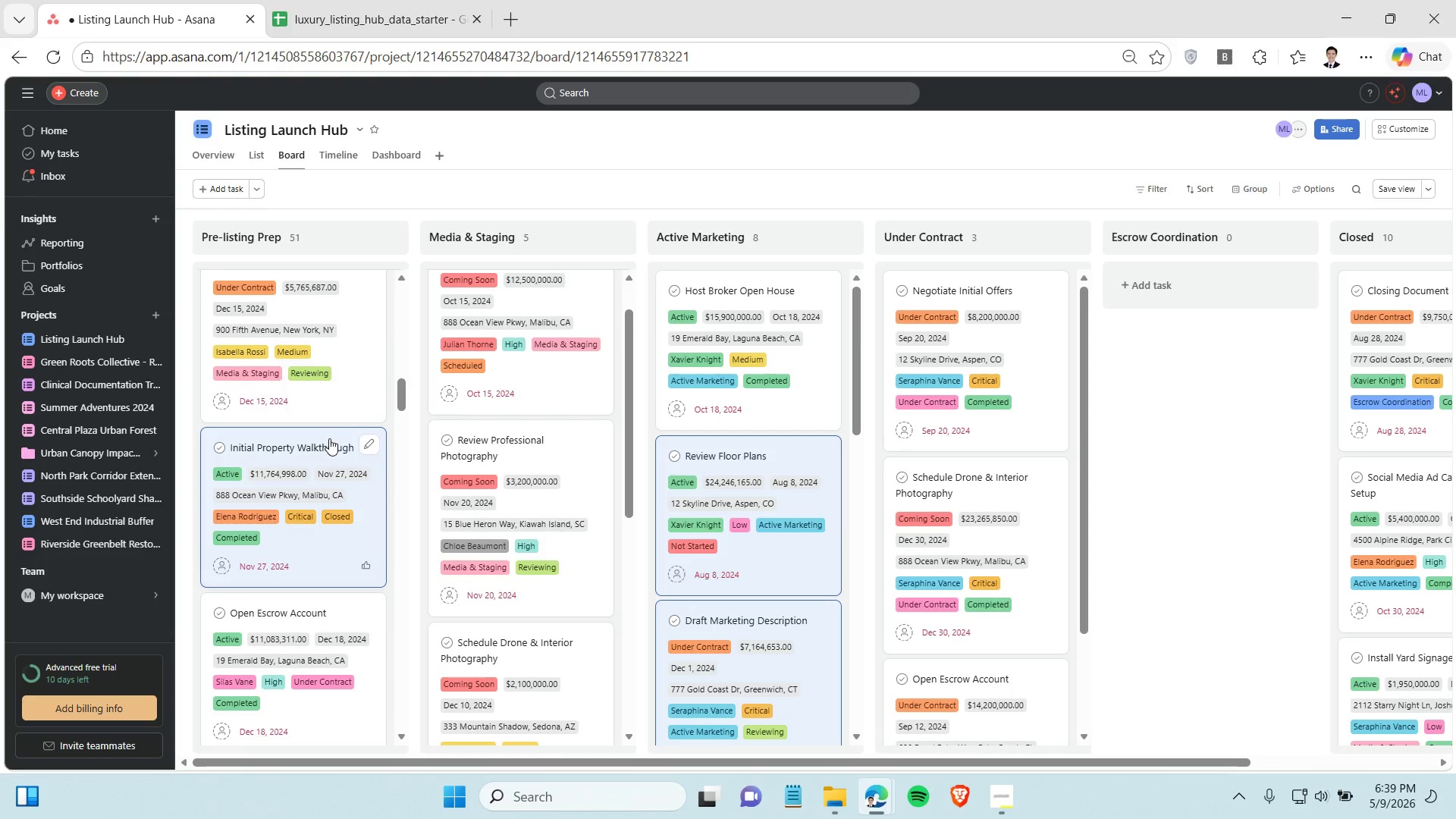 
left_click_drag(start_coordinate=[329, 438], to_coordinate=[1300, 514])
 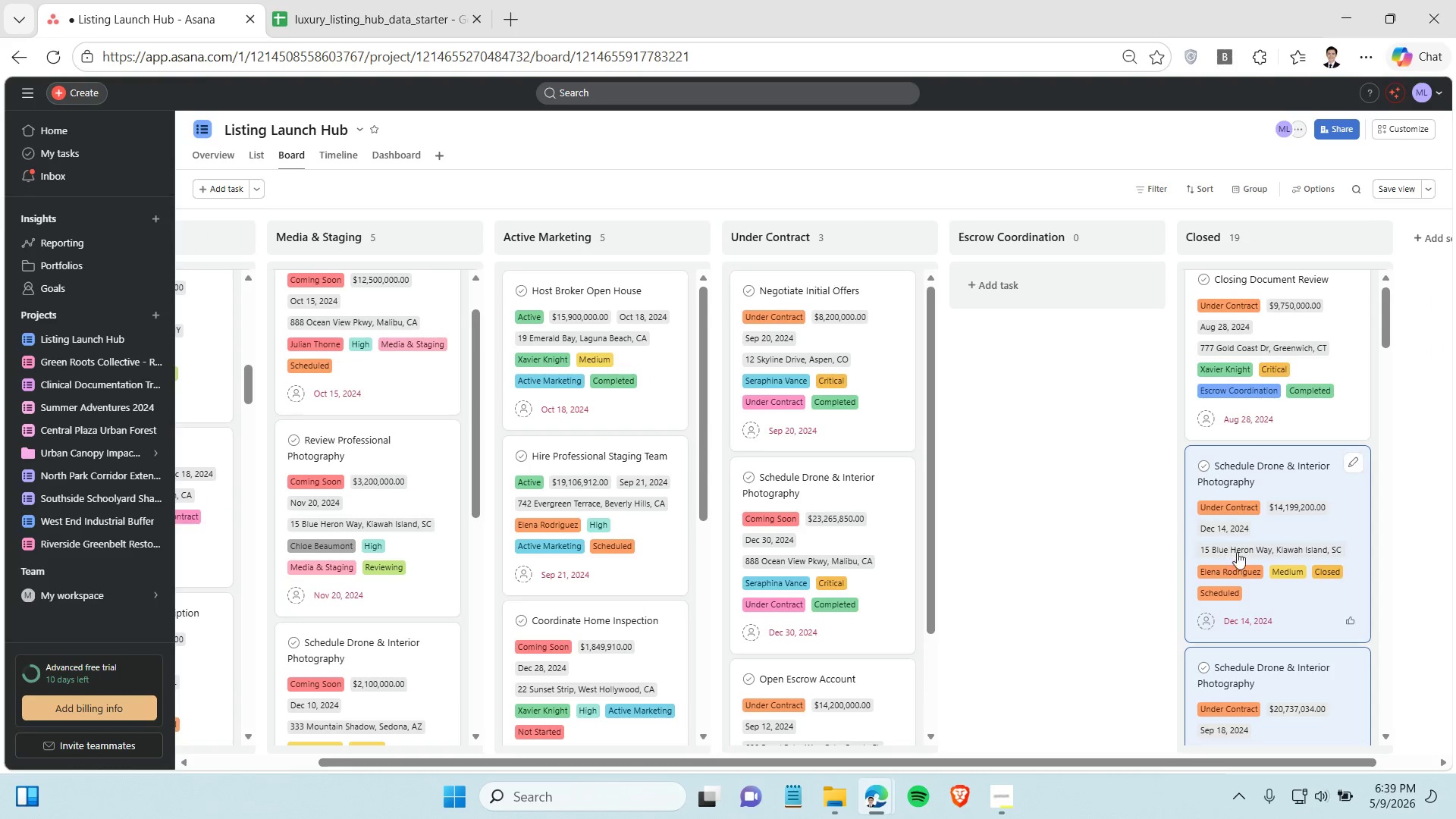 
scroll: coordinate [1201, 577], scroll_direction: down, amount: 14.0
 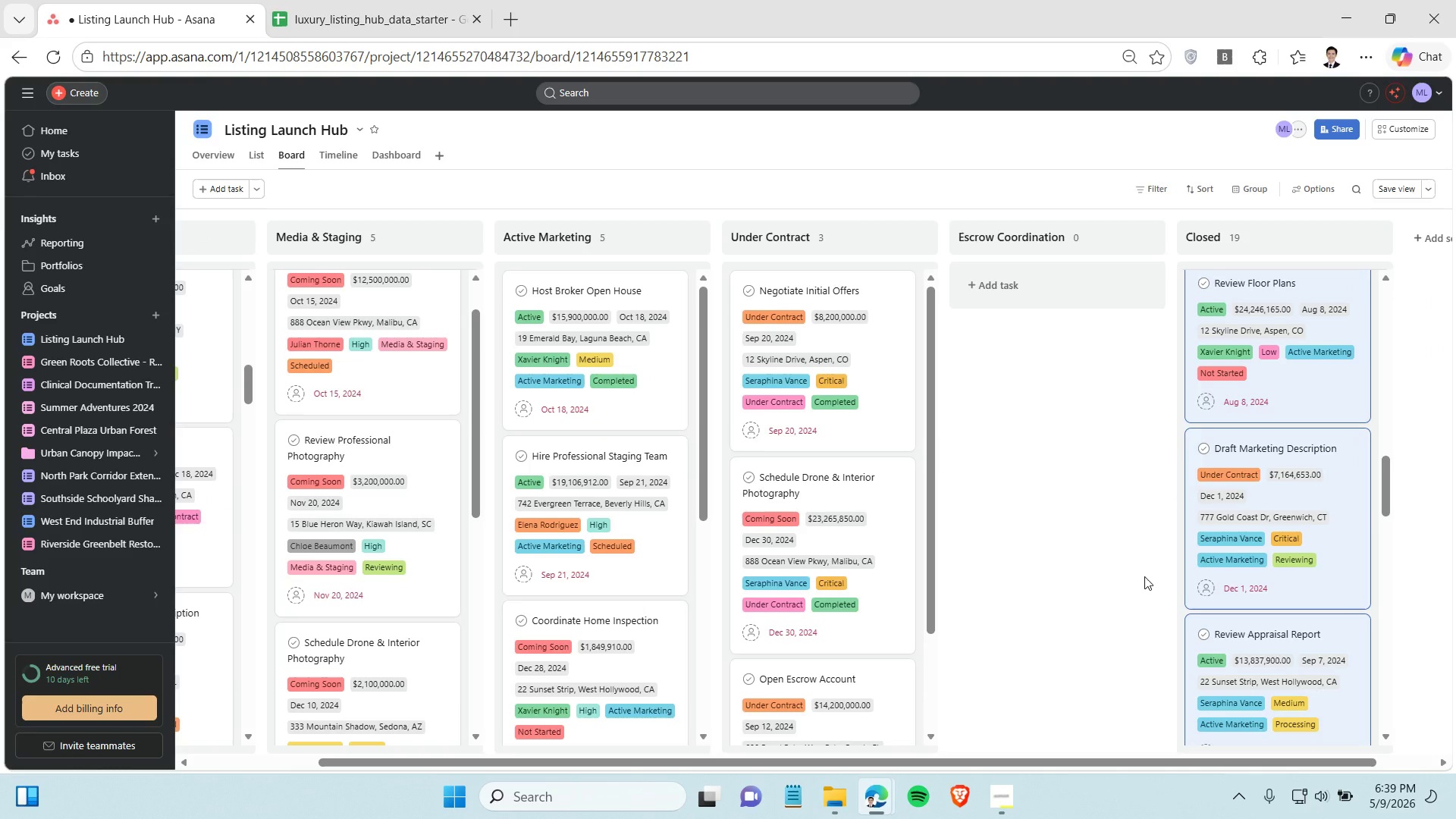 
left_click([1144, 576])
 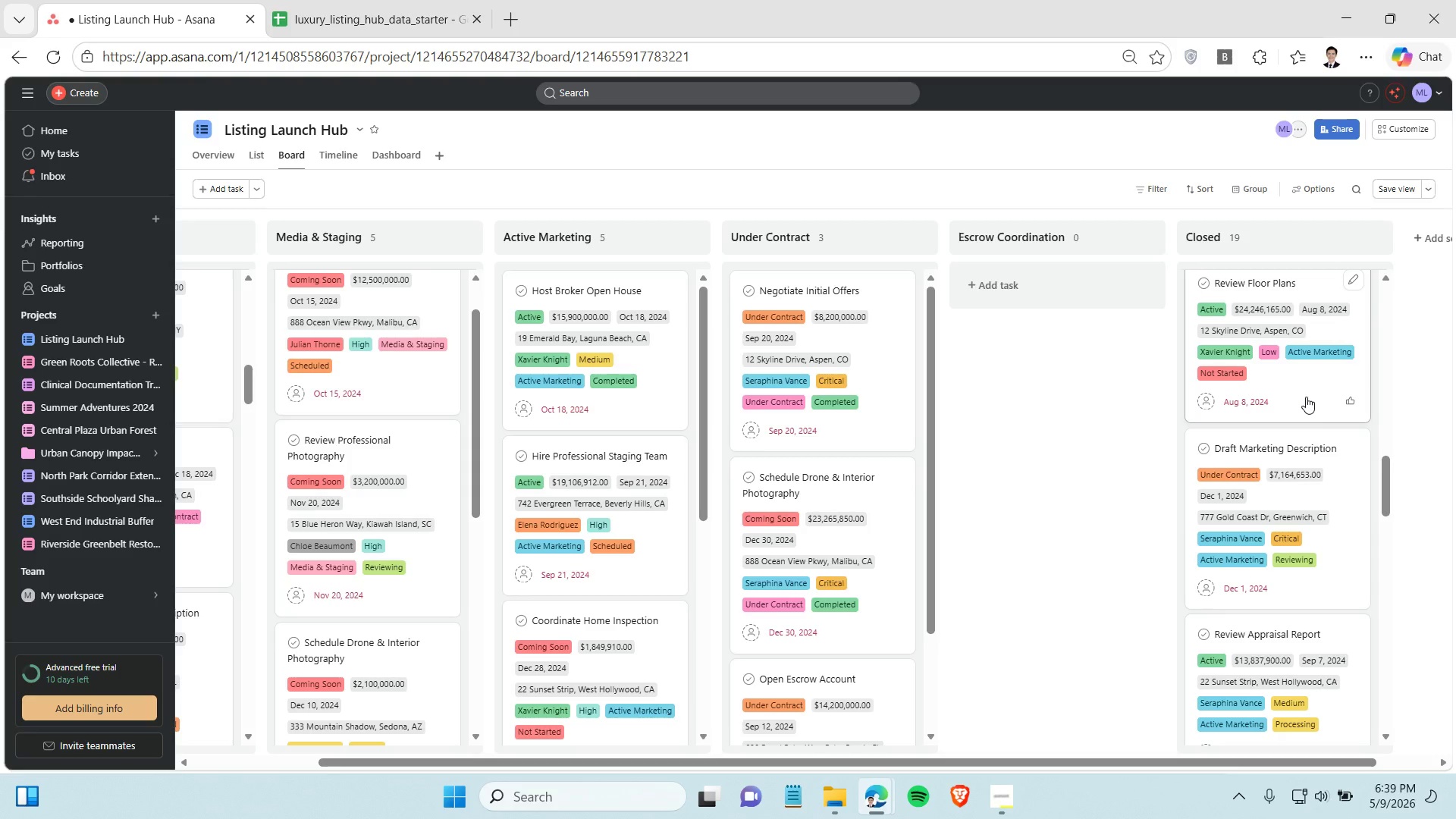 
hold_key(key=ControlLeft, duration=0.92)
left_click([1306, 397])
 